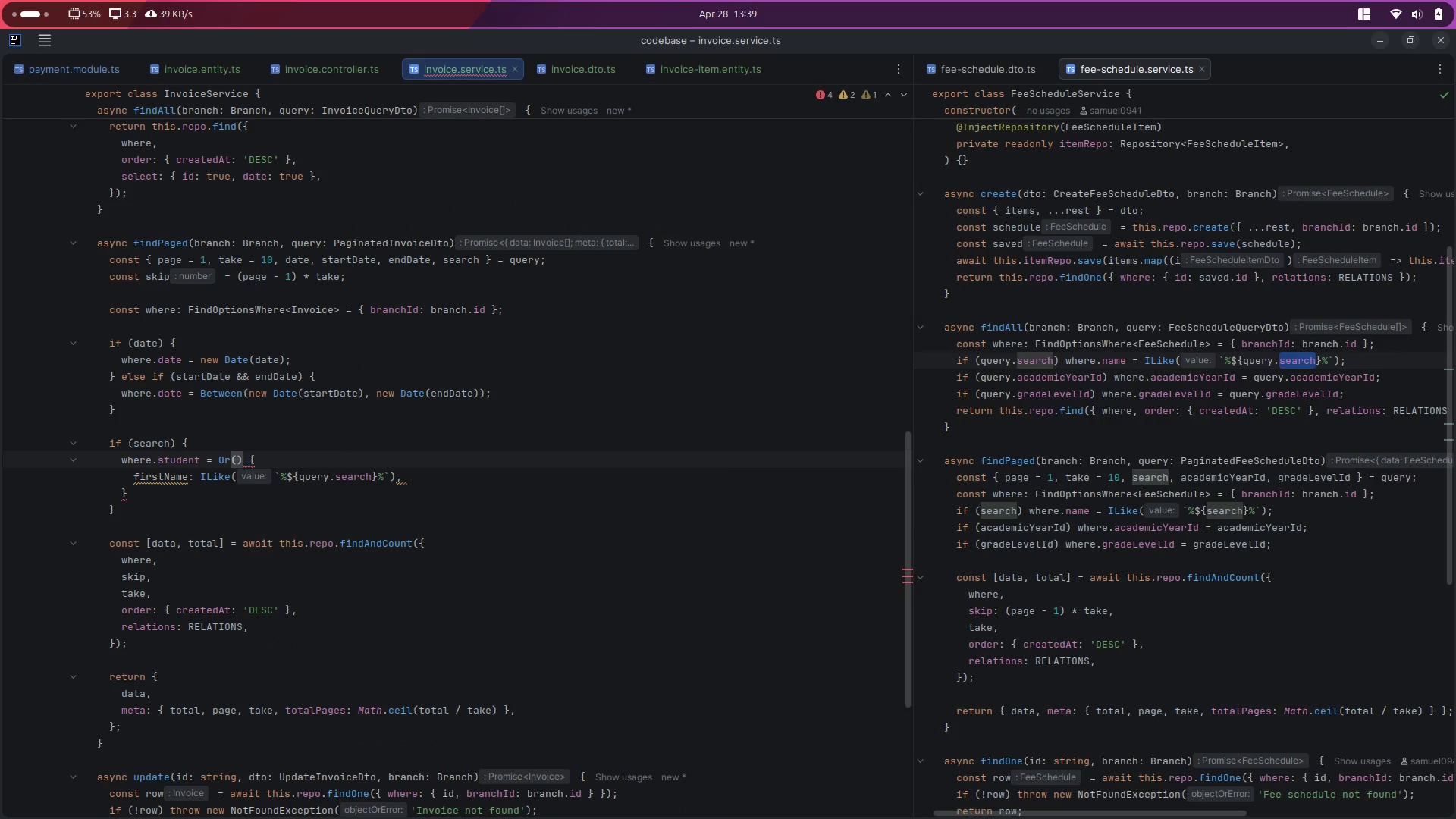 
key(ArrowLeft)
 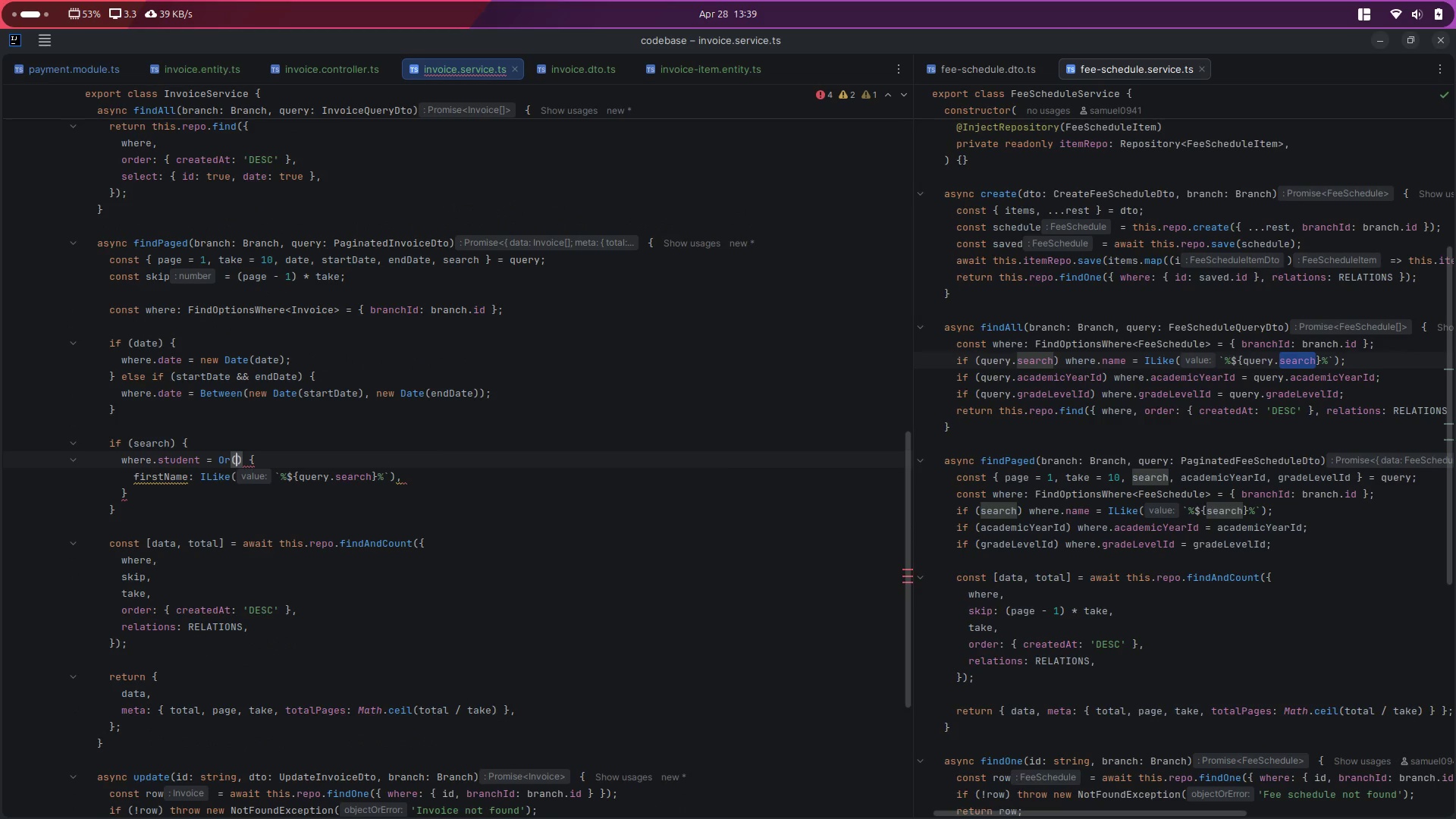 
key(Enter)
 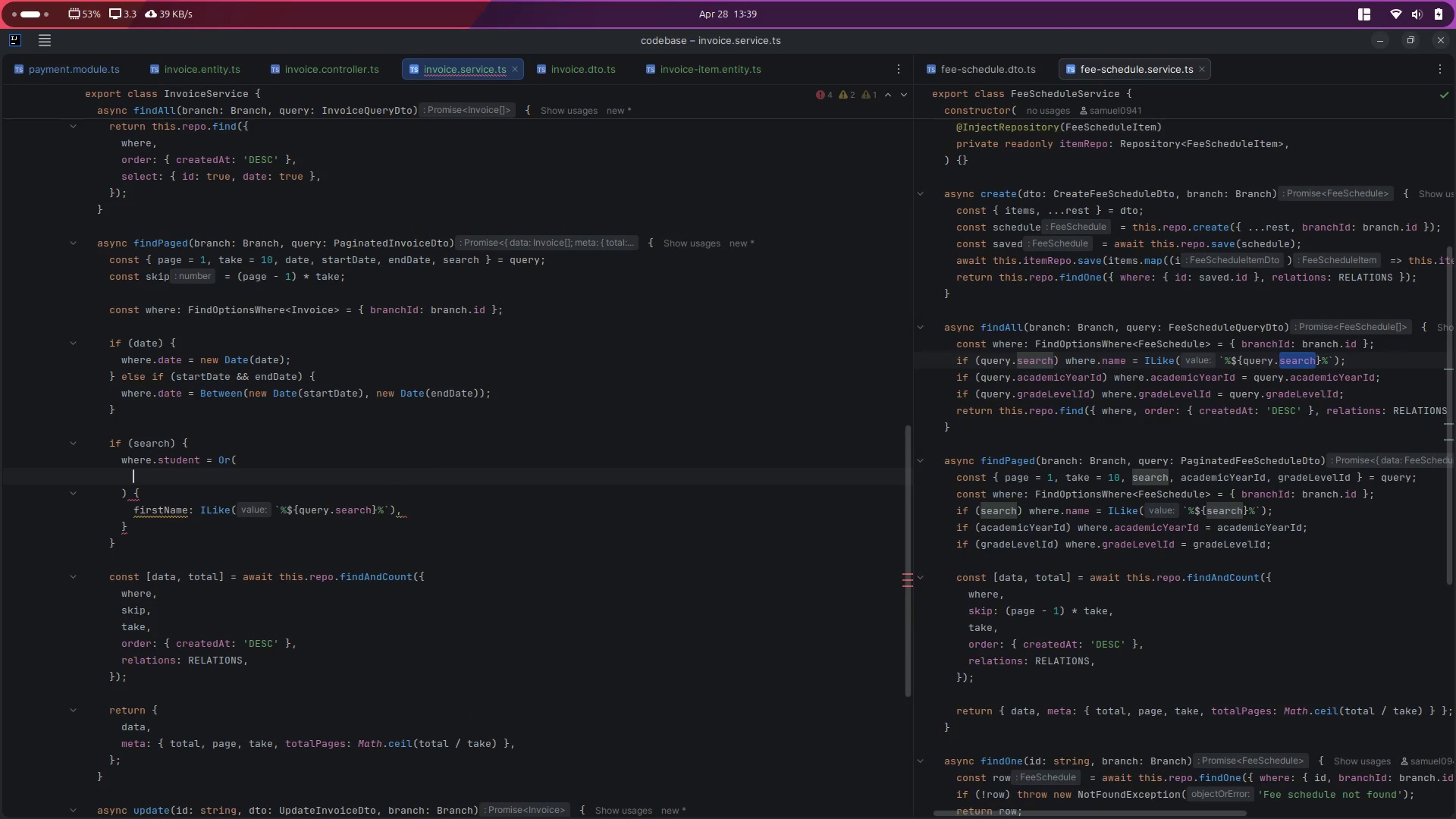 
key(ArrowDown)
 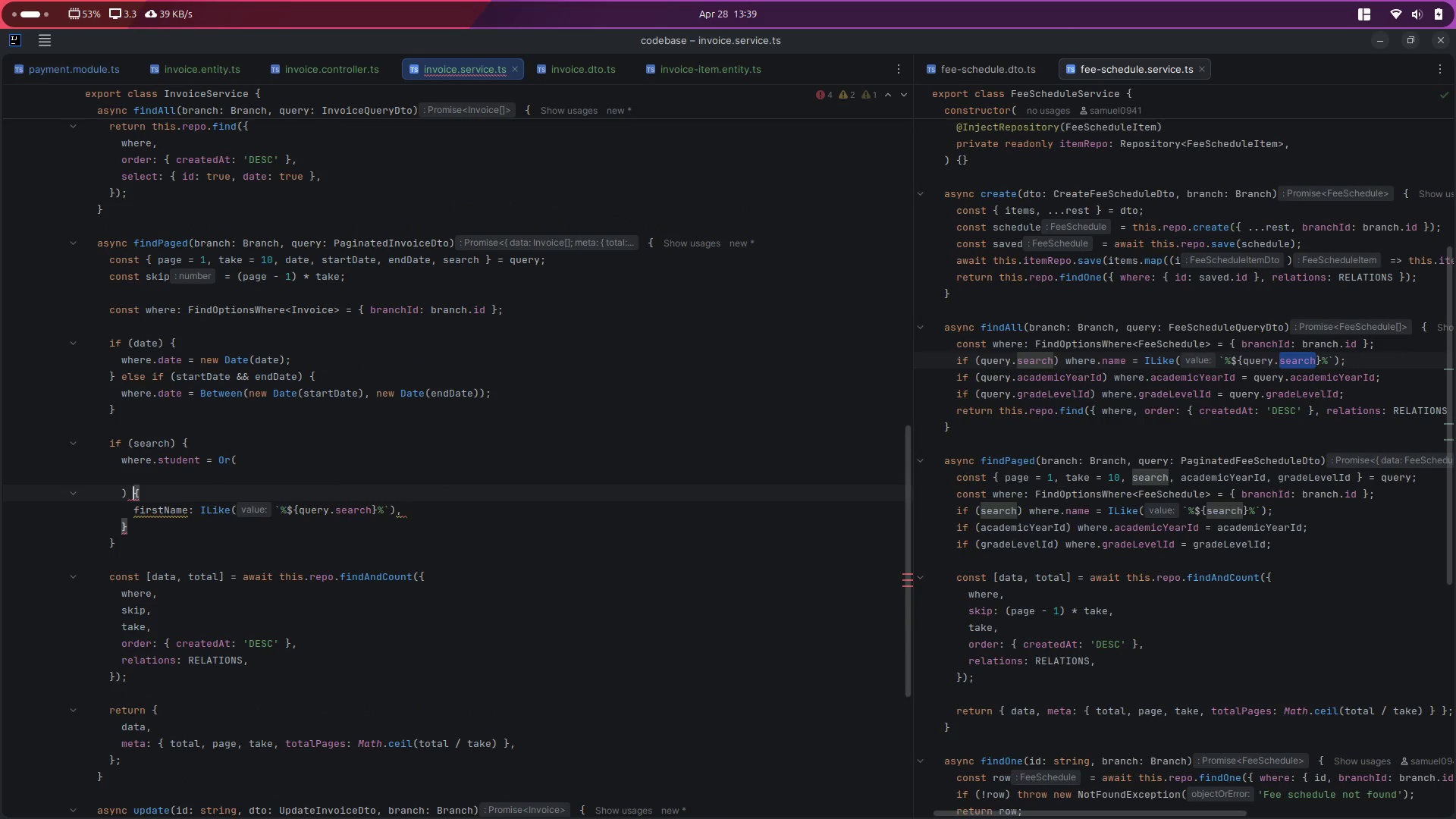 
key(Enter)
 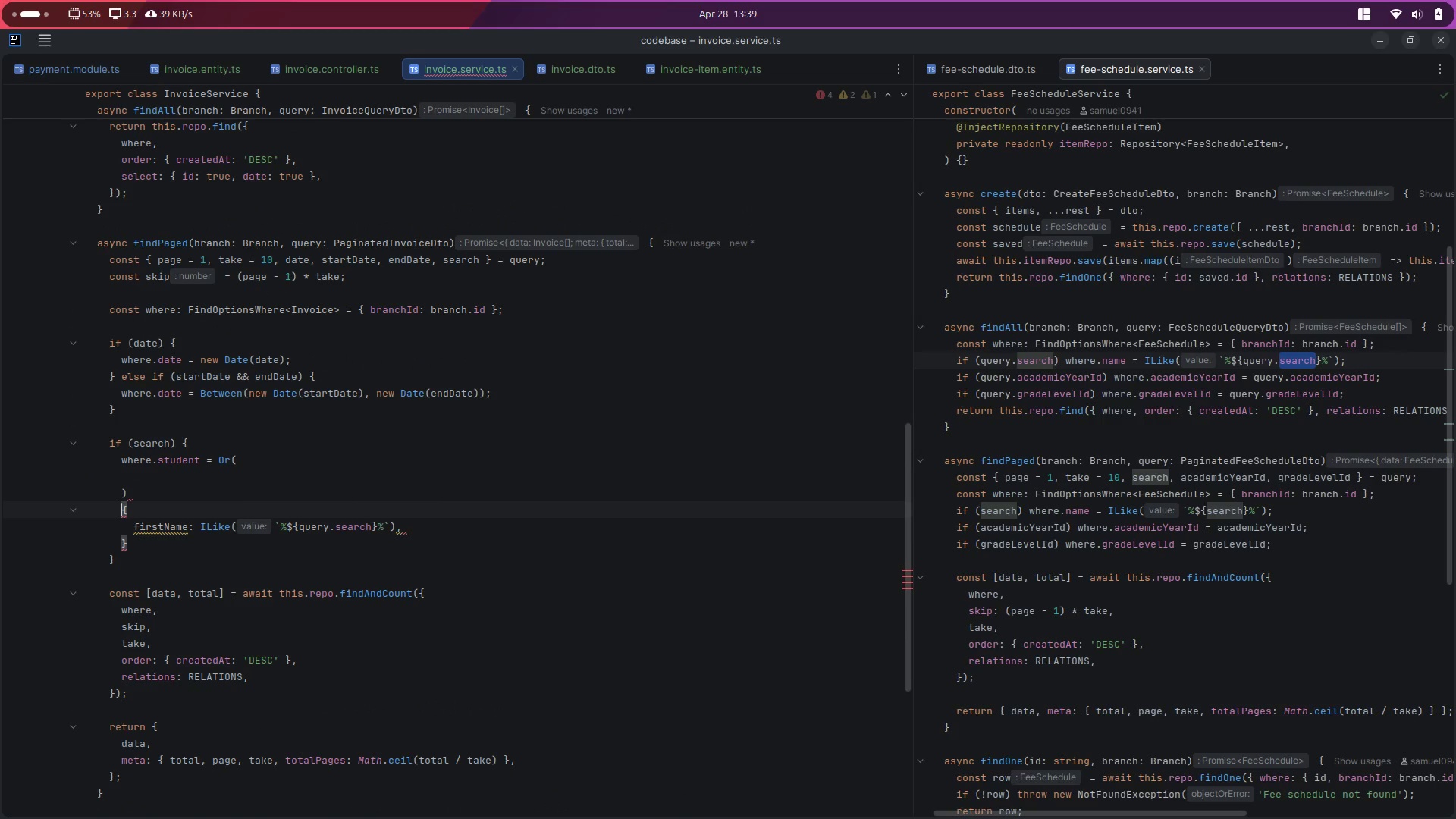 
key(ArrowUp)
 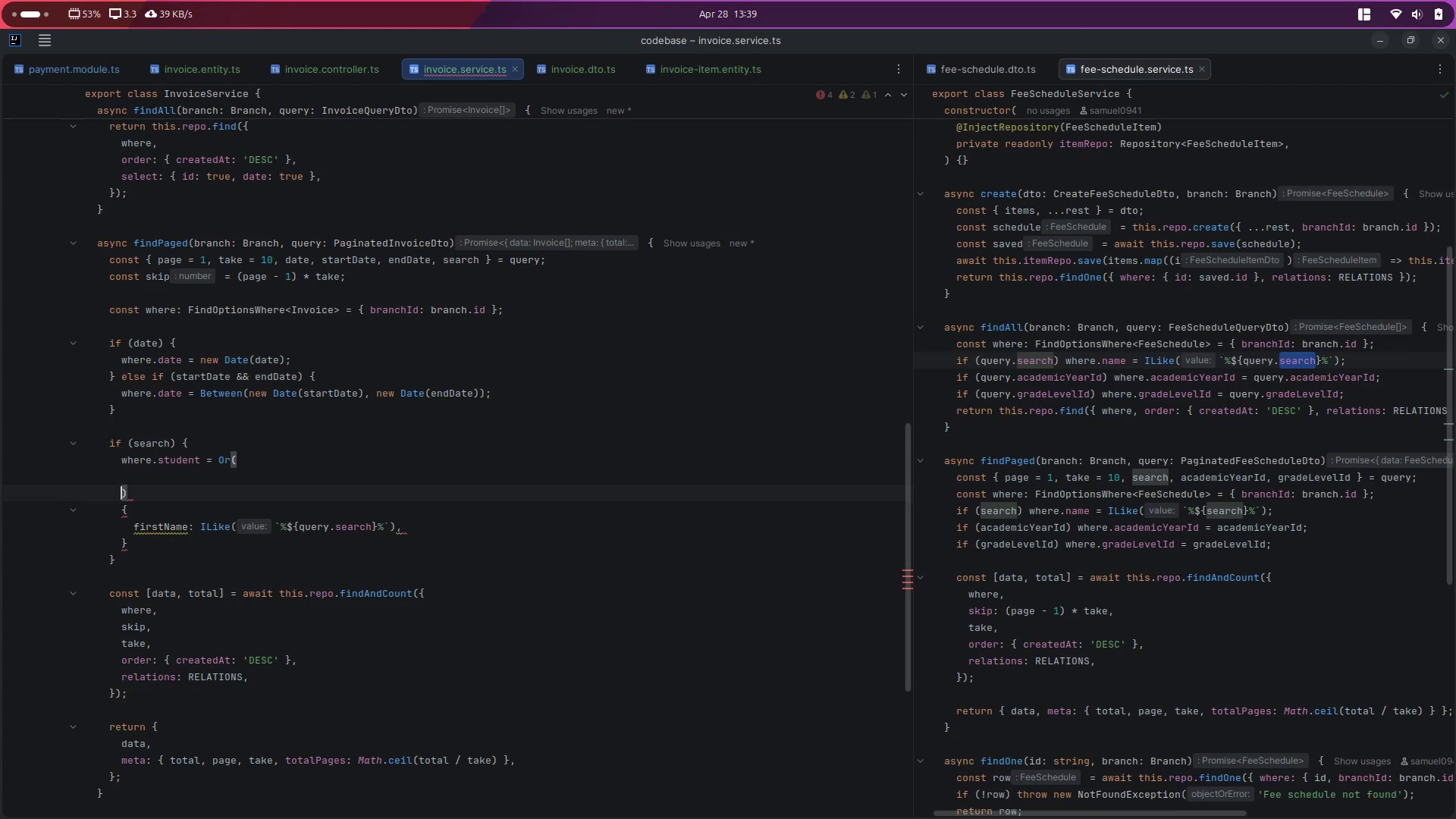 
key(Alt+ArrowDown)
 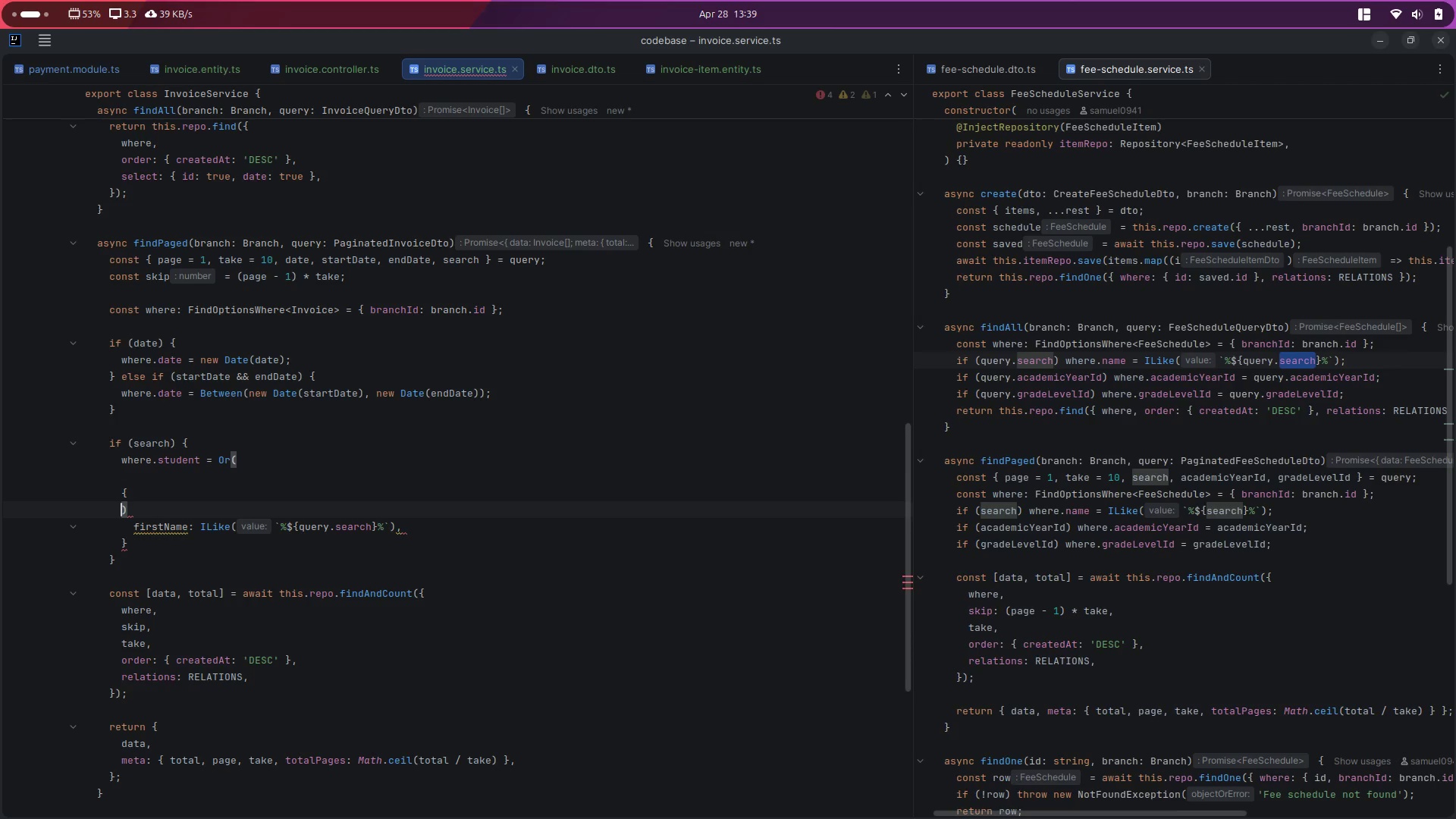 
key(Alt+ArrowDown)
 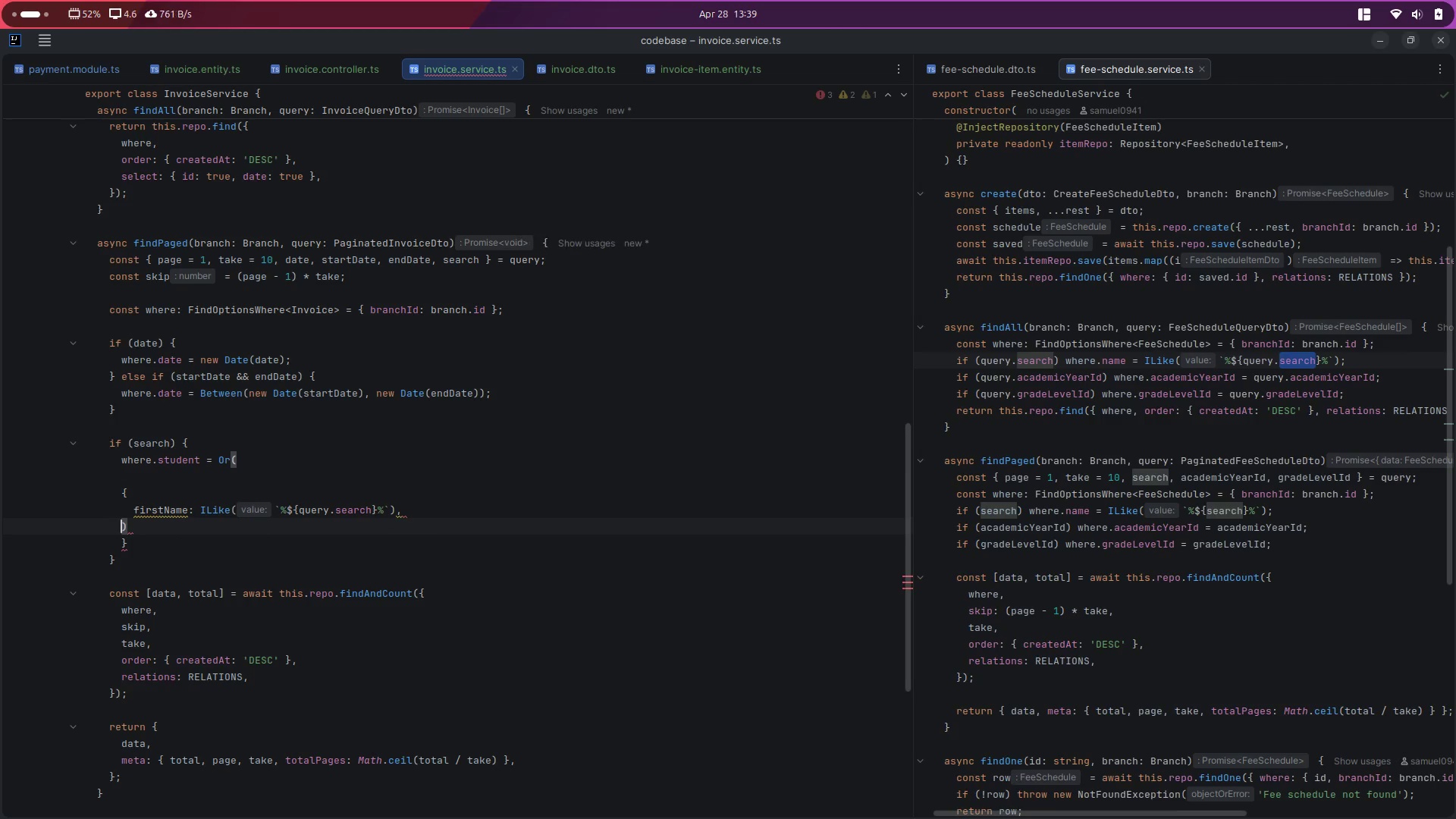 
key(Alt+ArrowDown)
 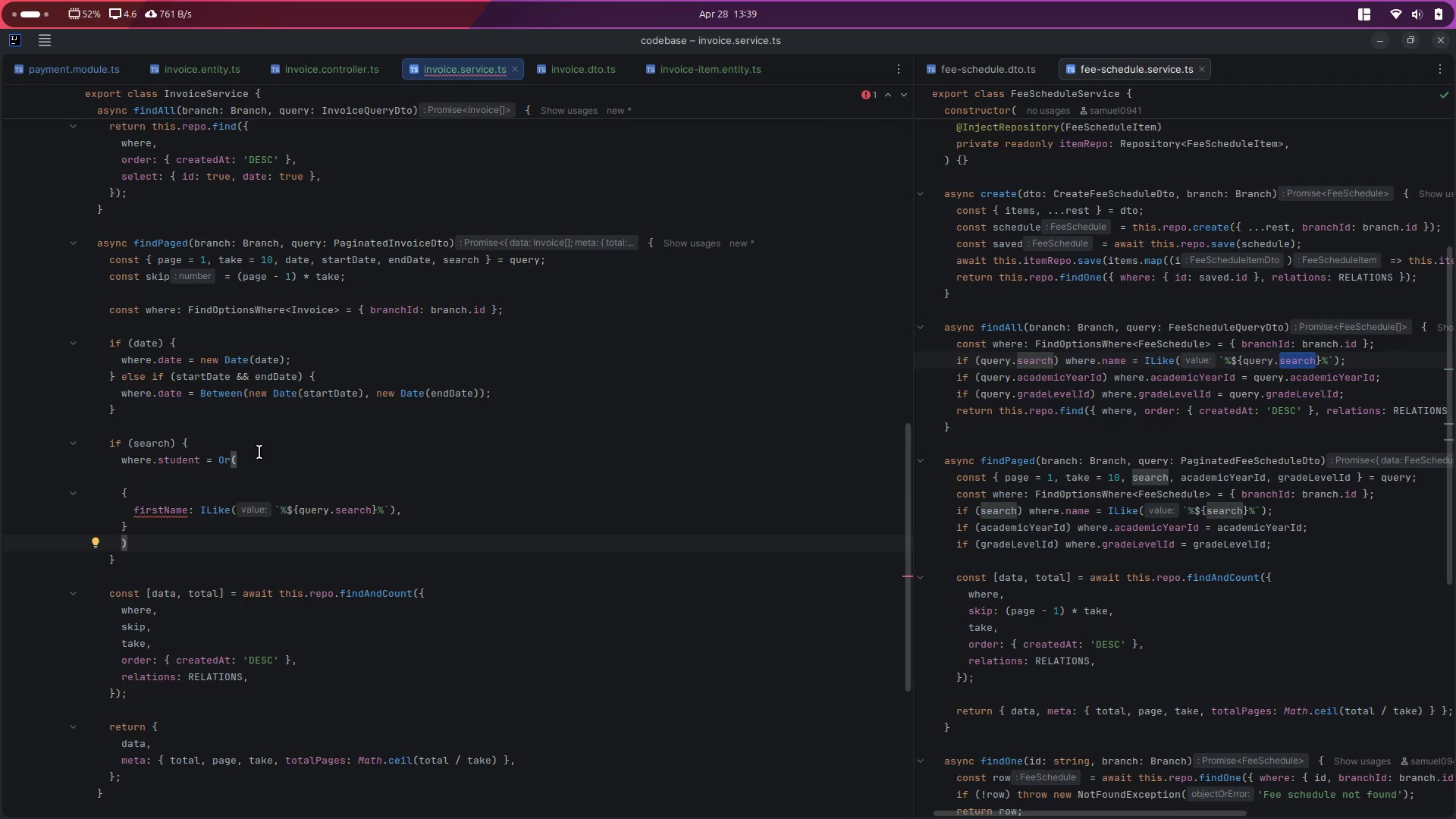 
left_click([232, 497])
 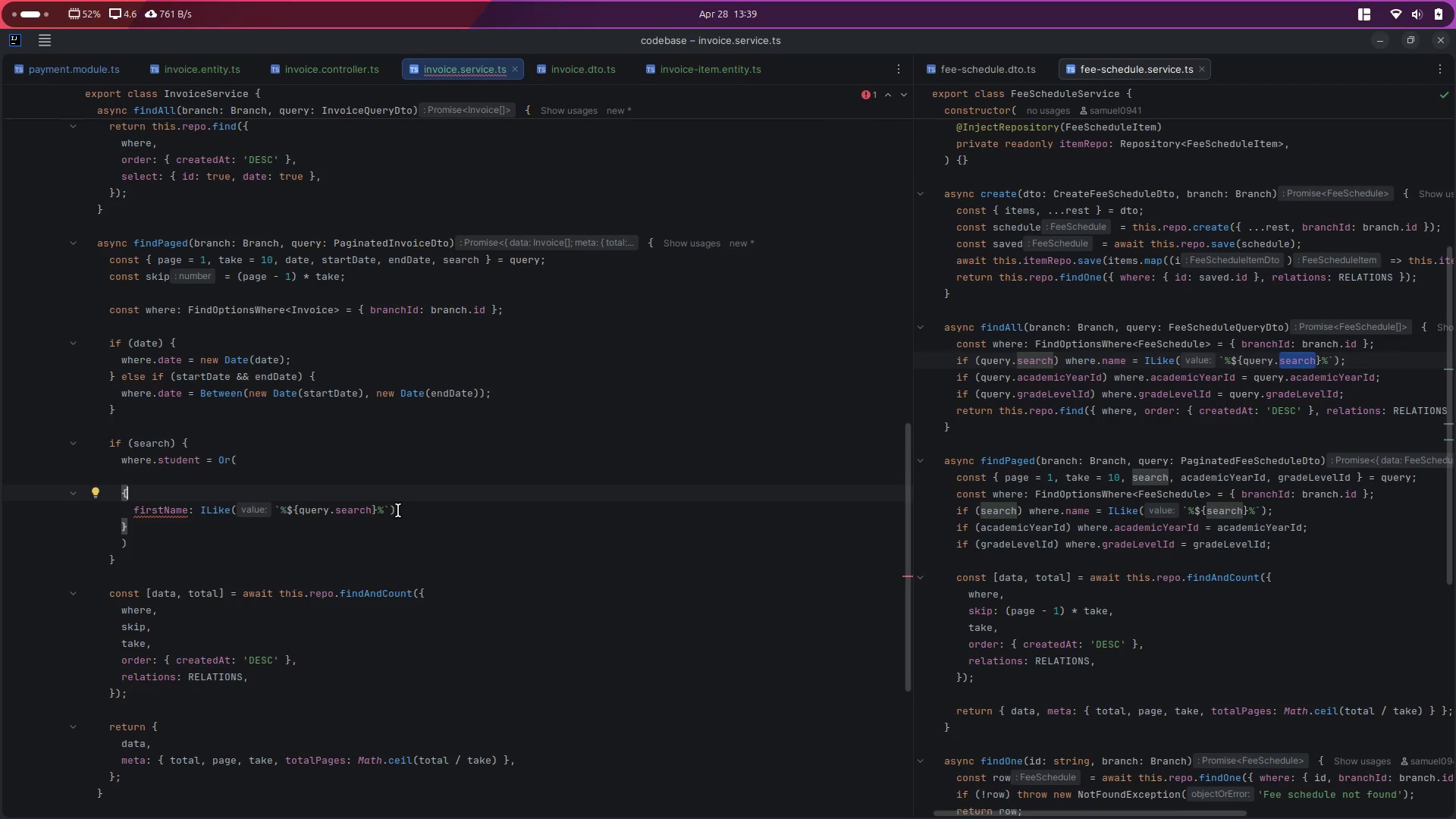 
key(Control+S)
 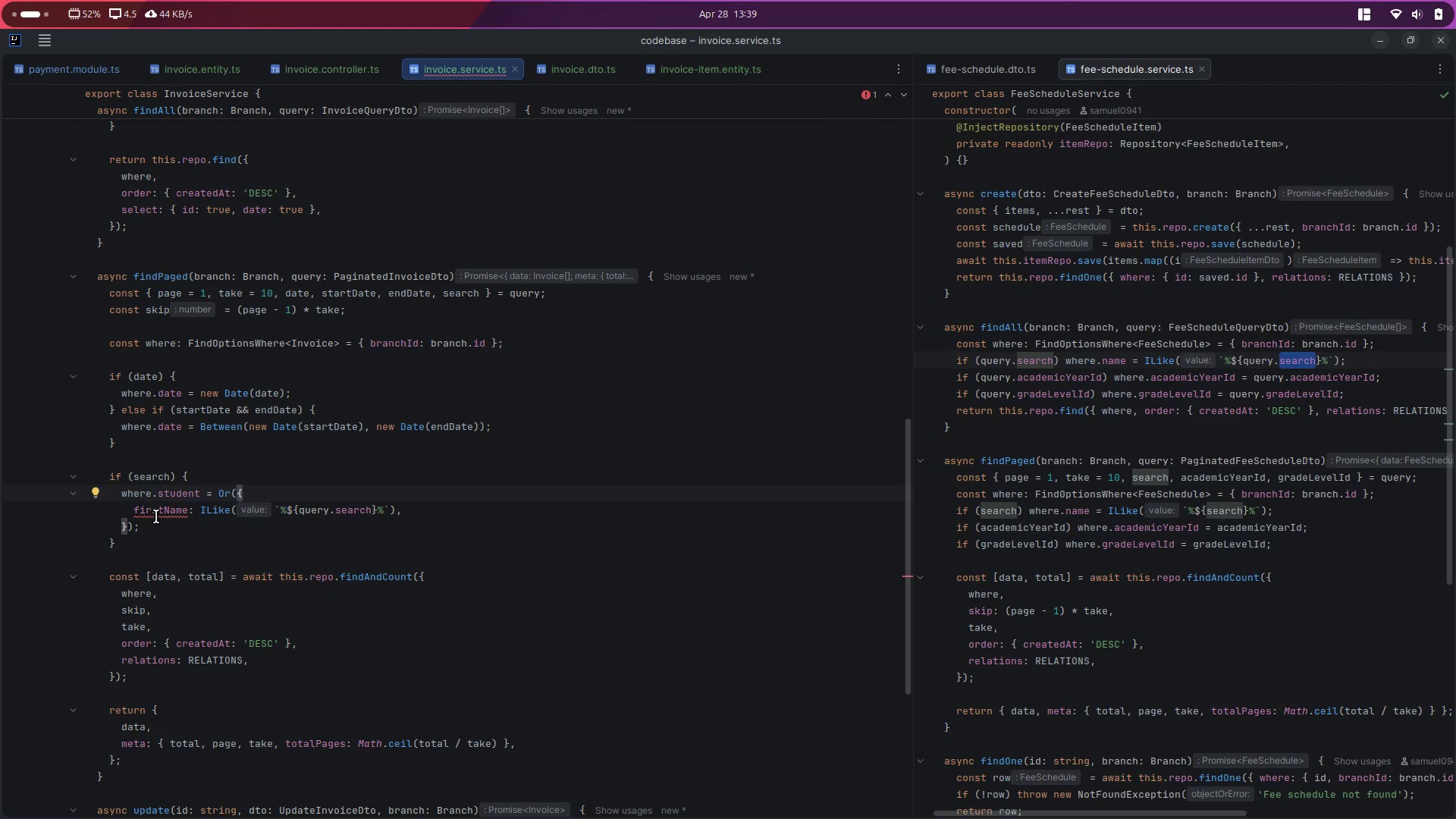 
double_click([156, 516])
 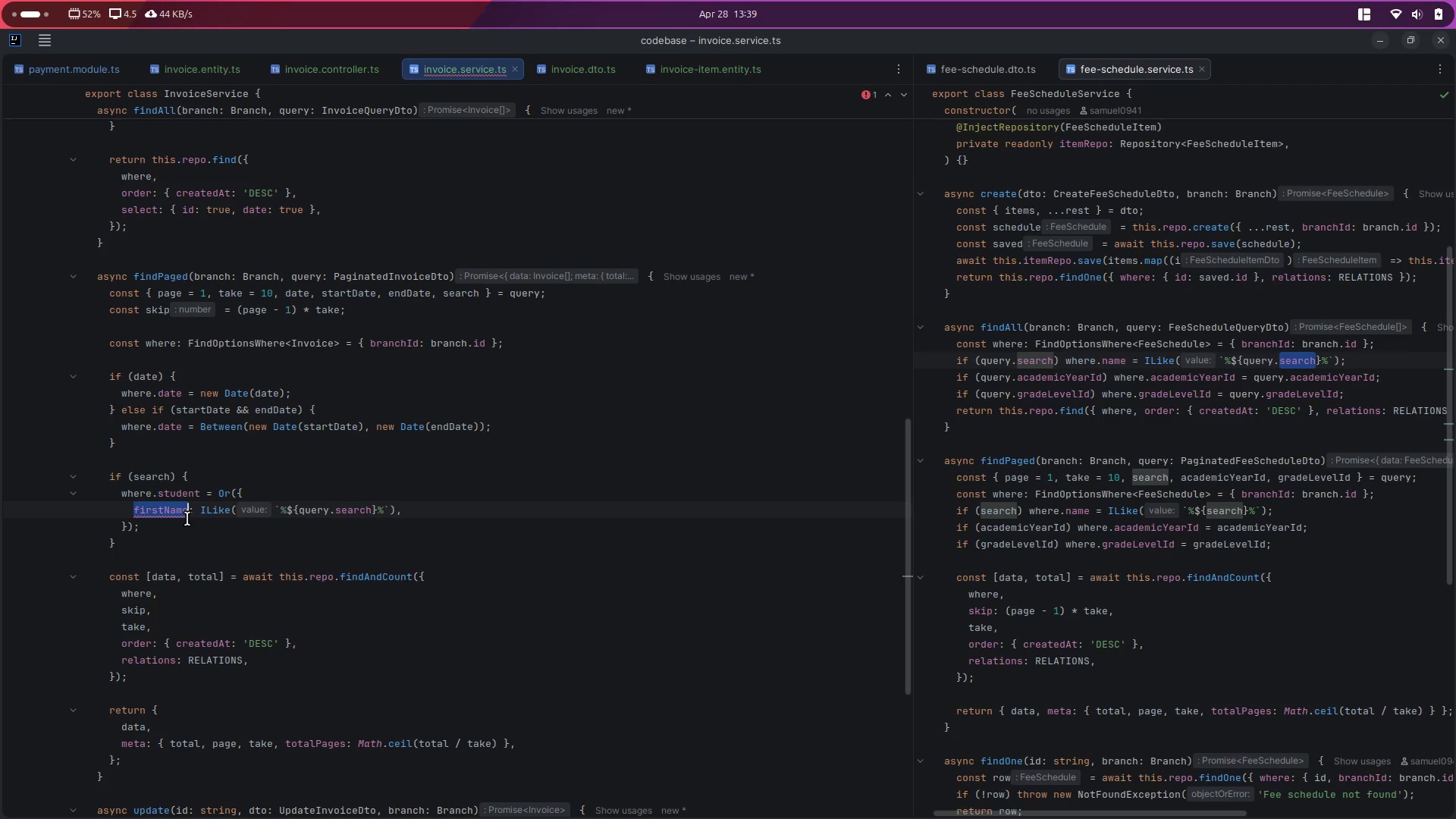 
mouse_move([187, 503])
 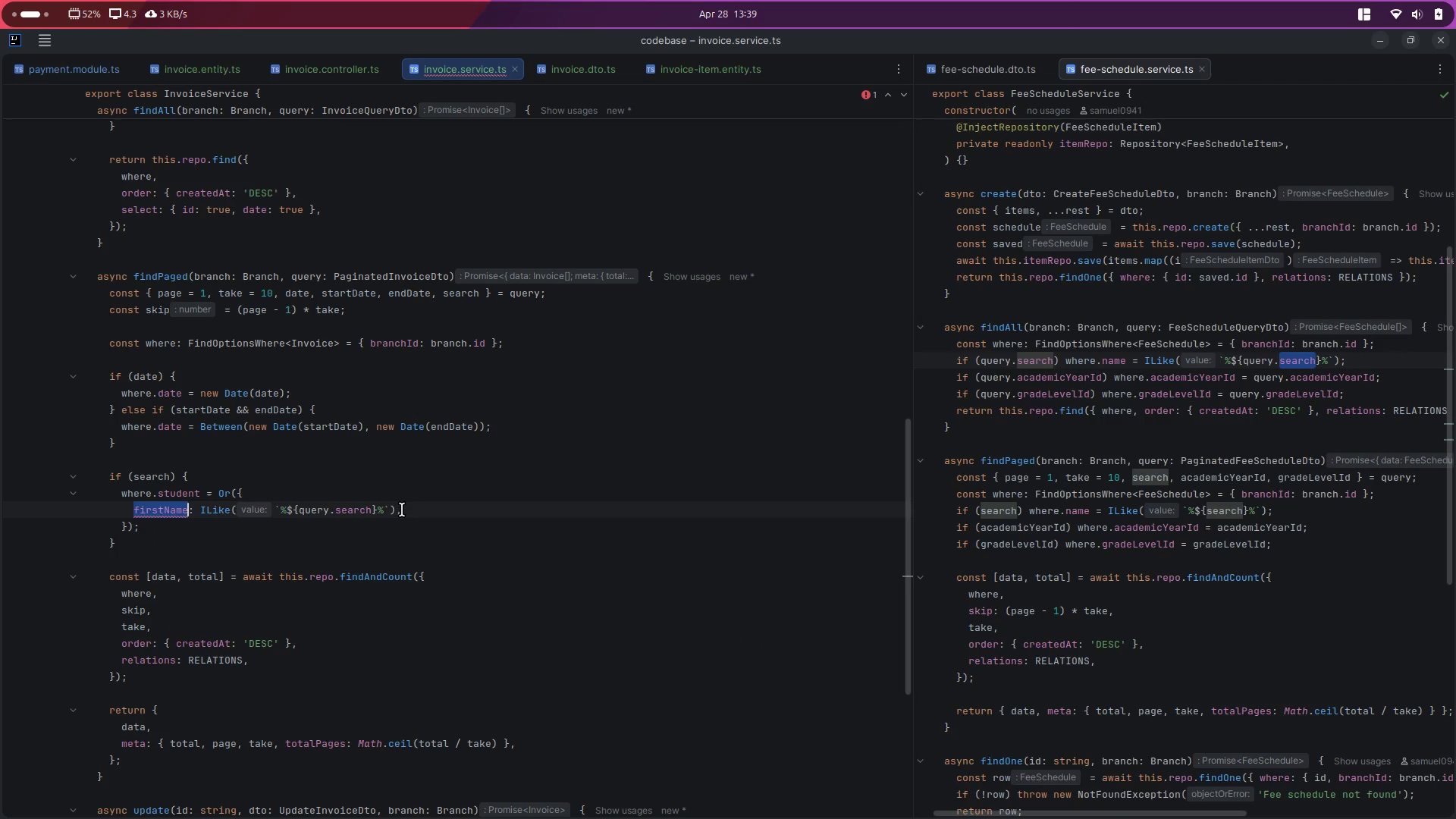 
left_click_drag(start_coordinate=[401, 510], to_coordinate=[133, 510])
 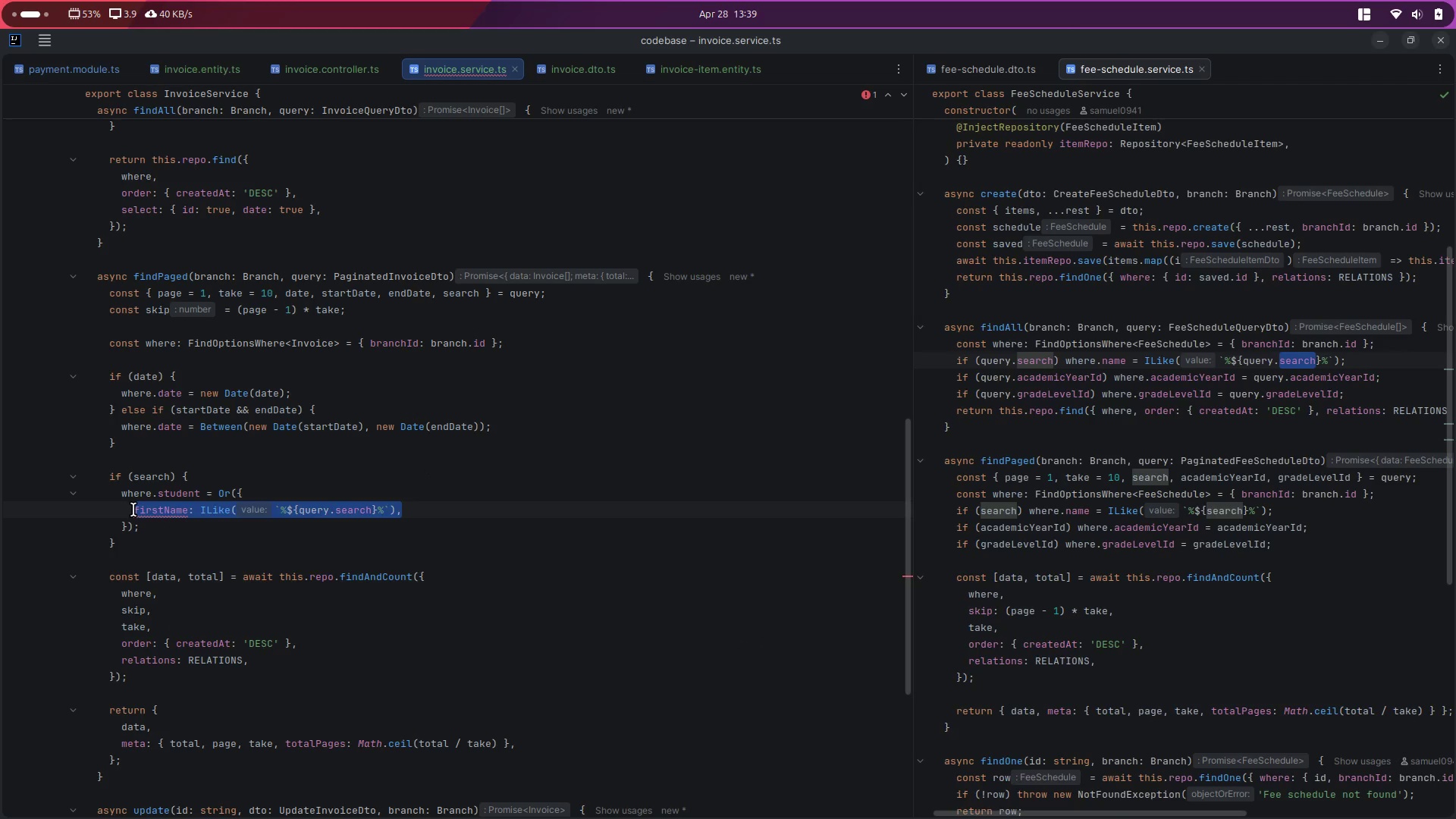 
key(Control+X)
 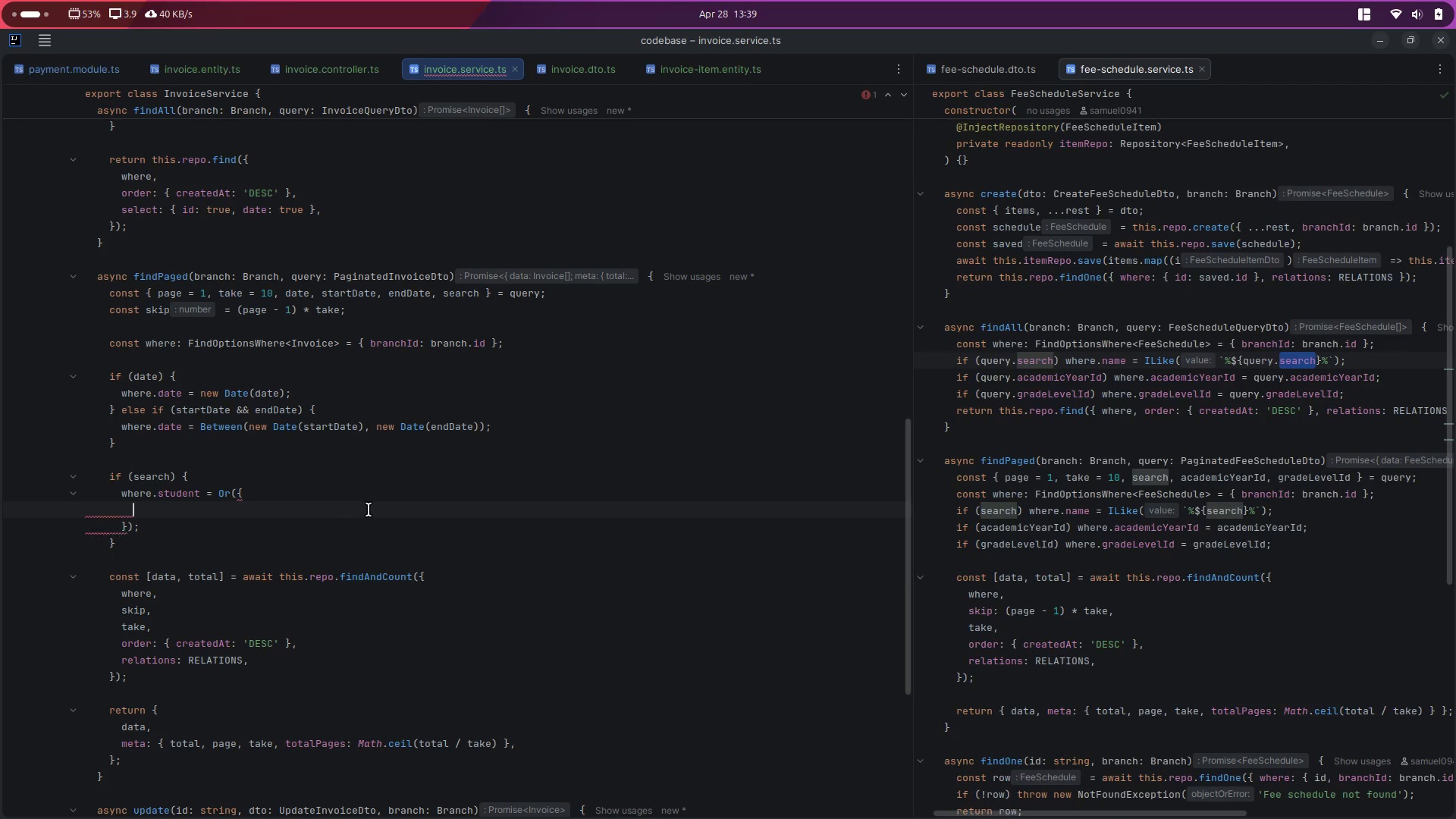 
key(Control+Space)
 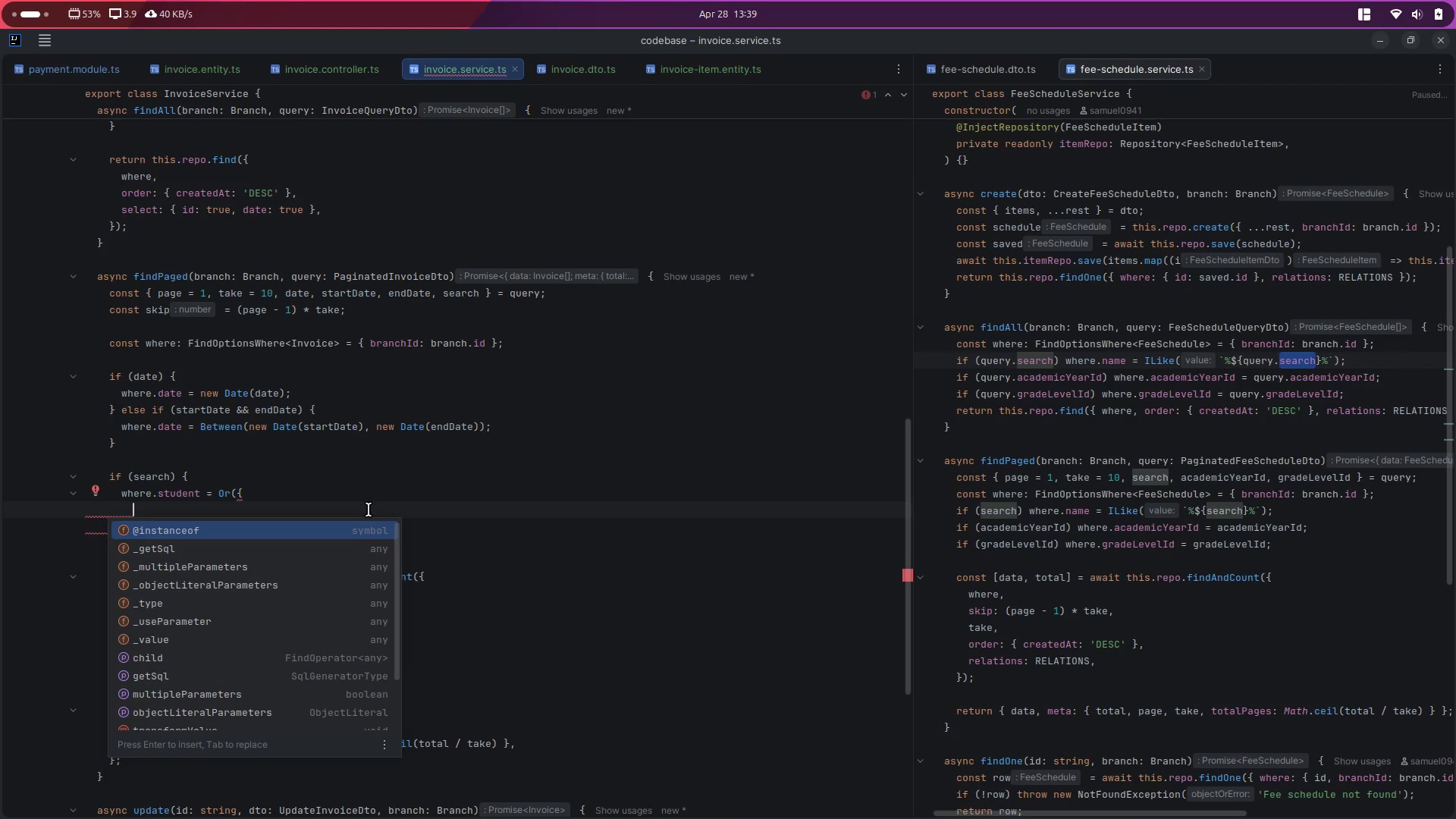 
type(FI)
key(Backspace)
key(Backspace)
key(Escape)
 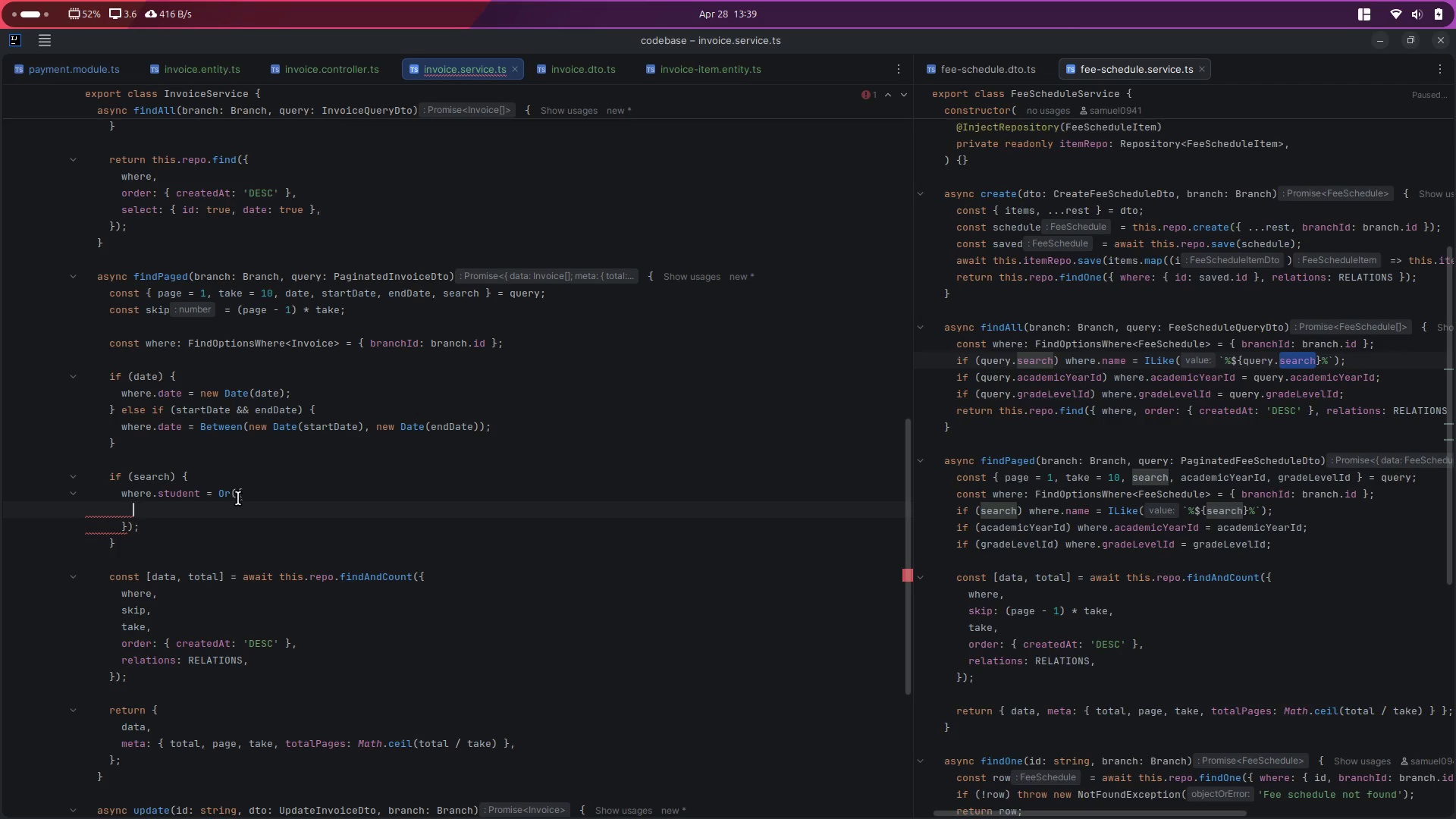 
left_click_drag(start_coordinate=[239, 493], to_coordinate=[124, 532])
 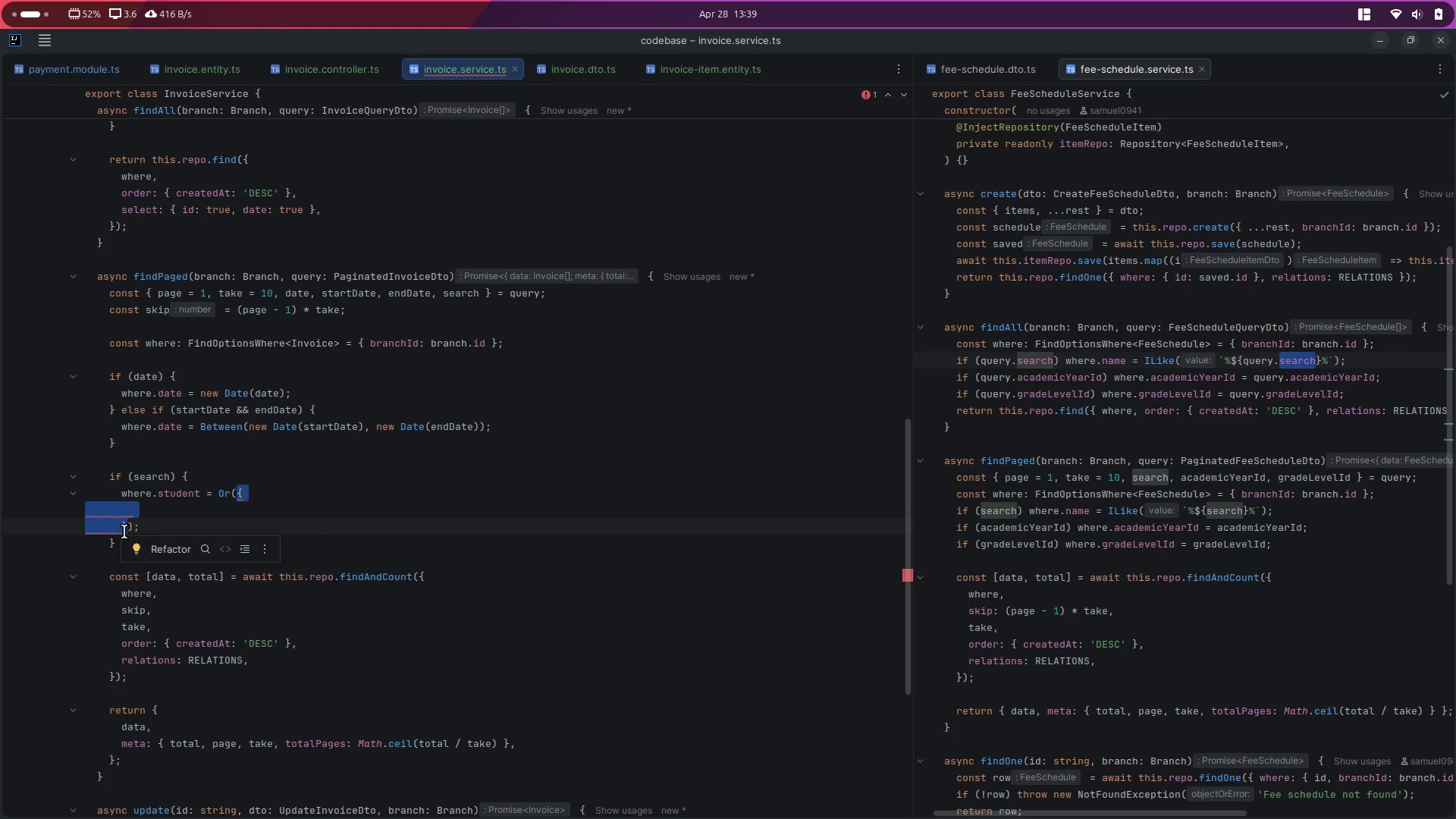 
key(Backspace)
 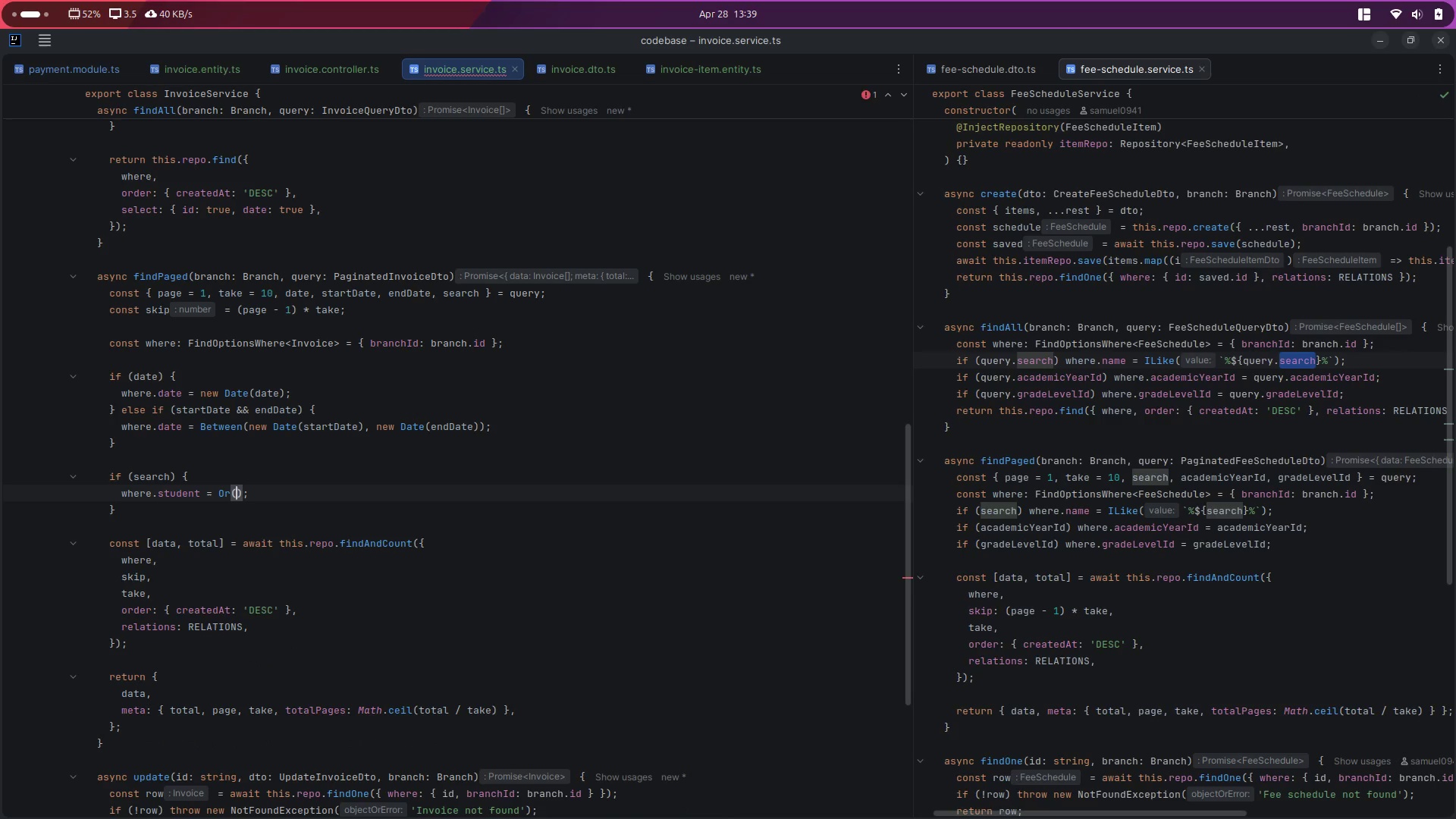 
key(0)
 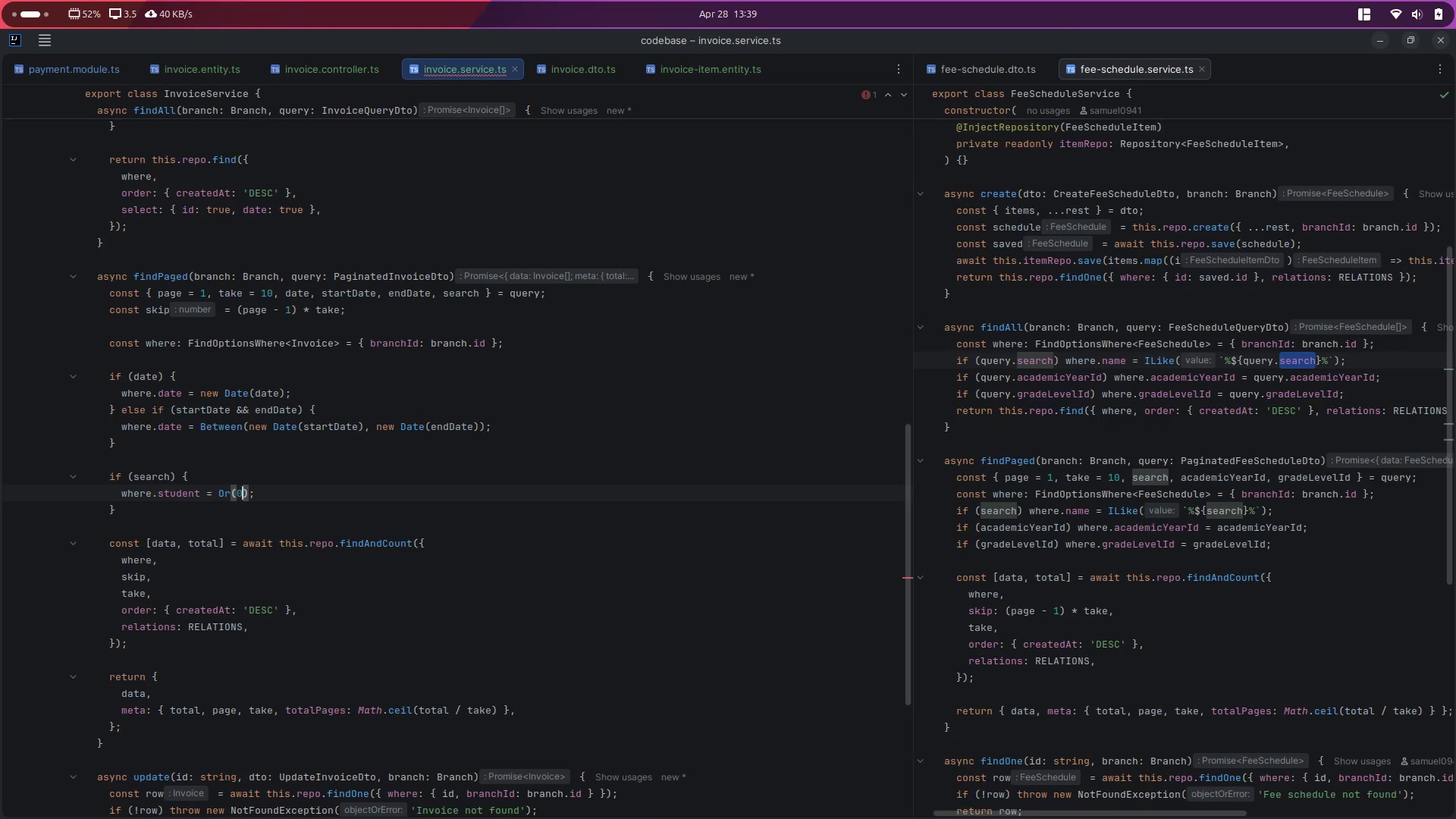 
key(Backspace)
 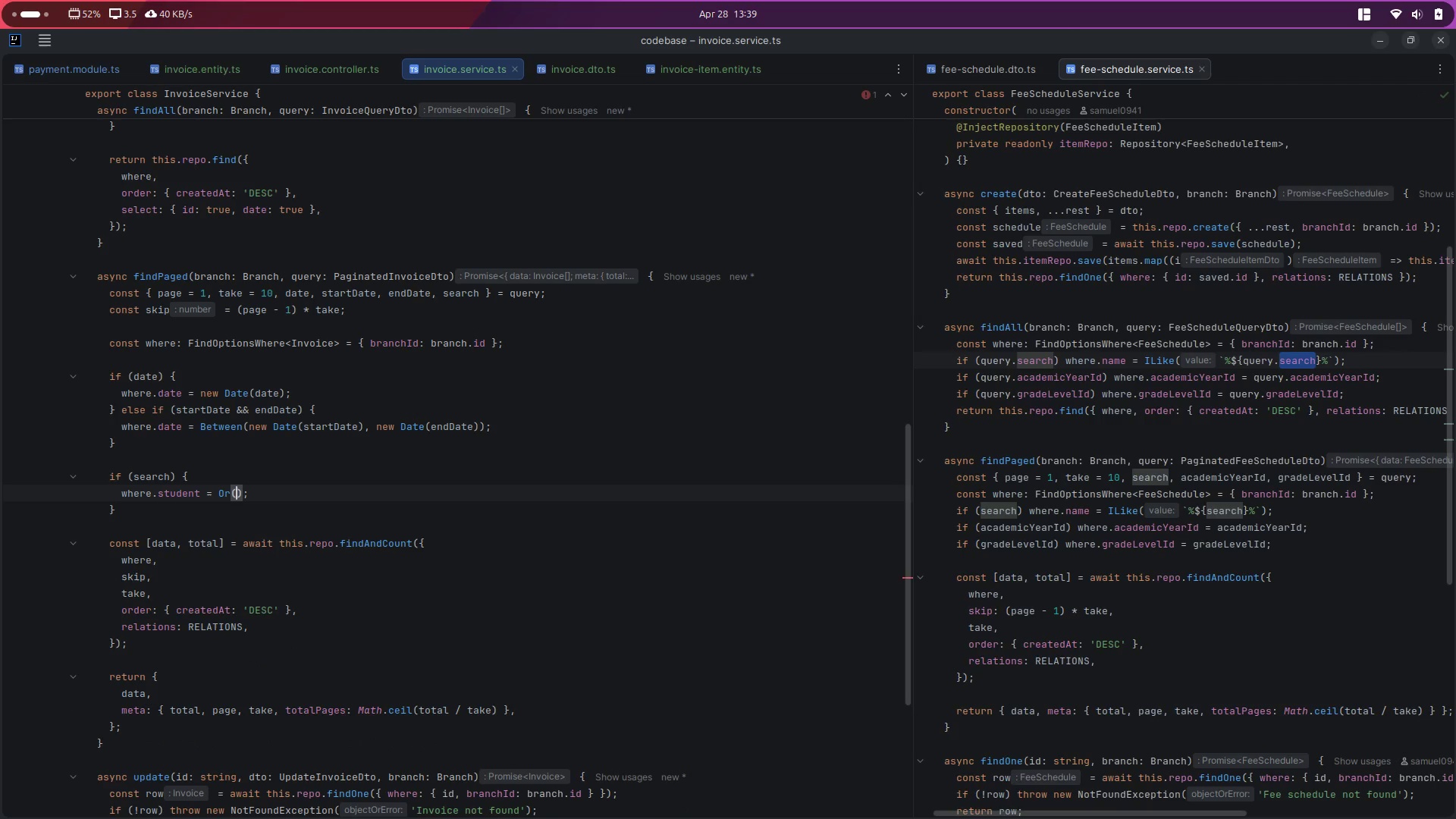 
key(BracketLeft)
 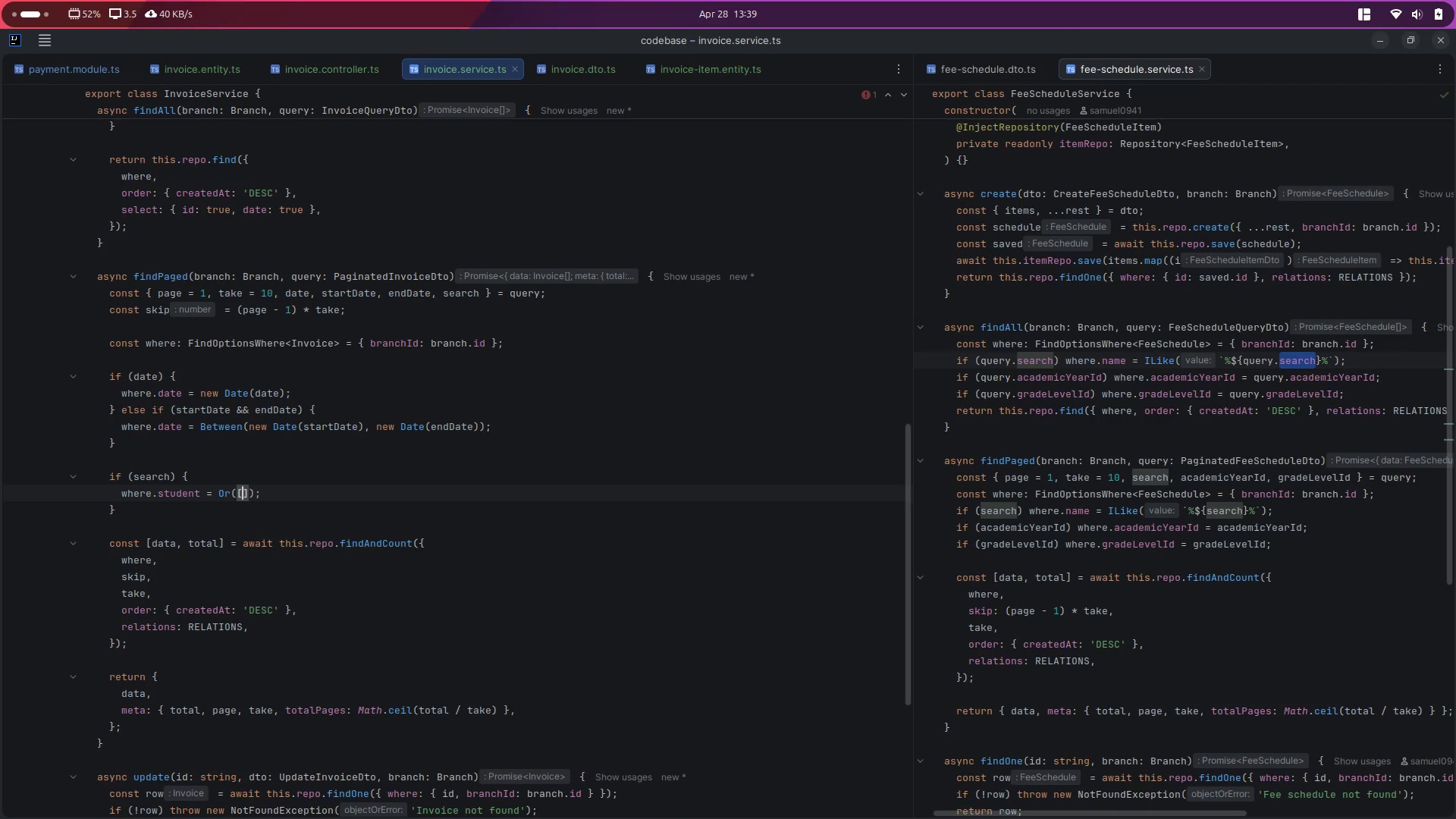 
key(Shift+BracketLeft)
 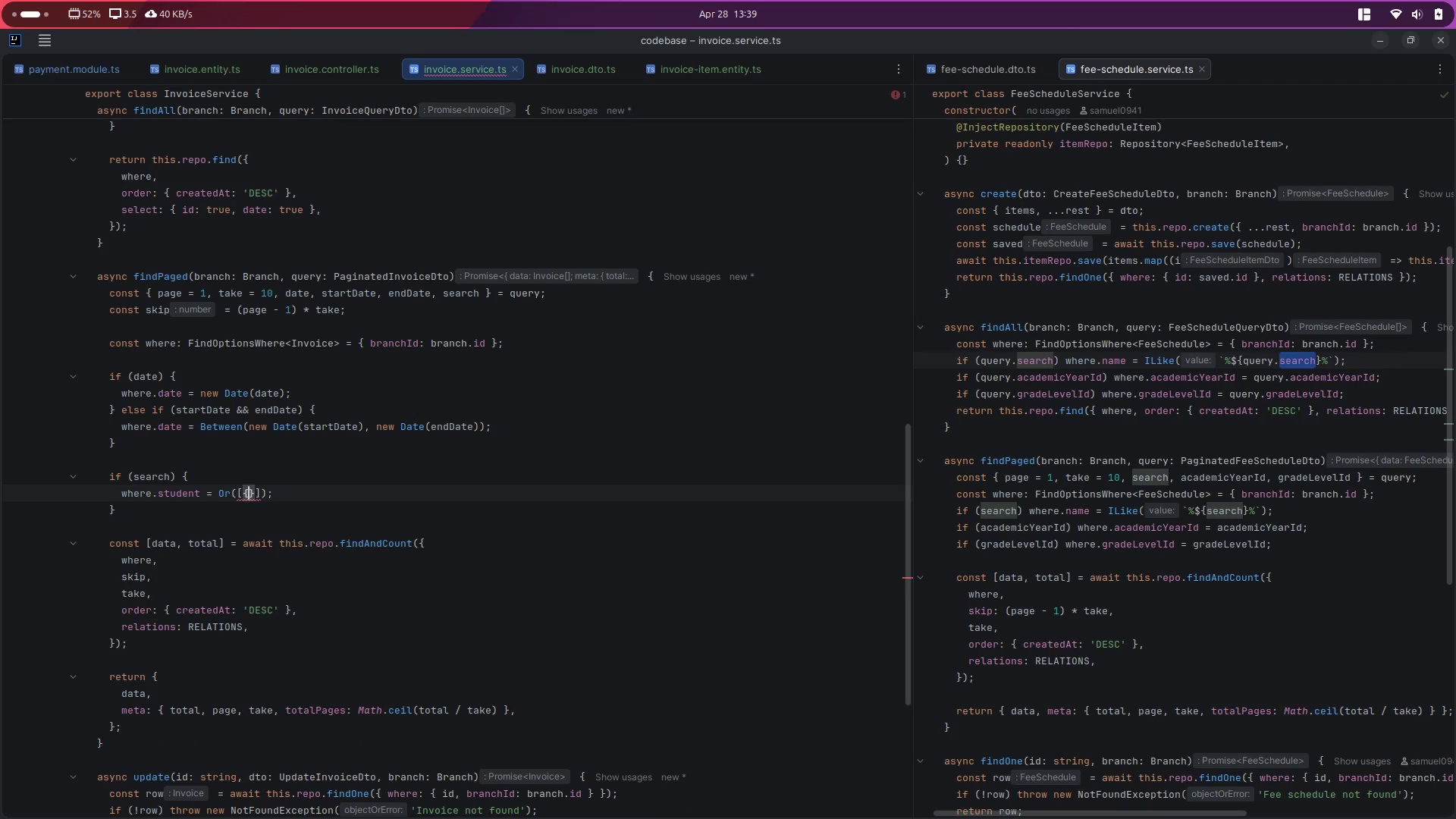 
key(Shift+Enter)
 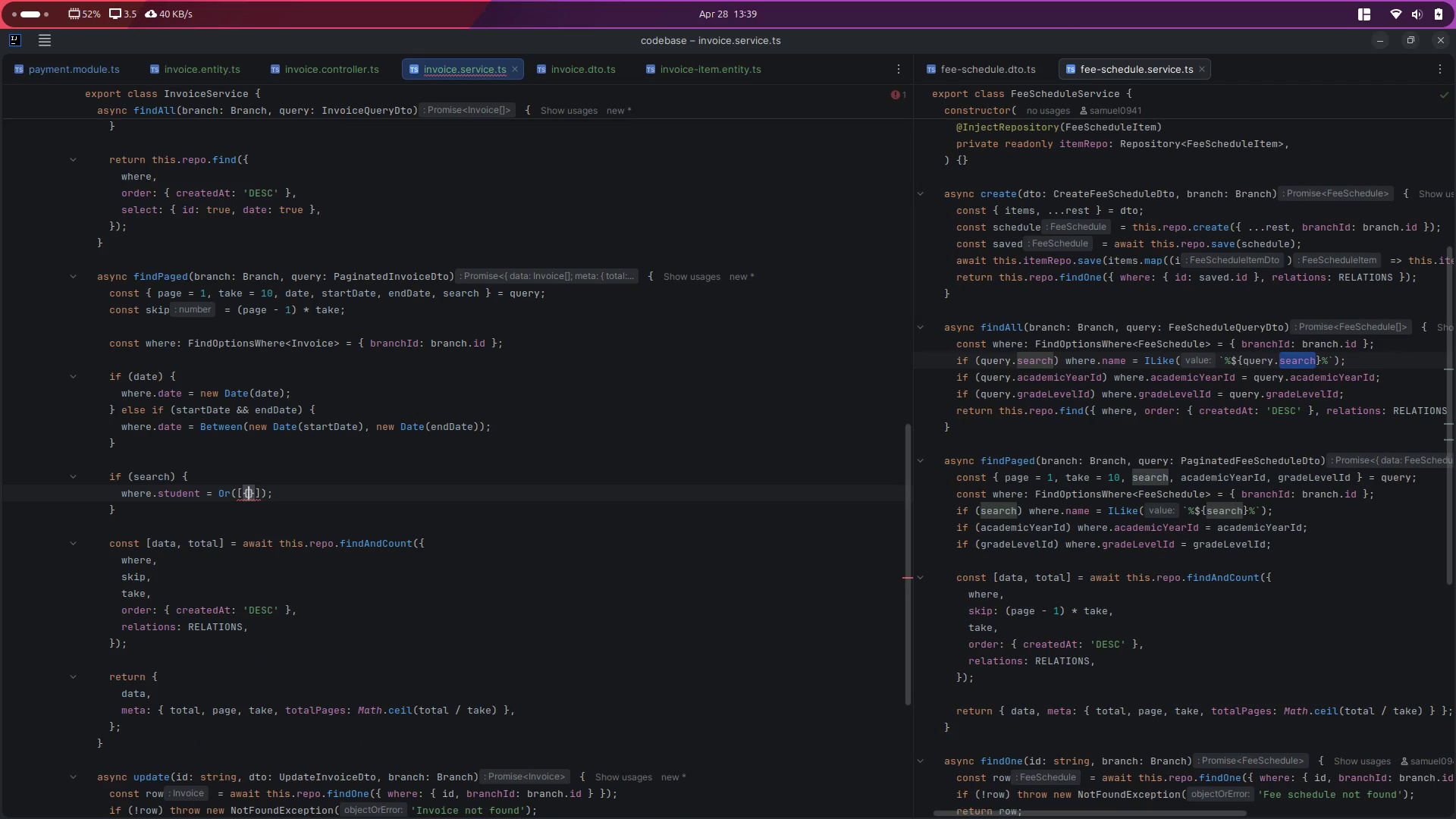 
key(Control+Space)
 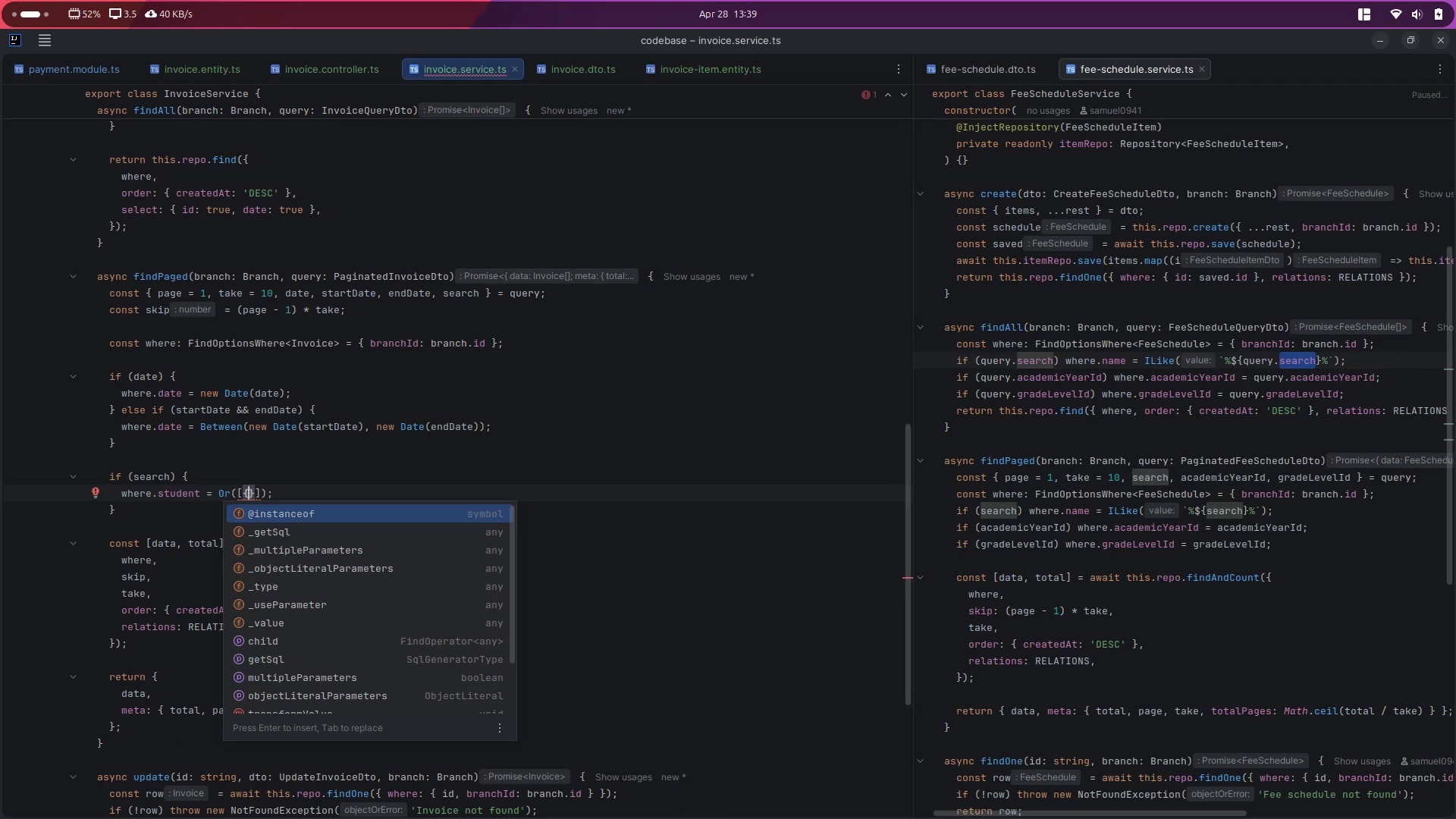 
type(FIRS)
 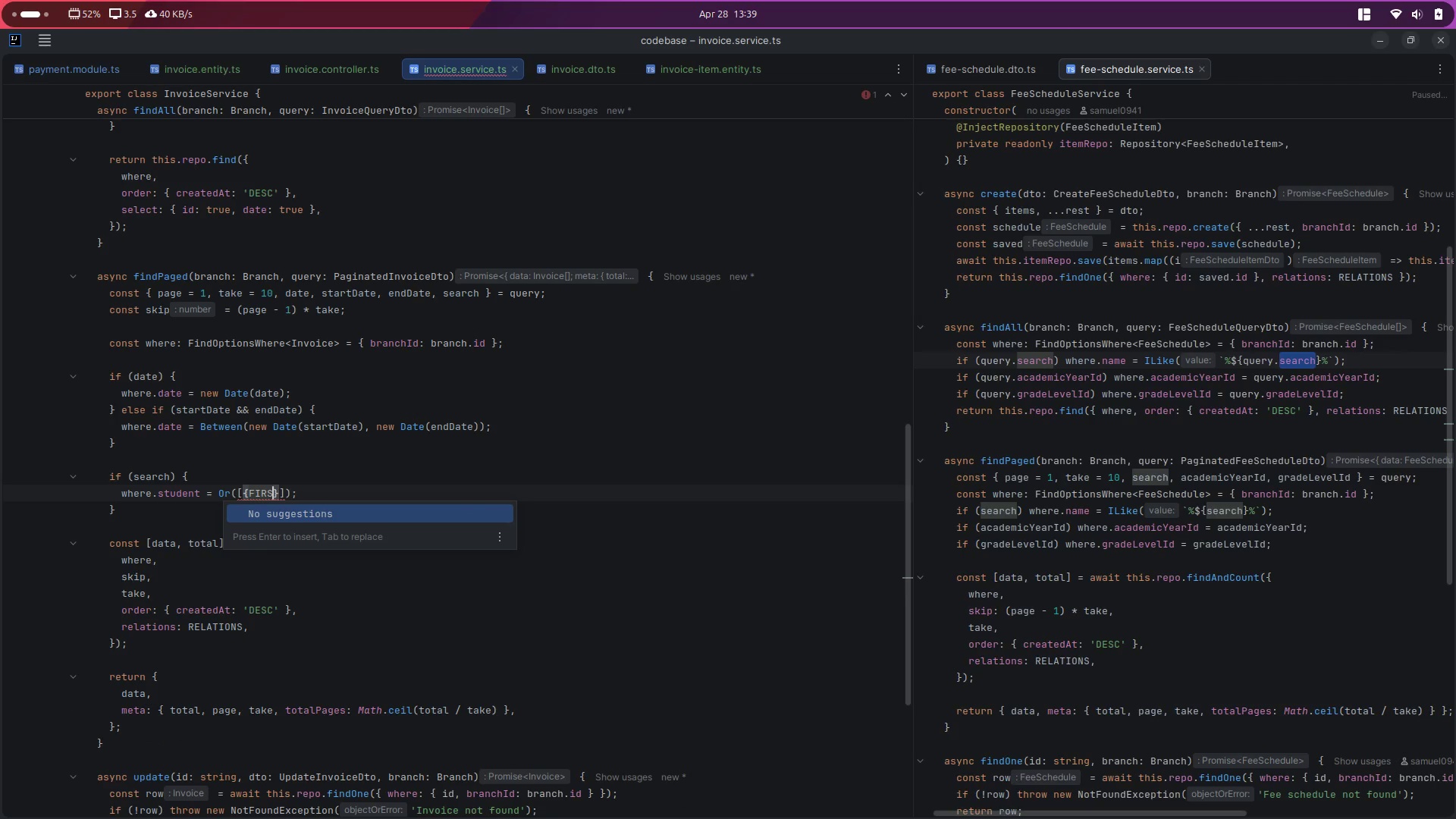 
key(Control+Z)
 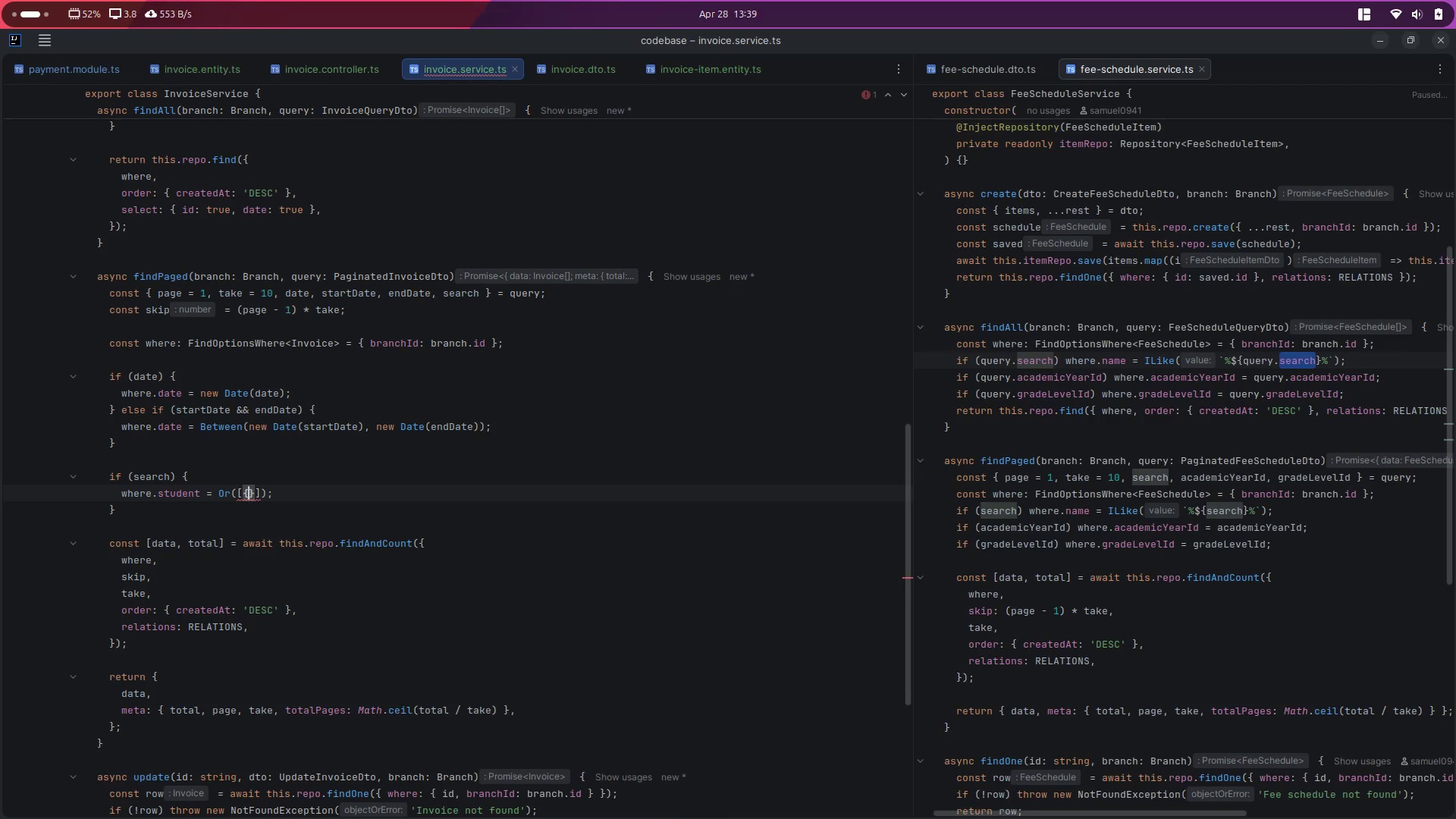 
type(fir)
 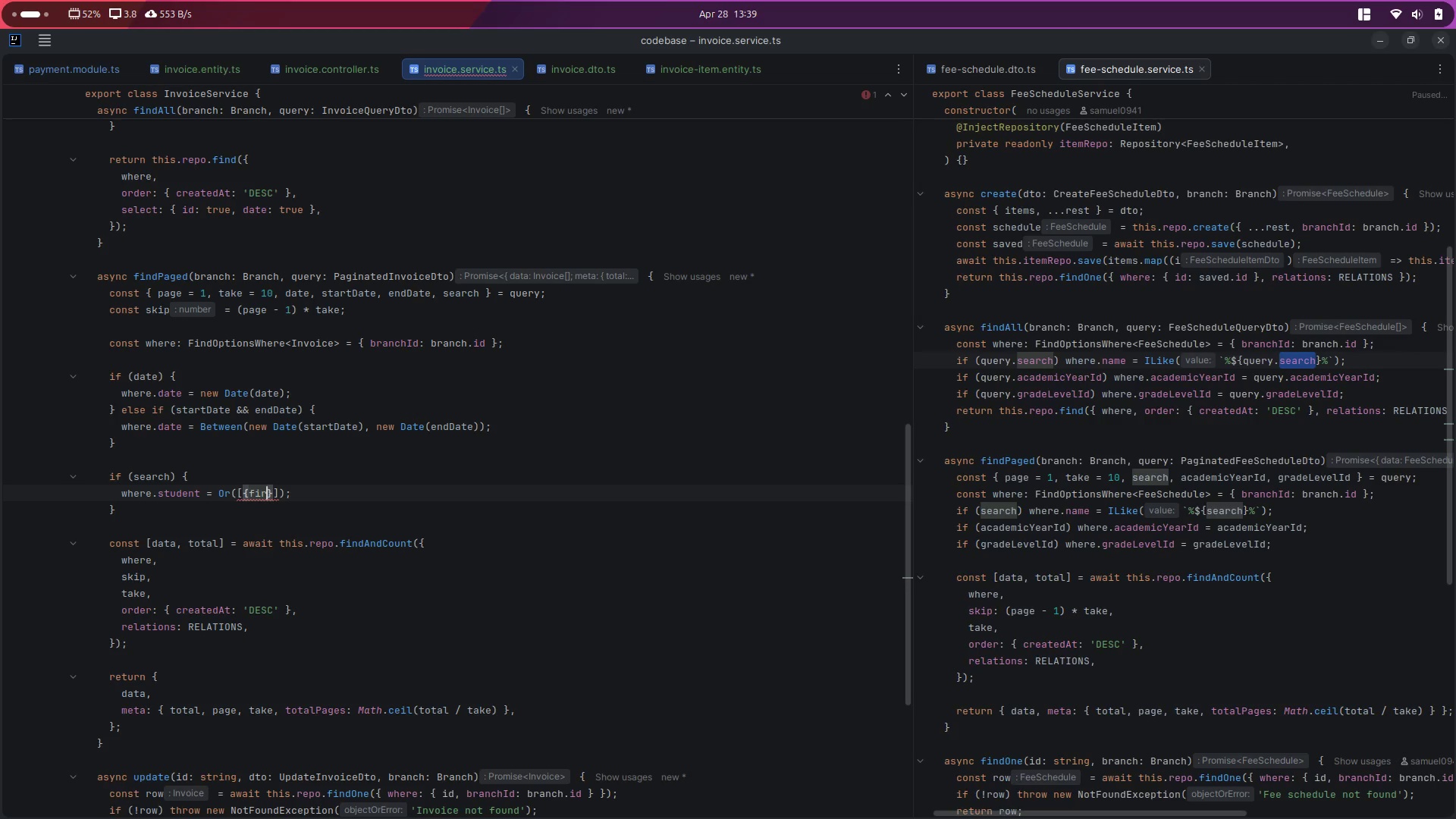 
key(Control+Z)
 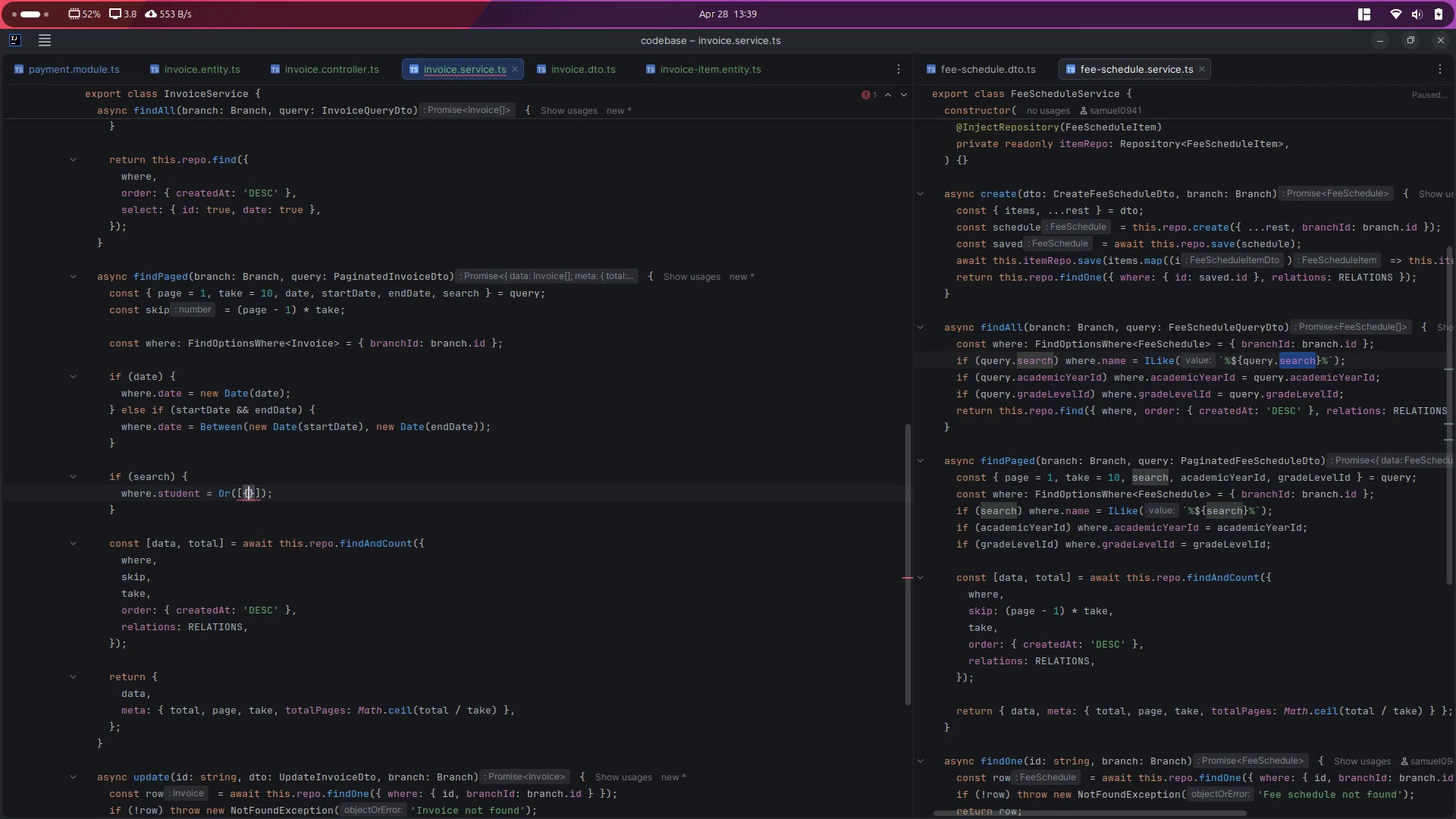 
key(Control+Z)
 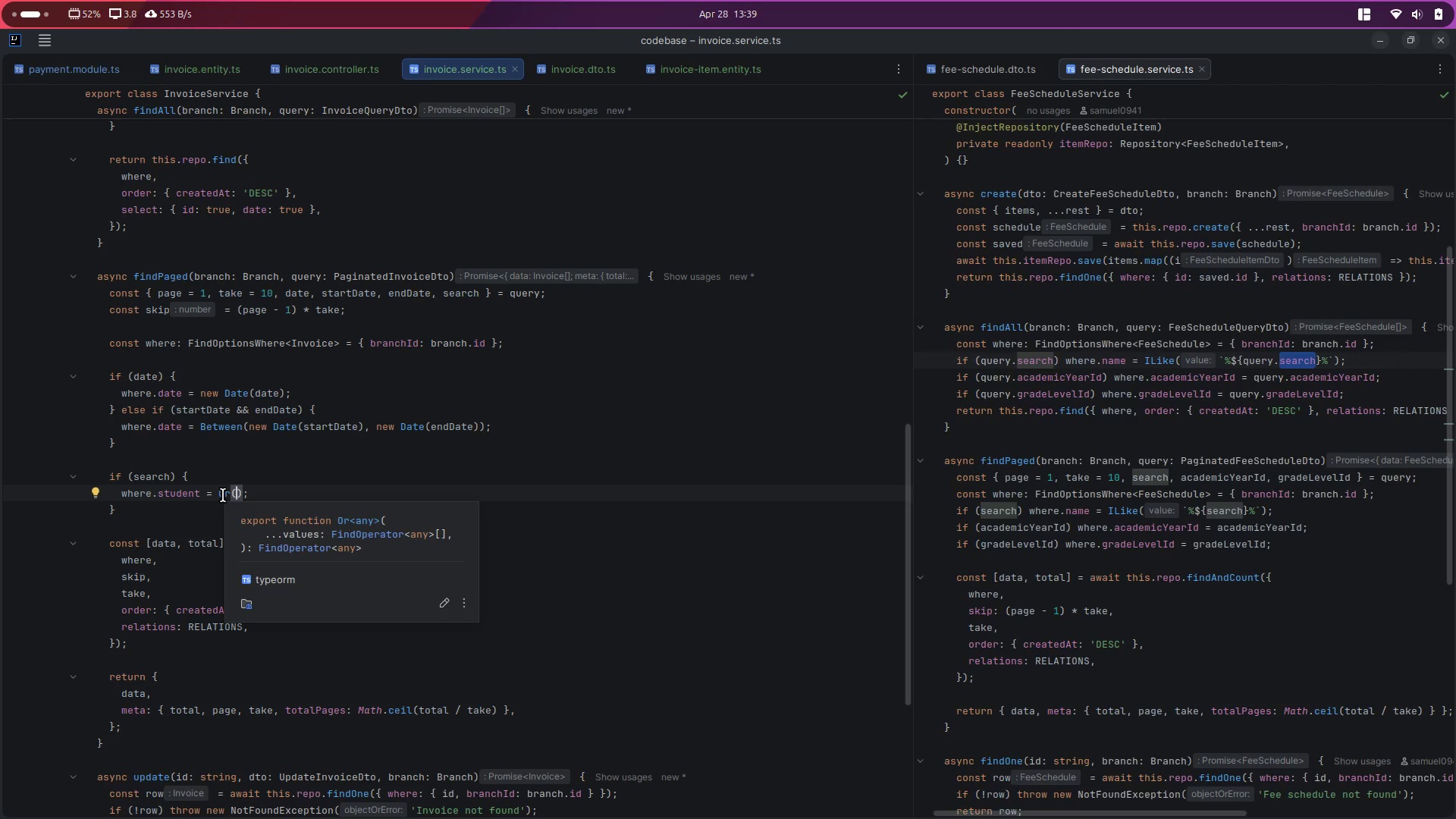 
wait(8.04)
 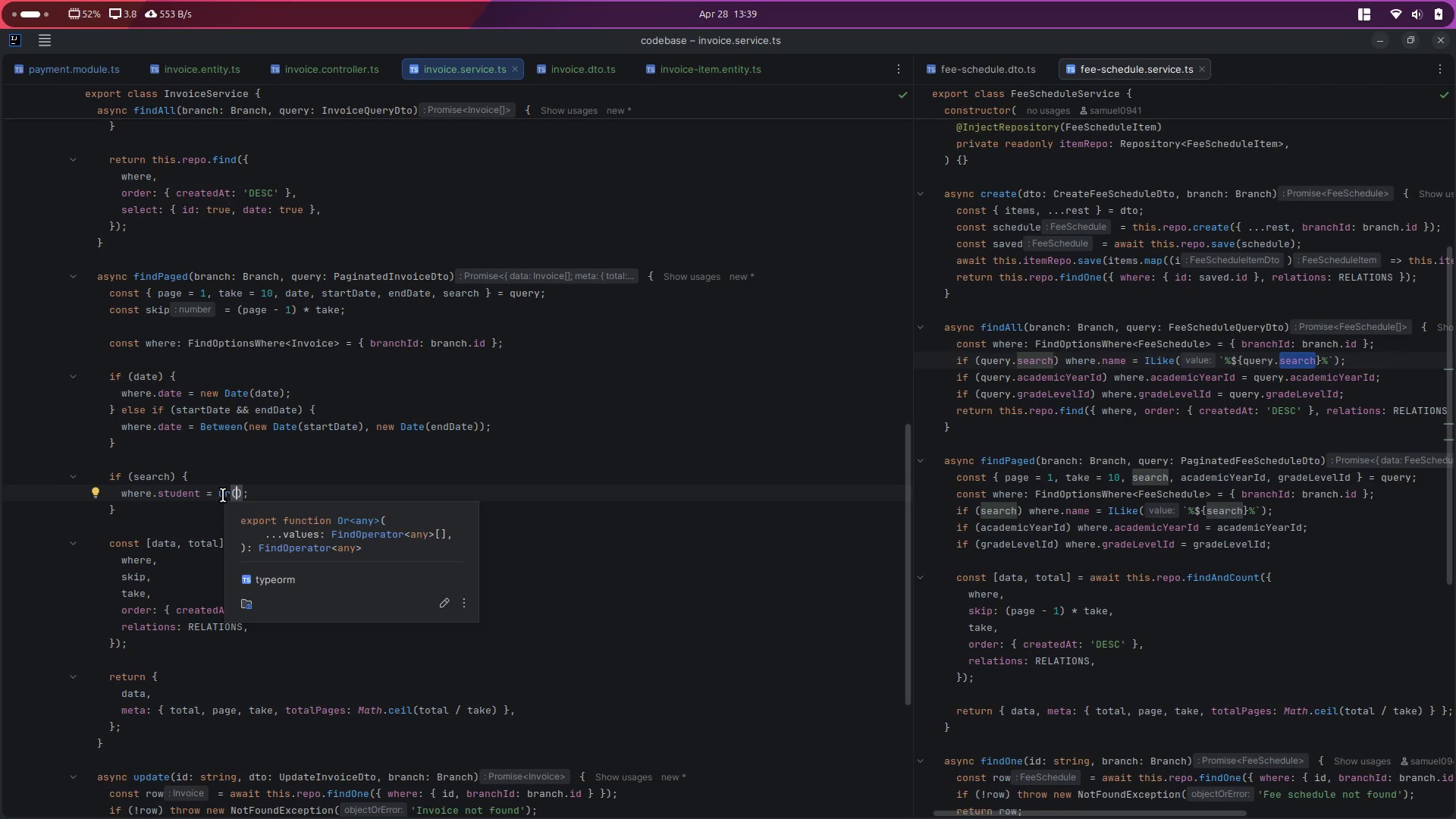 
key(BracketLeft)
 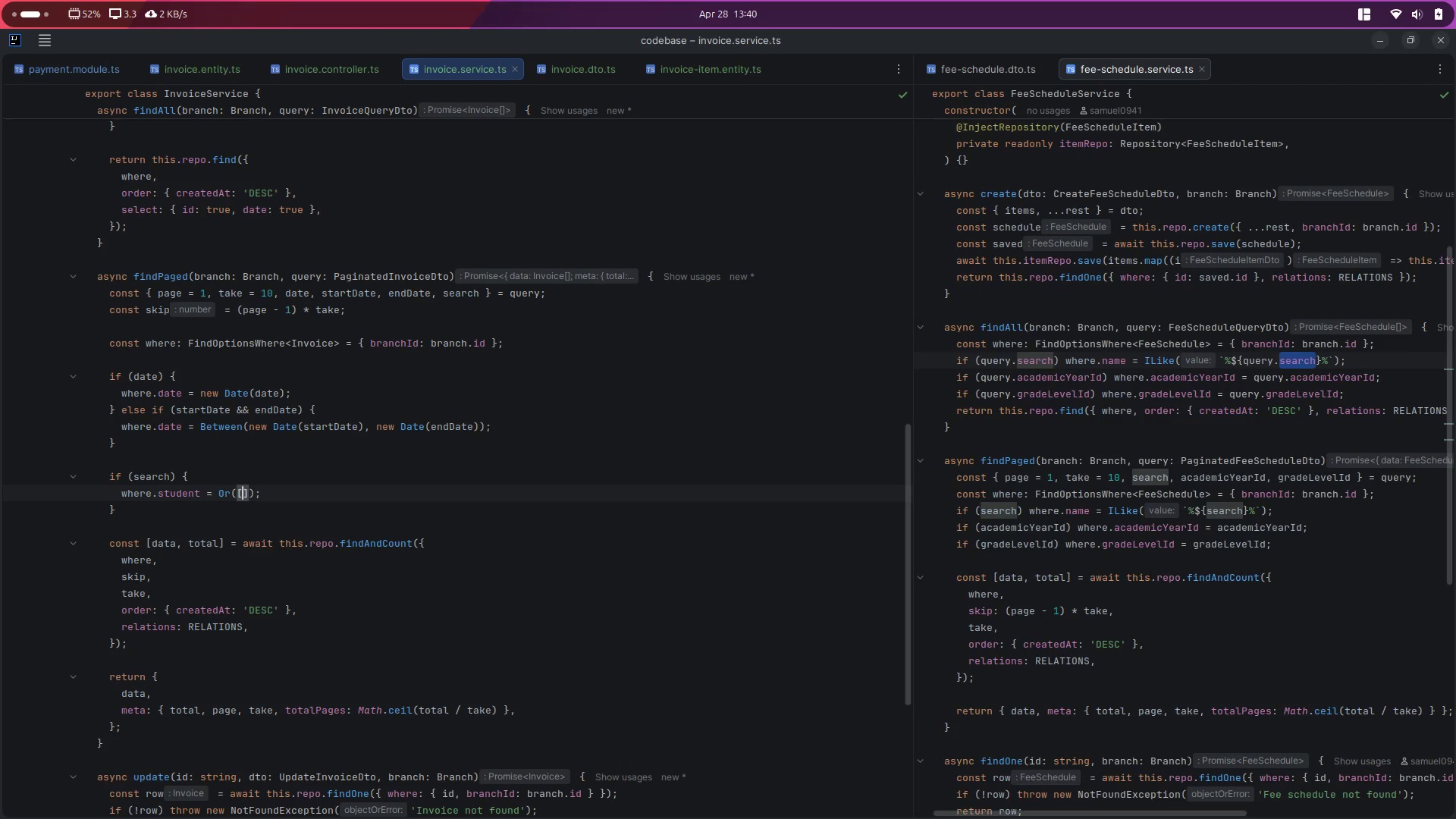 
key(Enter)
 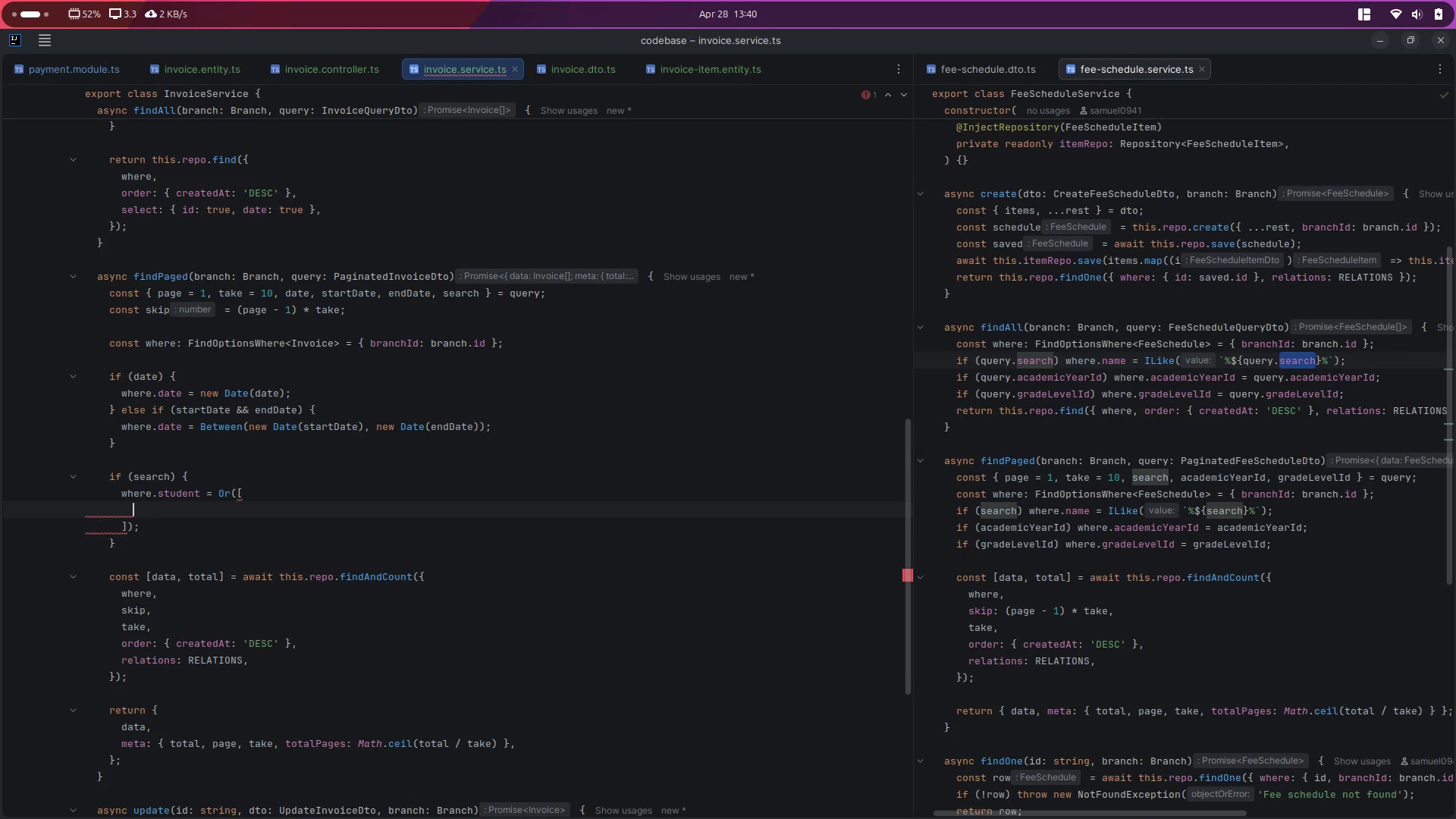 
key(Control+V)
 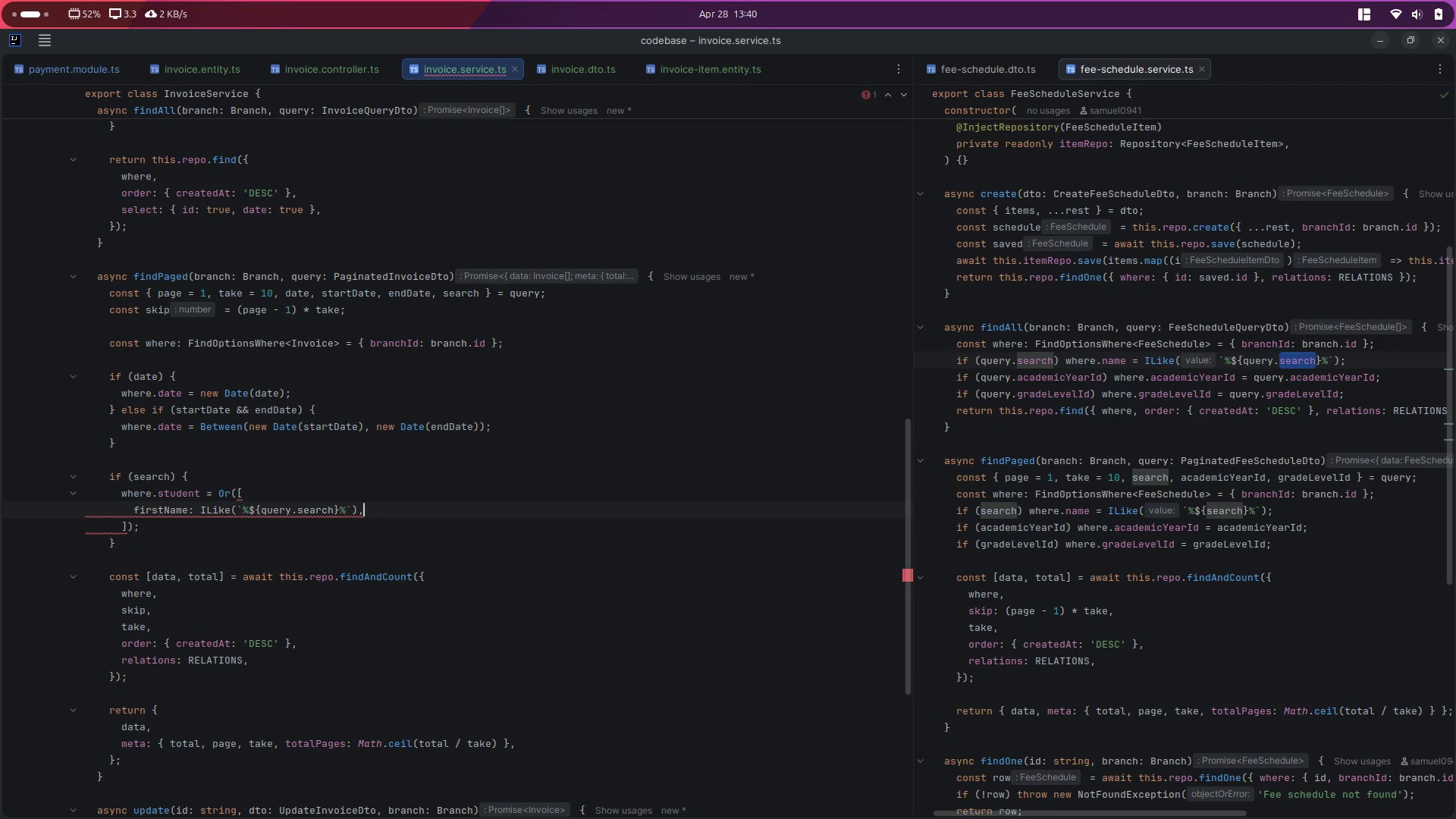 
key(Control+ControlLeft)
 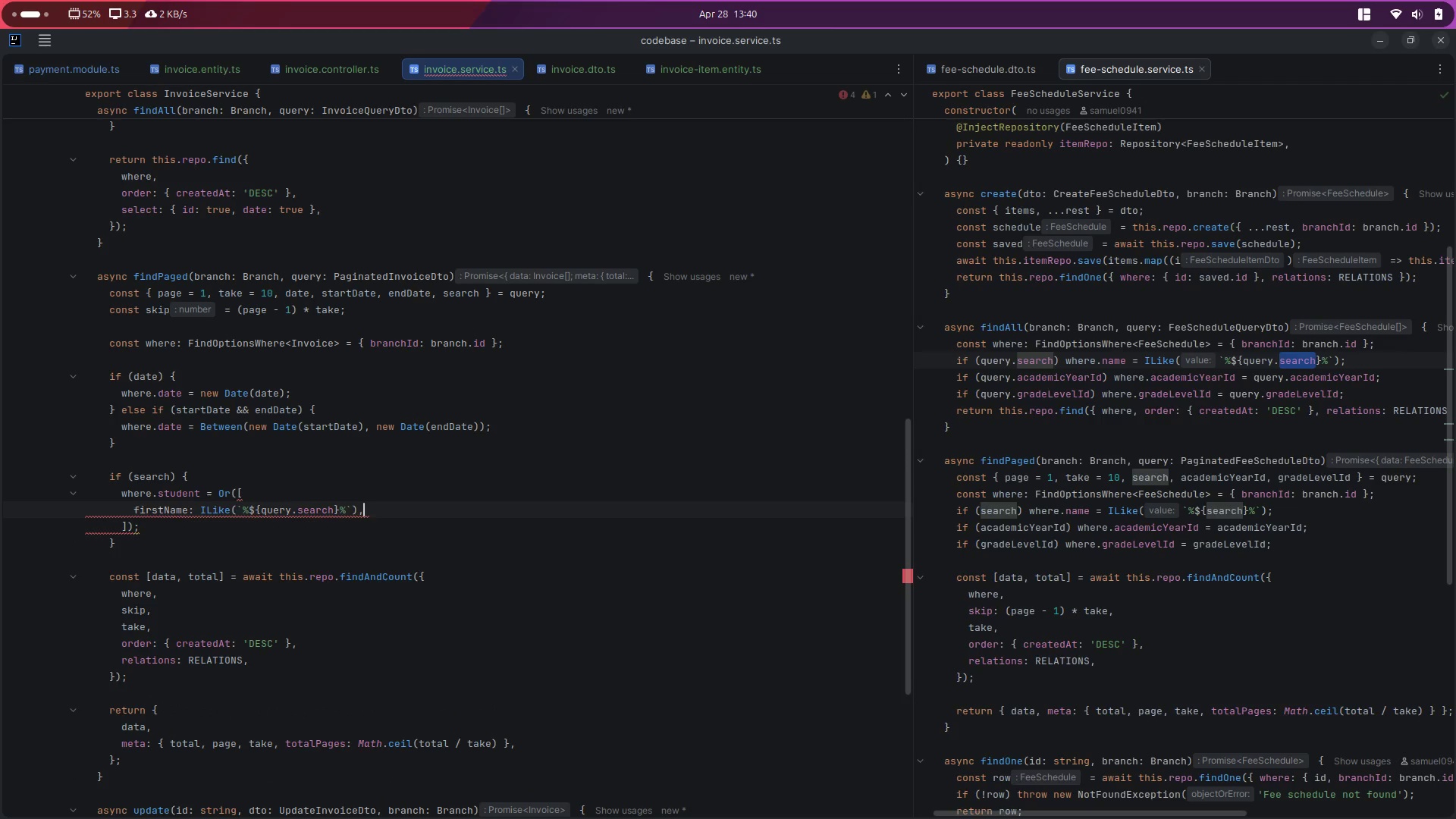 
key(Control+ControlLeft)
 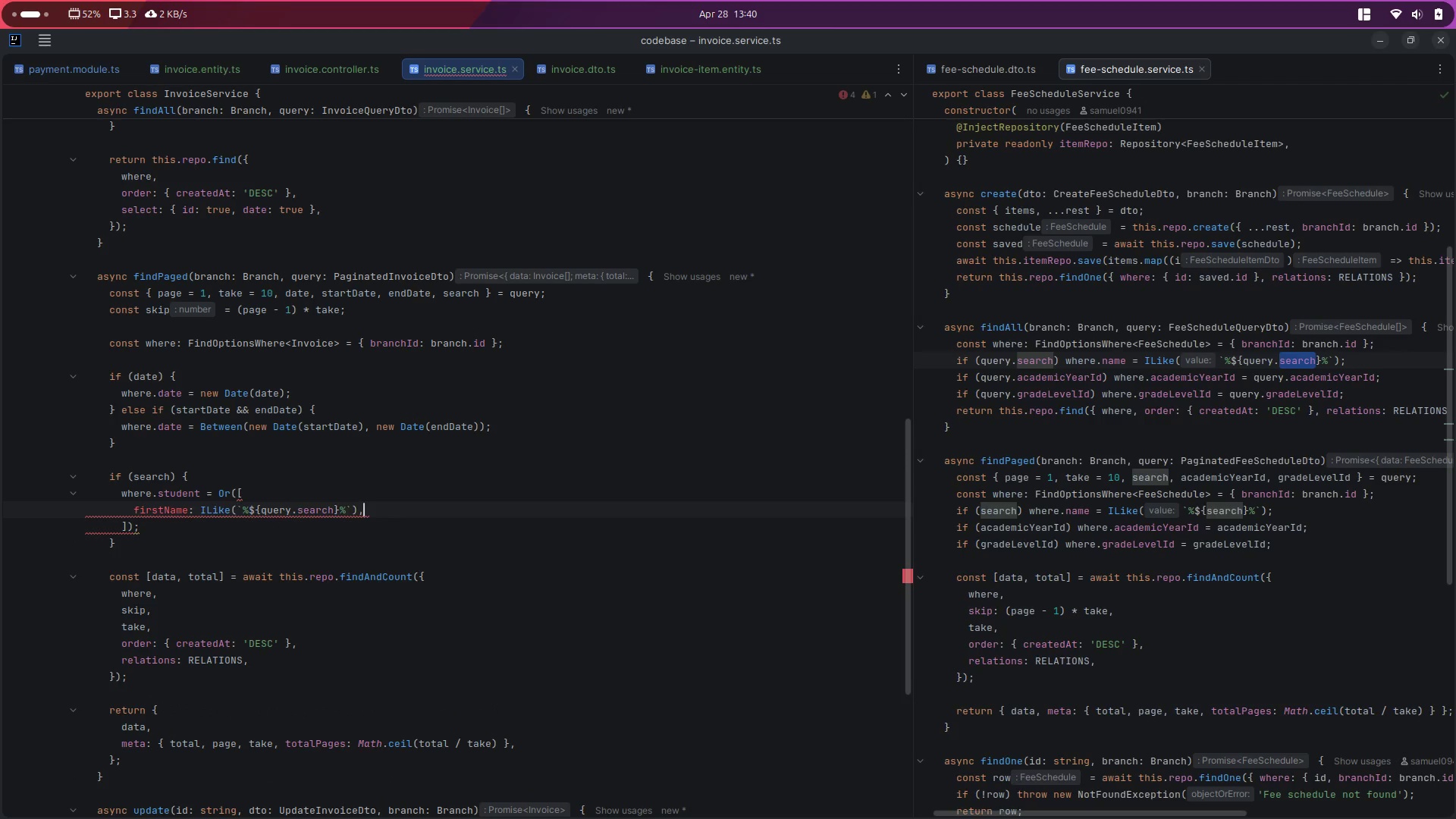 
key(Control+Z)
 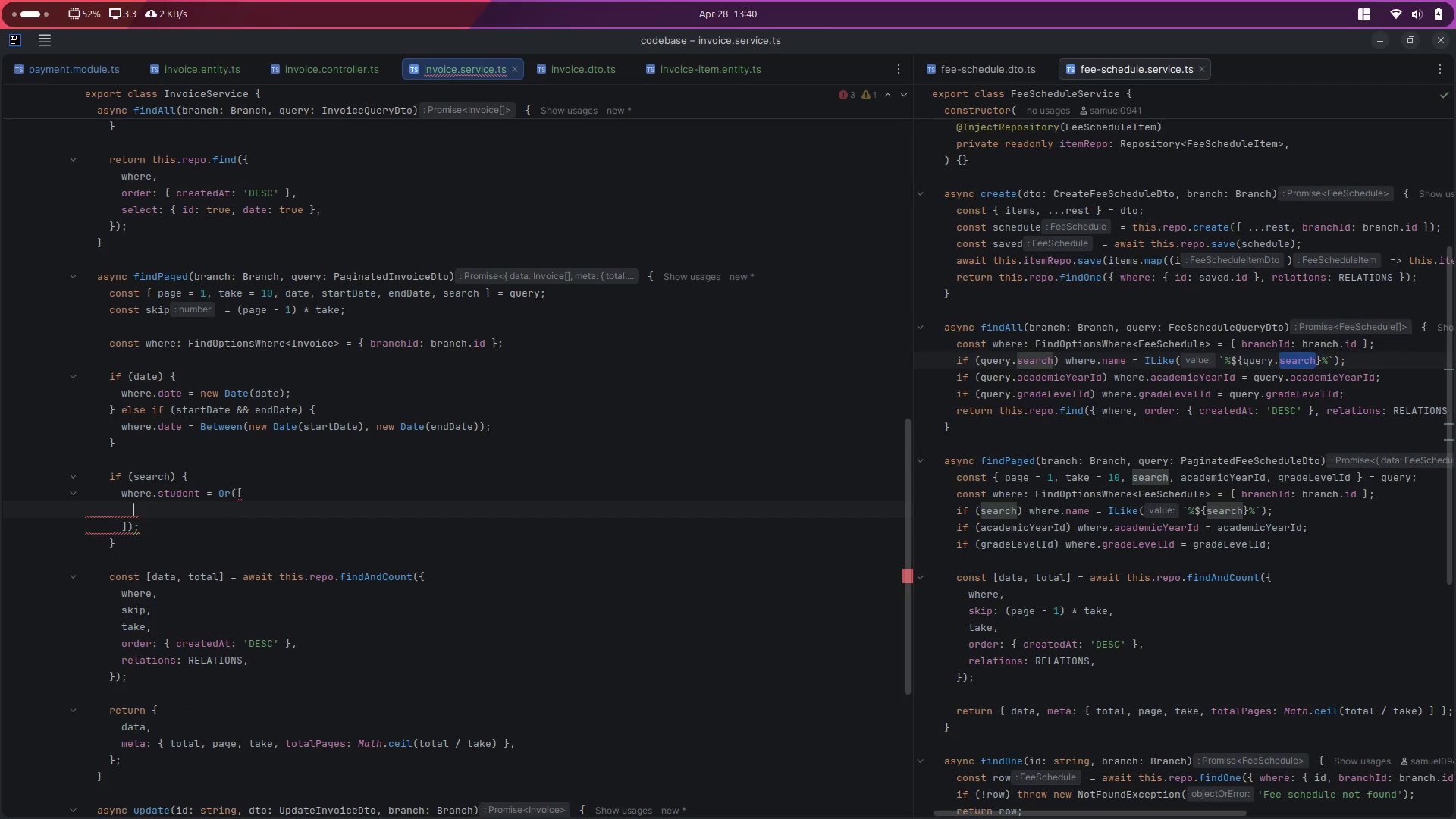 
key(Shift+ShiftLeft)
 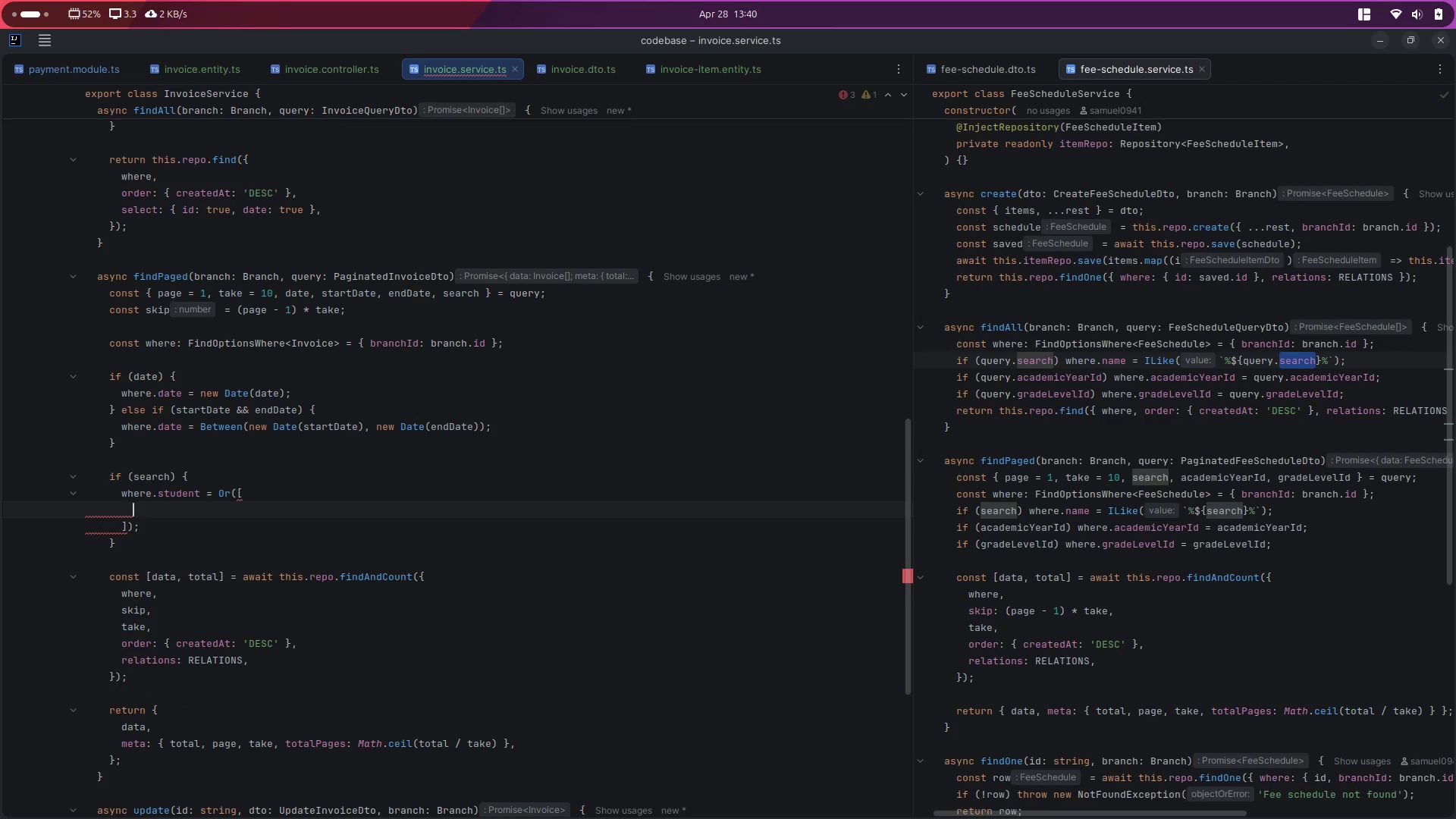 
key(Shift+BracketLeft)
 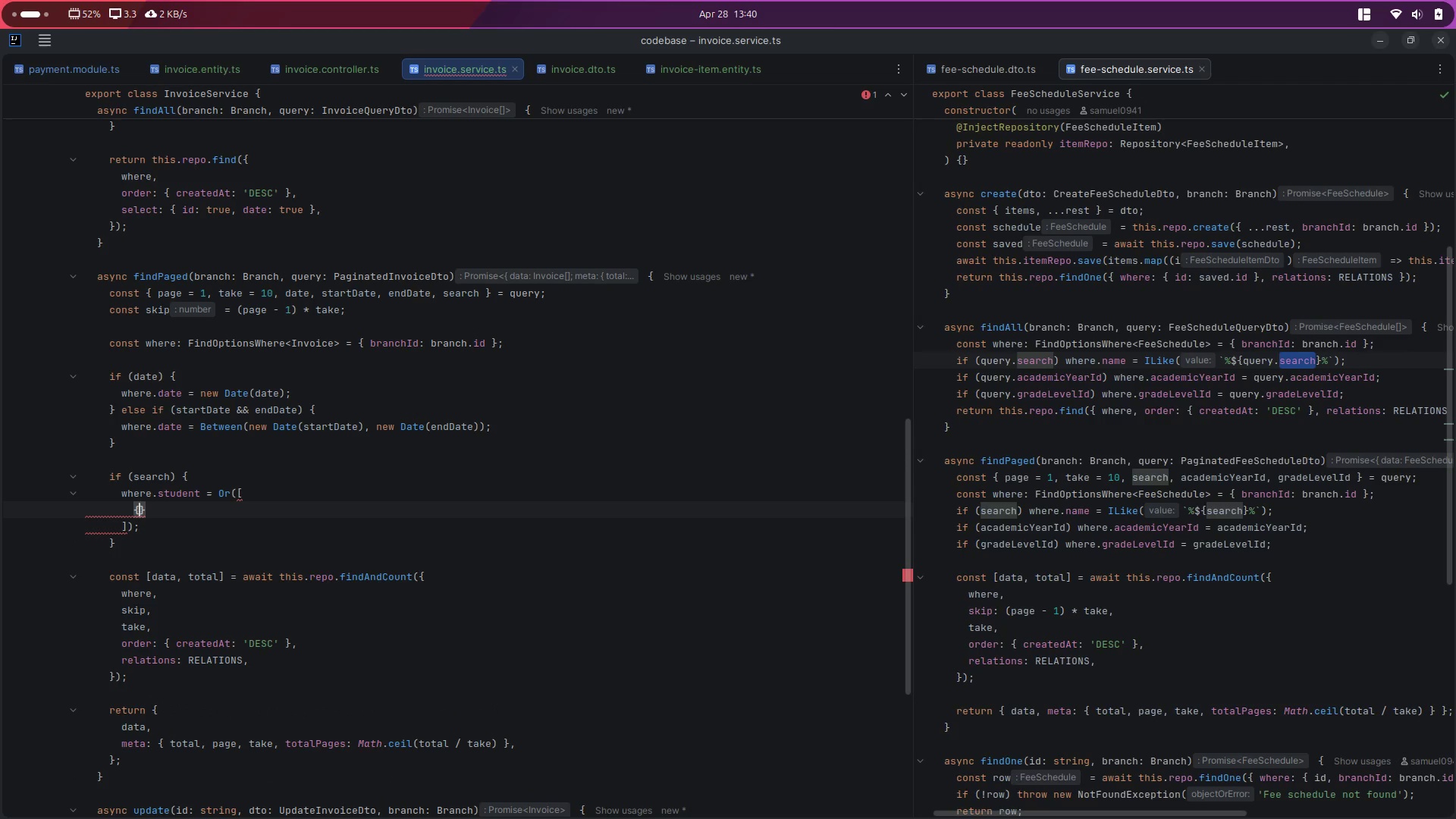 
key(Control+ControlLeft)
 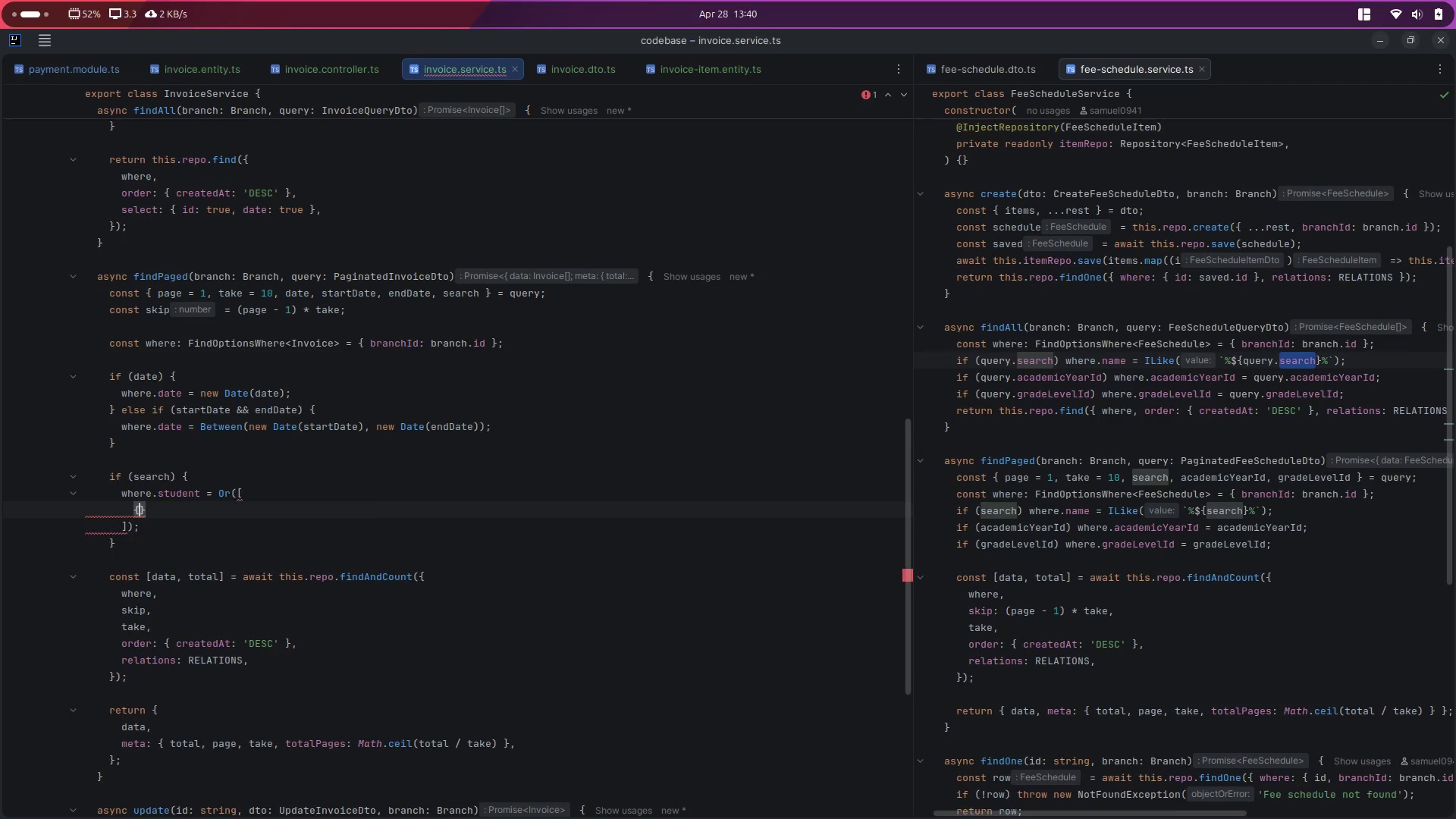 
key(Control+V)
 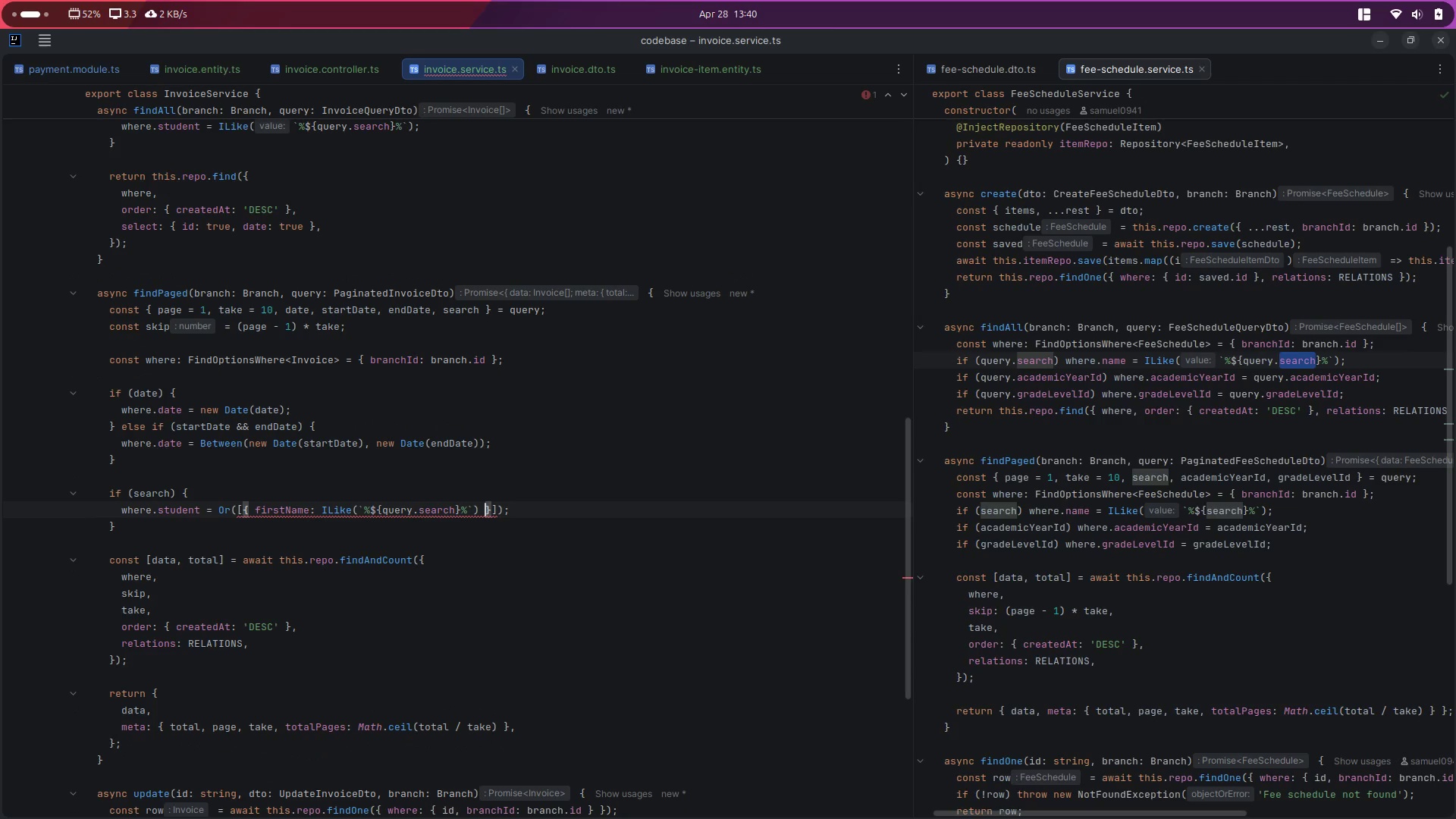 
key(Control+ControlLeft)
 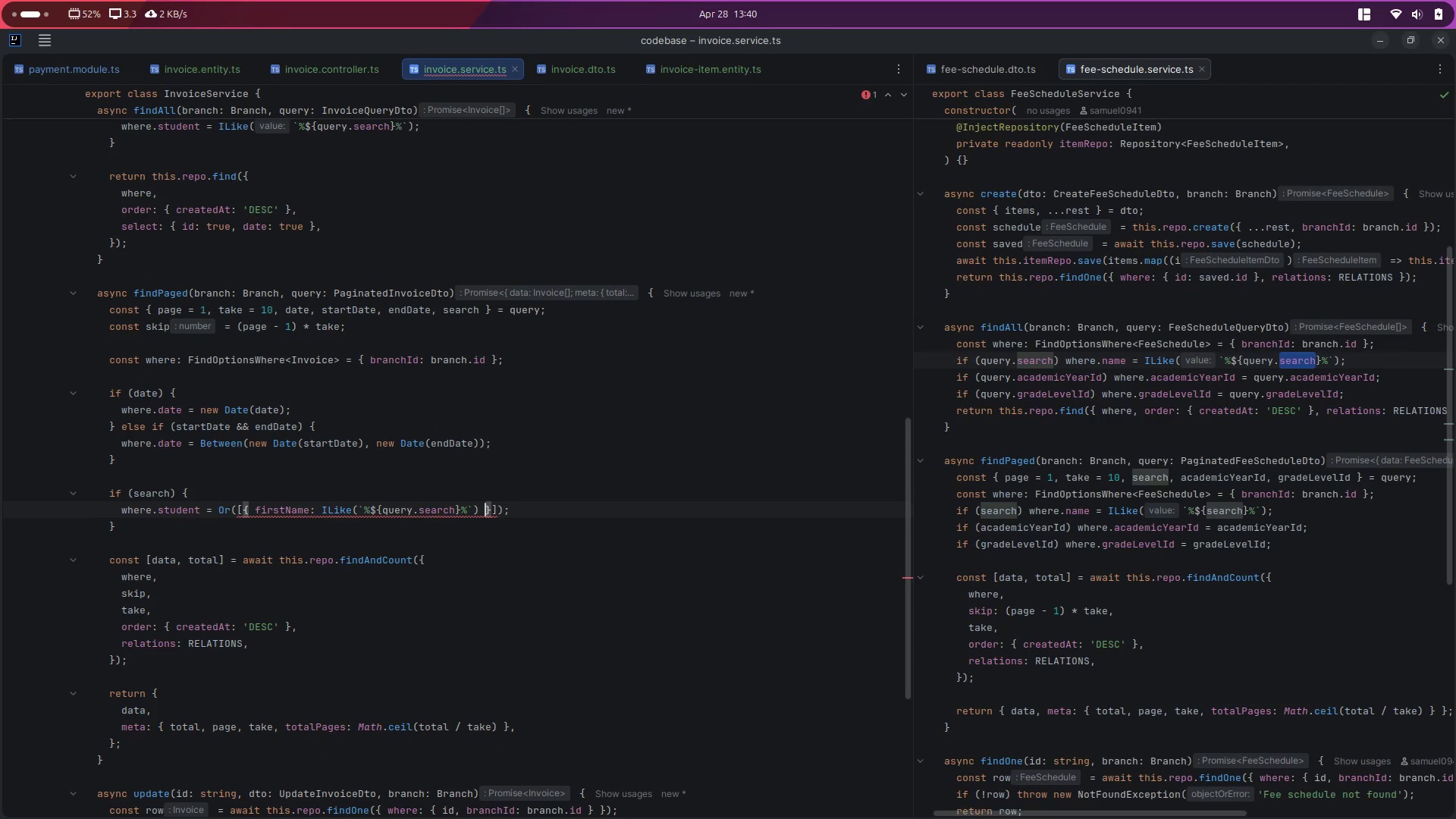 
key(Control+S)
 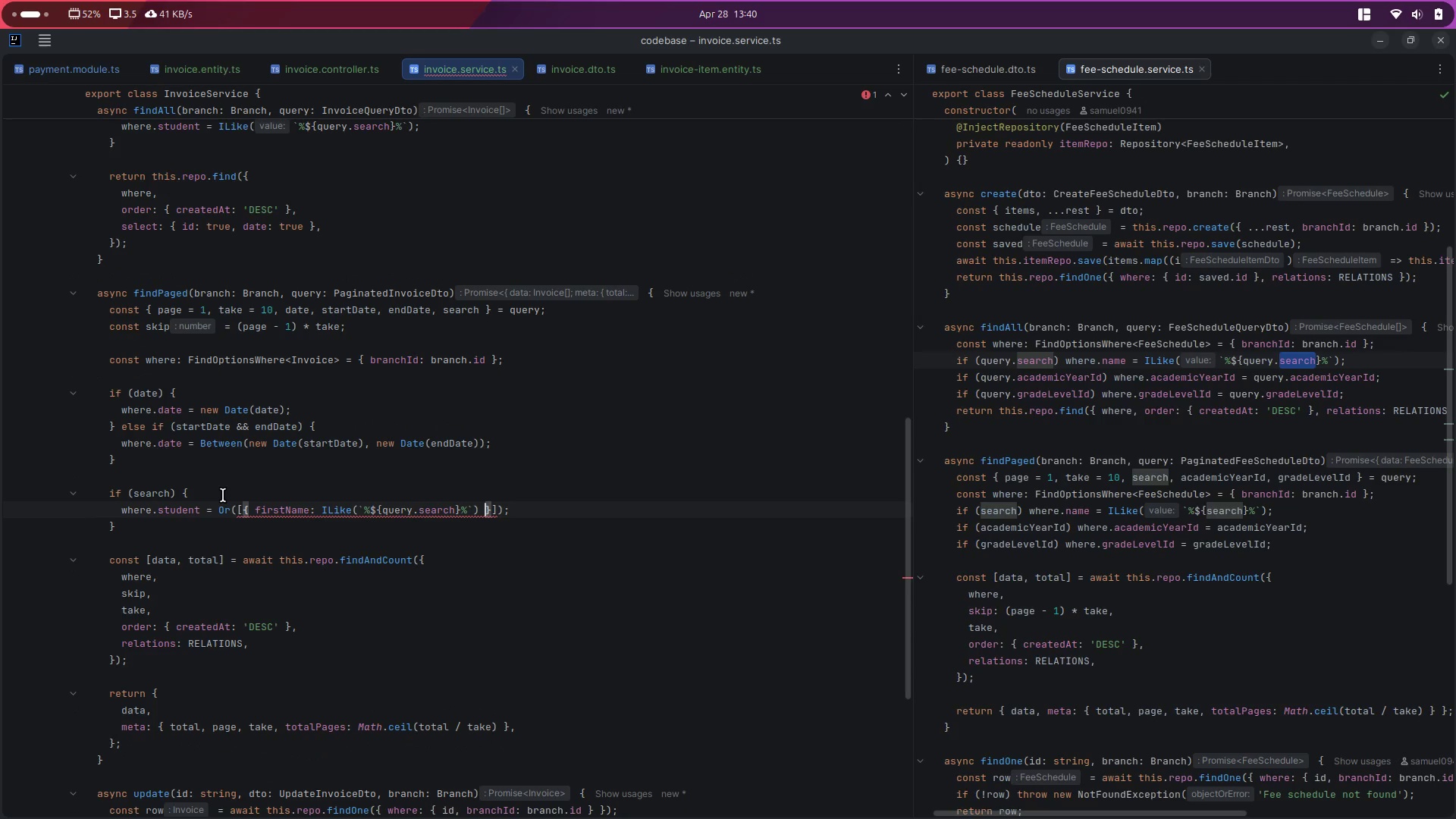 
key(ArrowRight)
 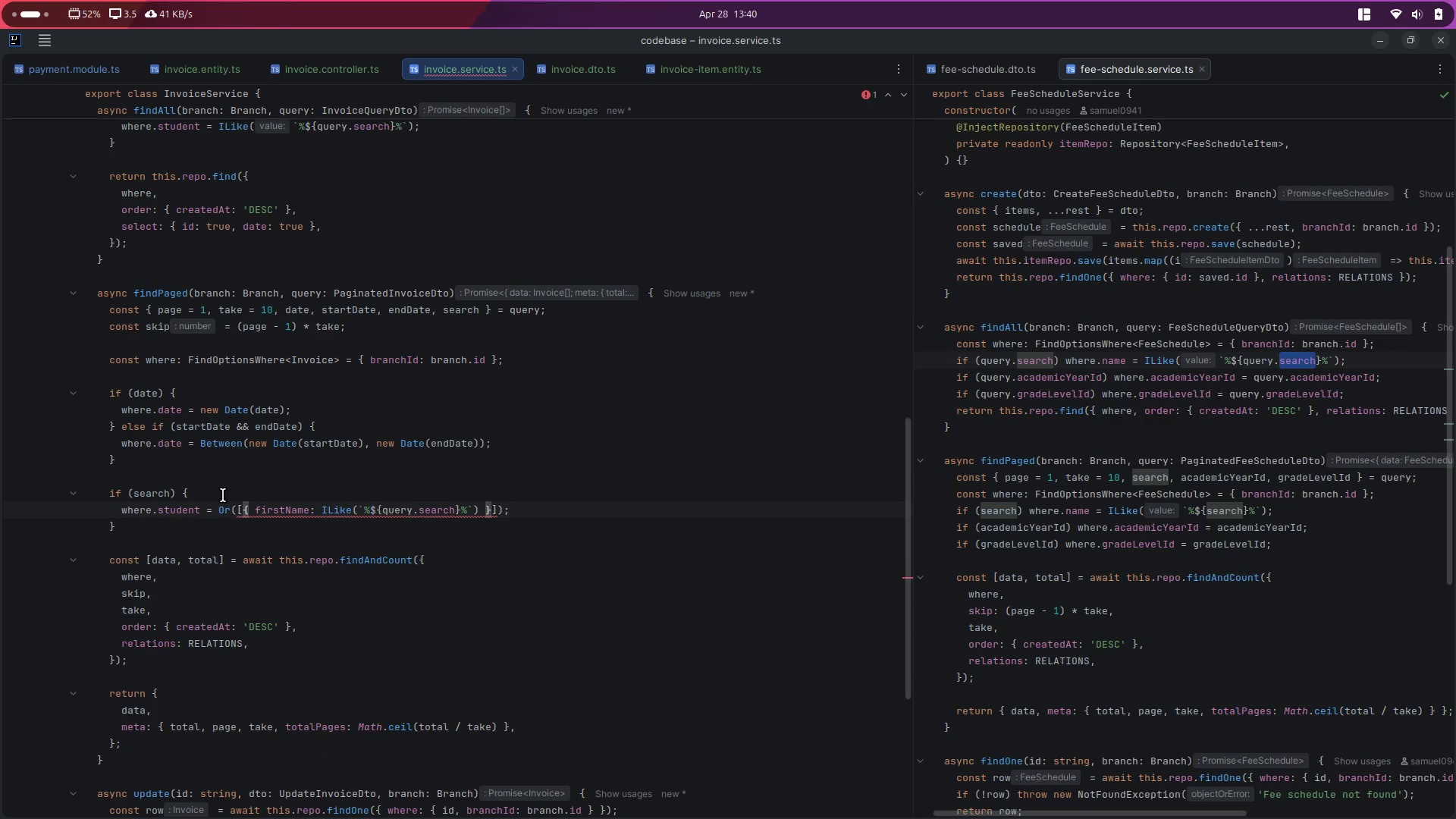 
hold_key(key=ArrowLeft, duration=1.5)
 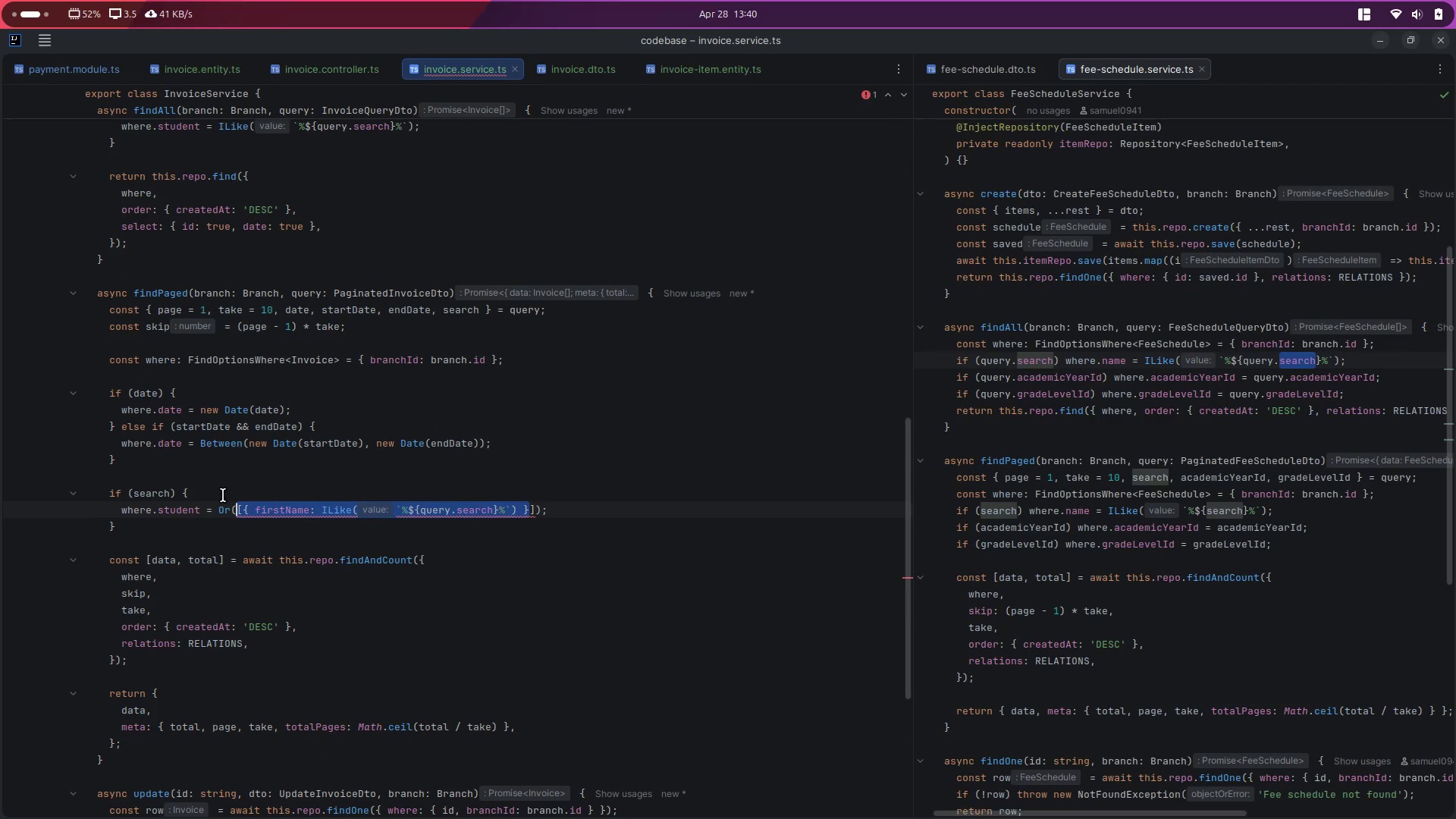 
key(Shift+ArrowLeft)
 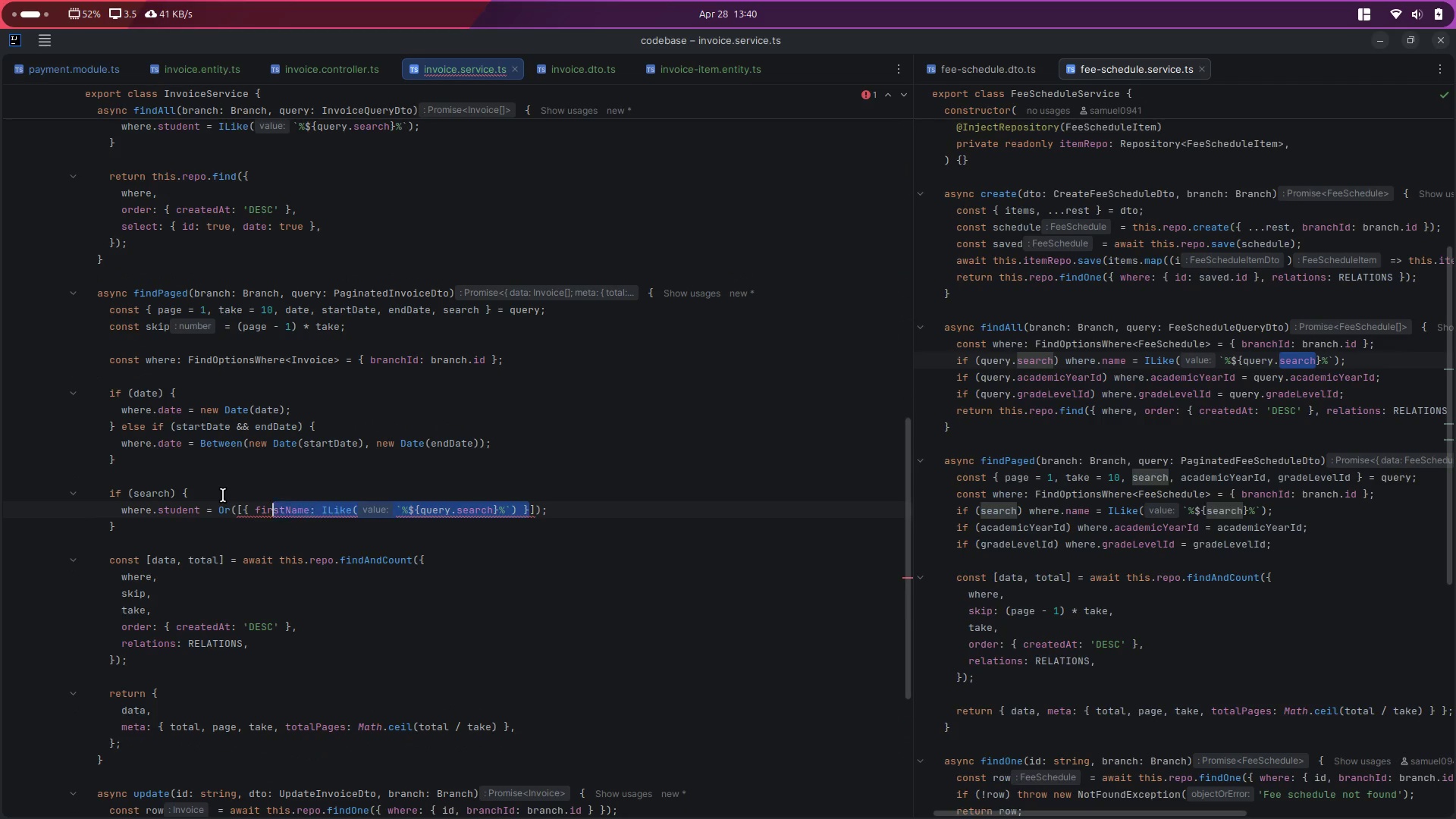 
key(Shift+ArrowLeft)
 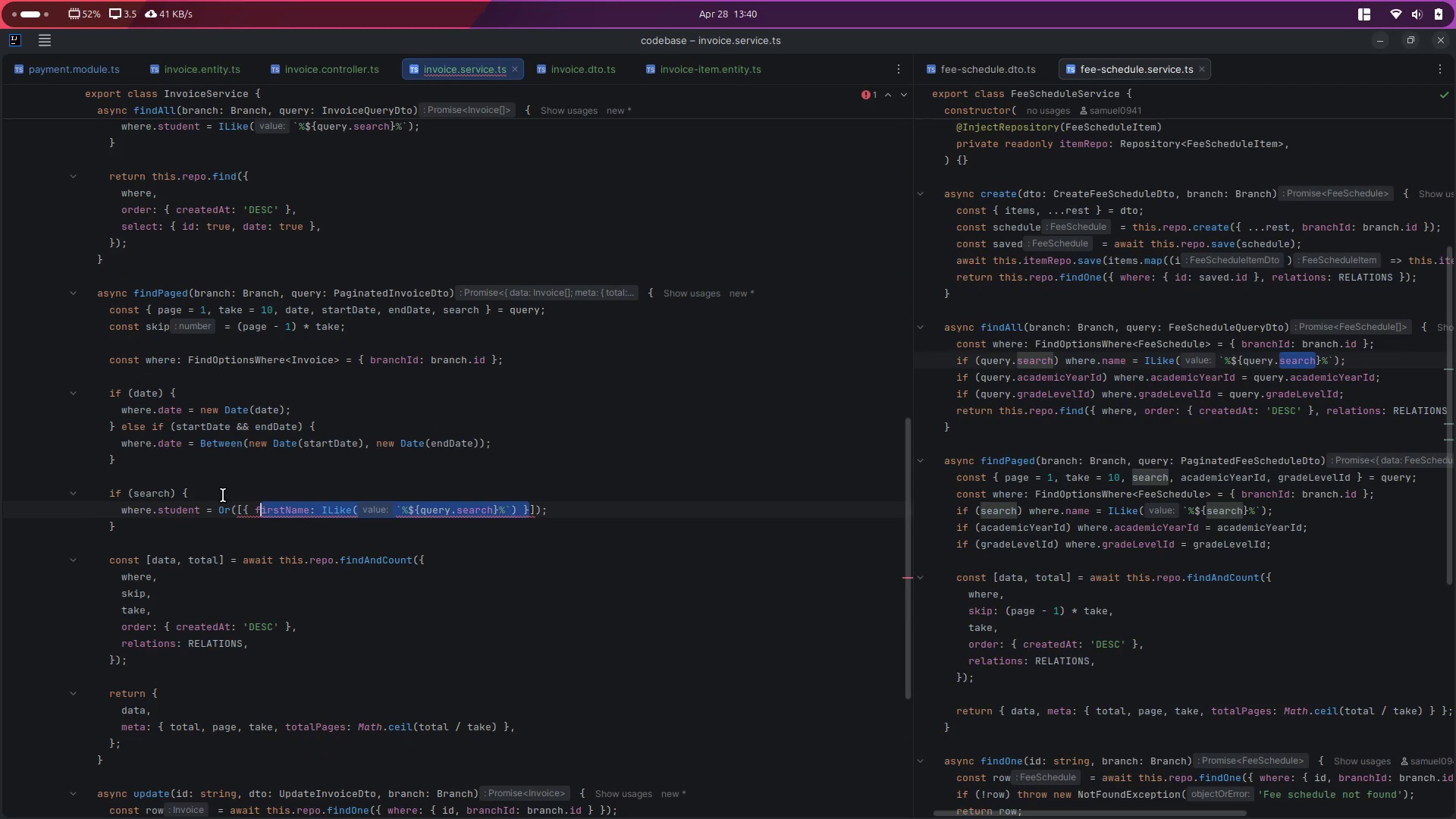 
key(Shift+ArrowLeft)
 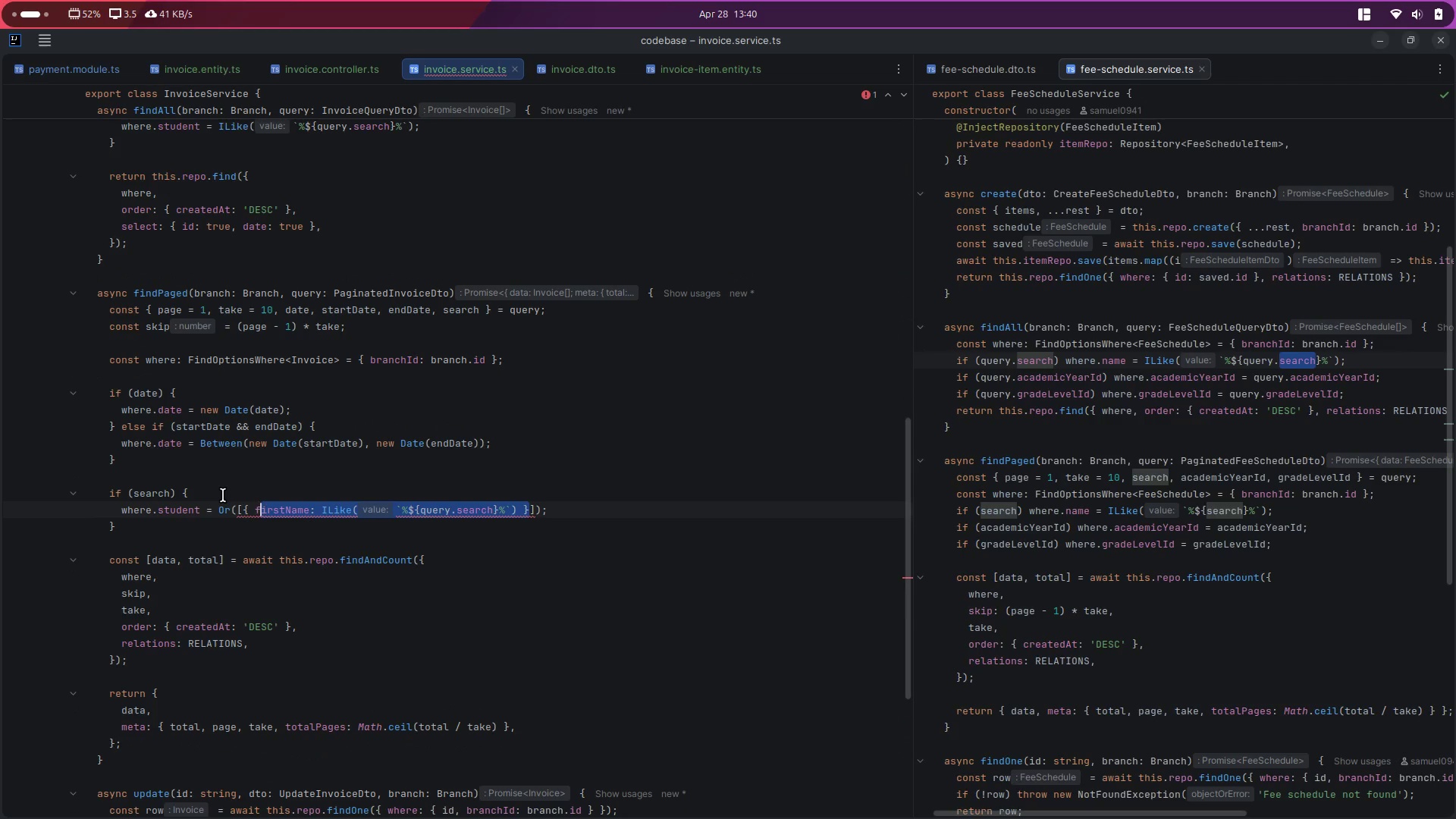 
key(Shift+ArrowLeft)
 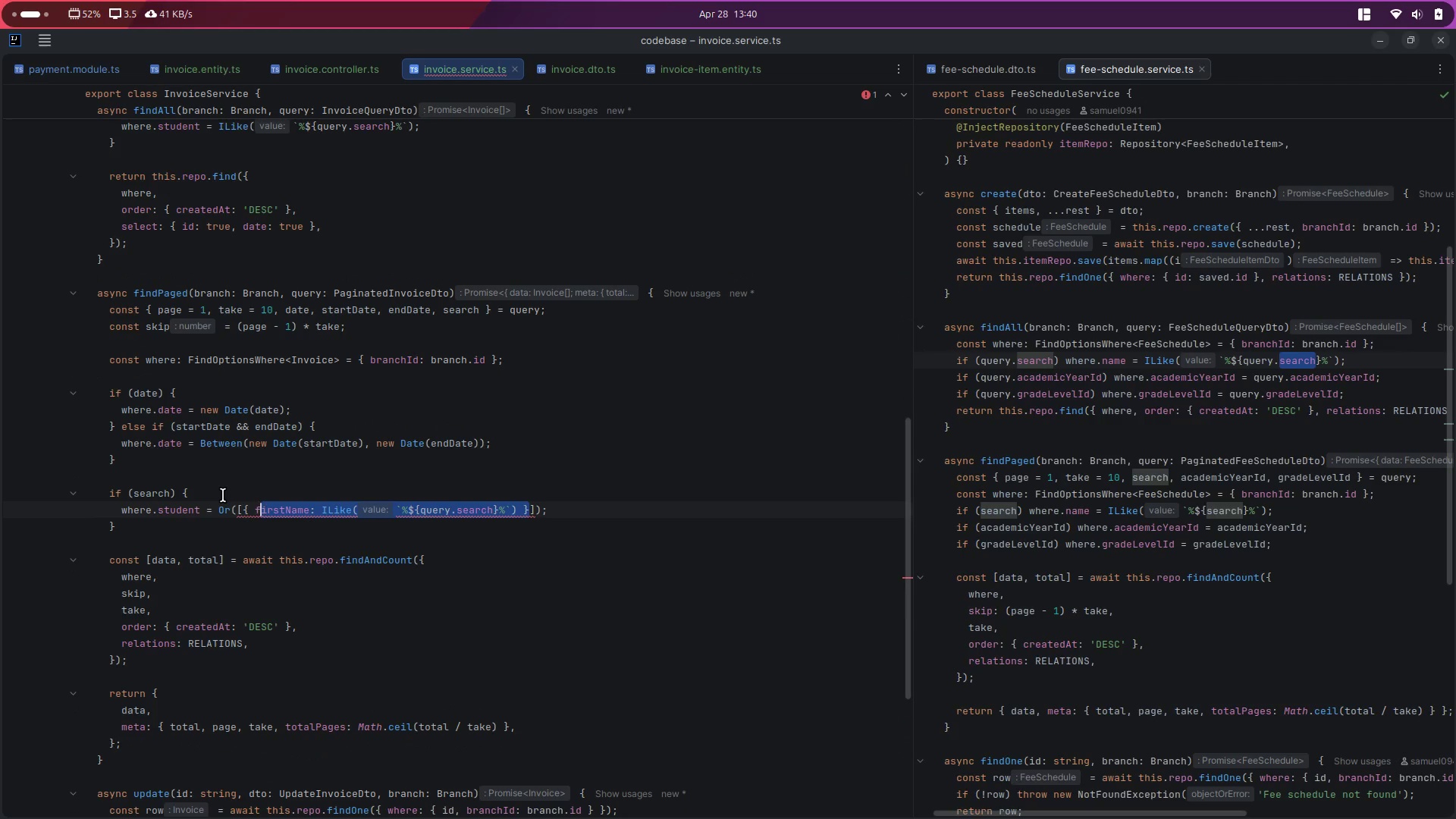 
key(Shift+ArrowLeft)
 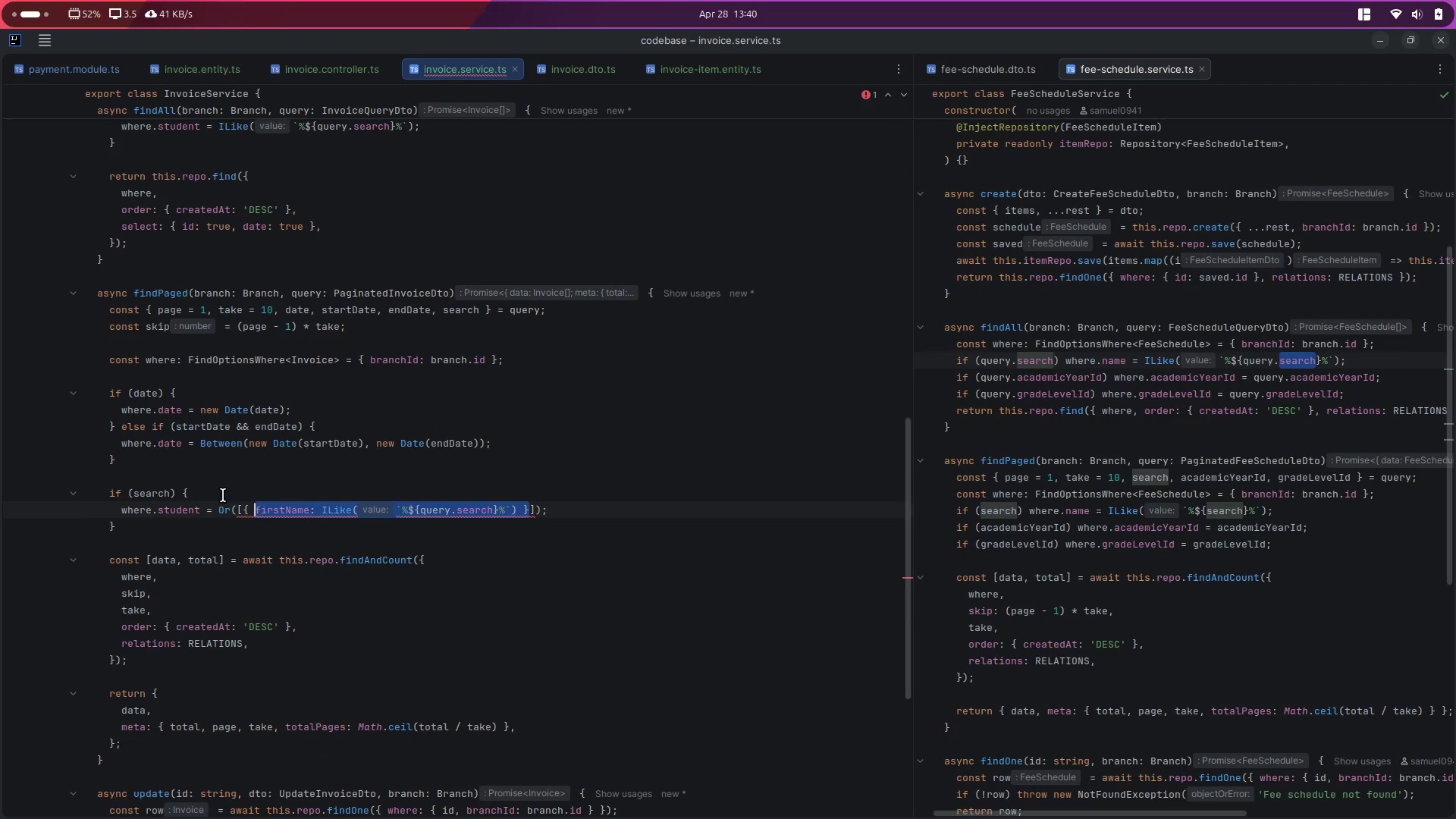 
key(Shift+ArrowLeft)
 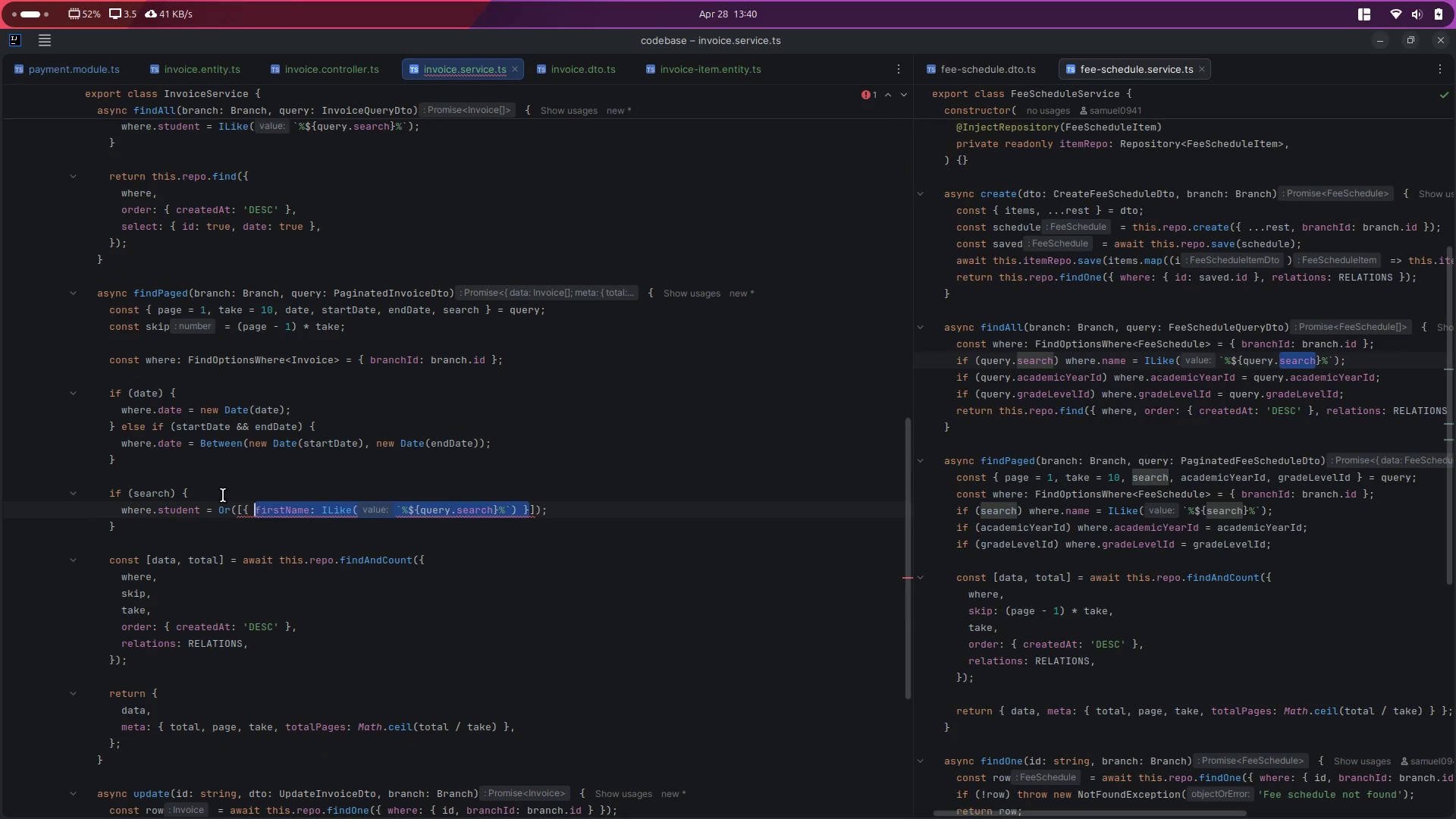 
key(Shift+ArrowLeft)
 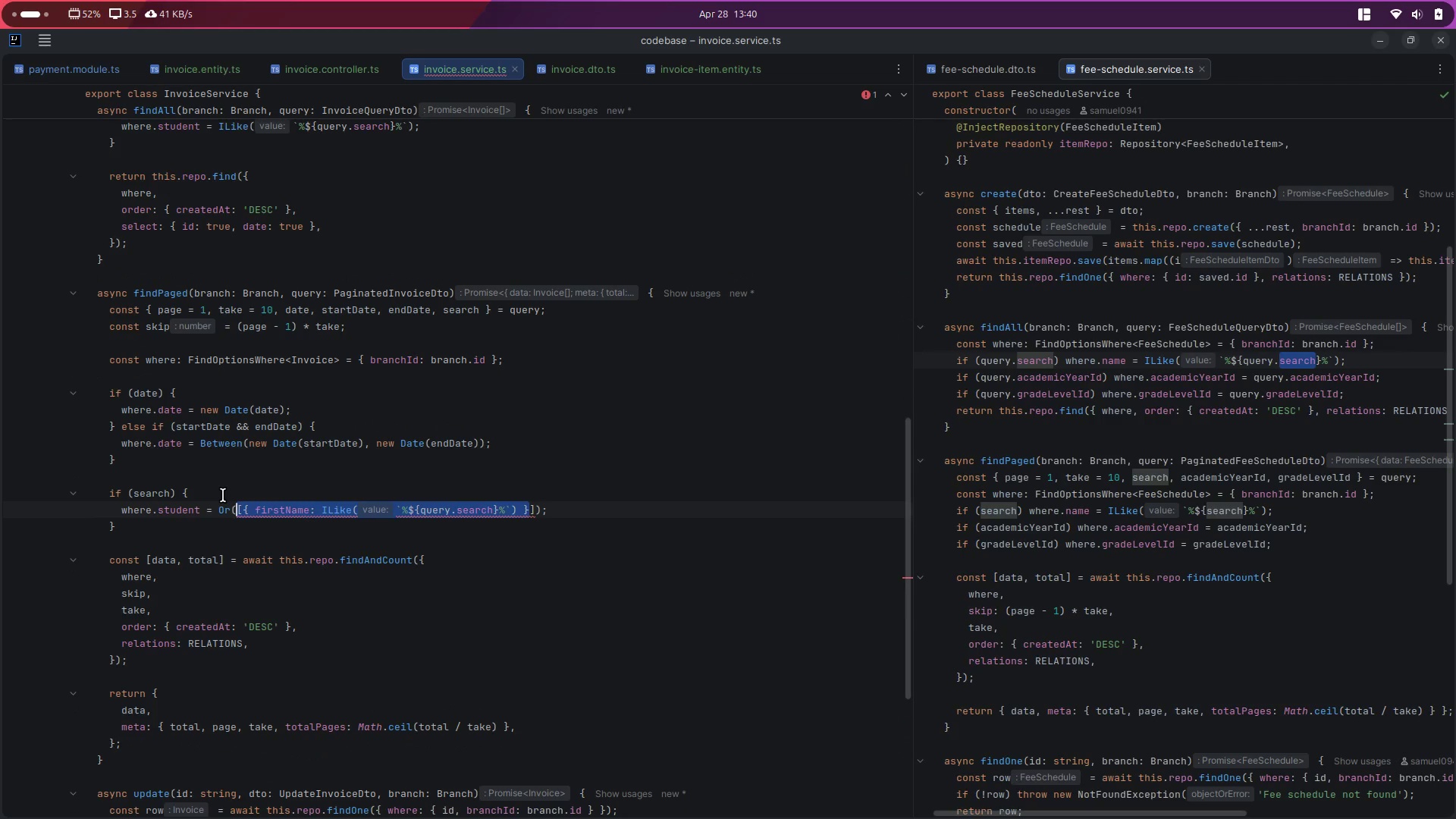 
key(Shift+ArrowRight)
 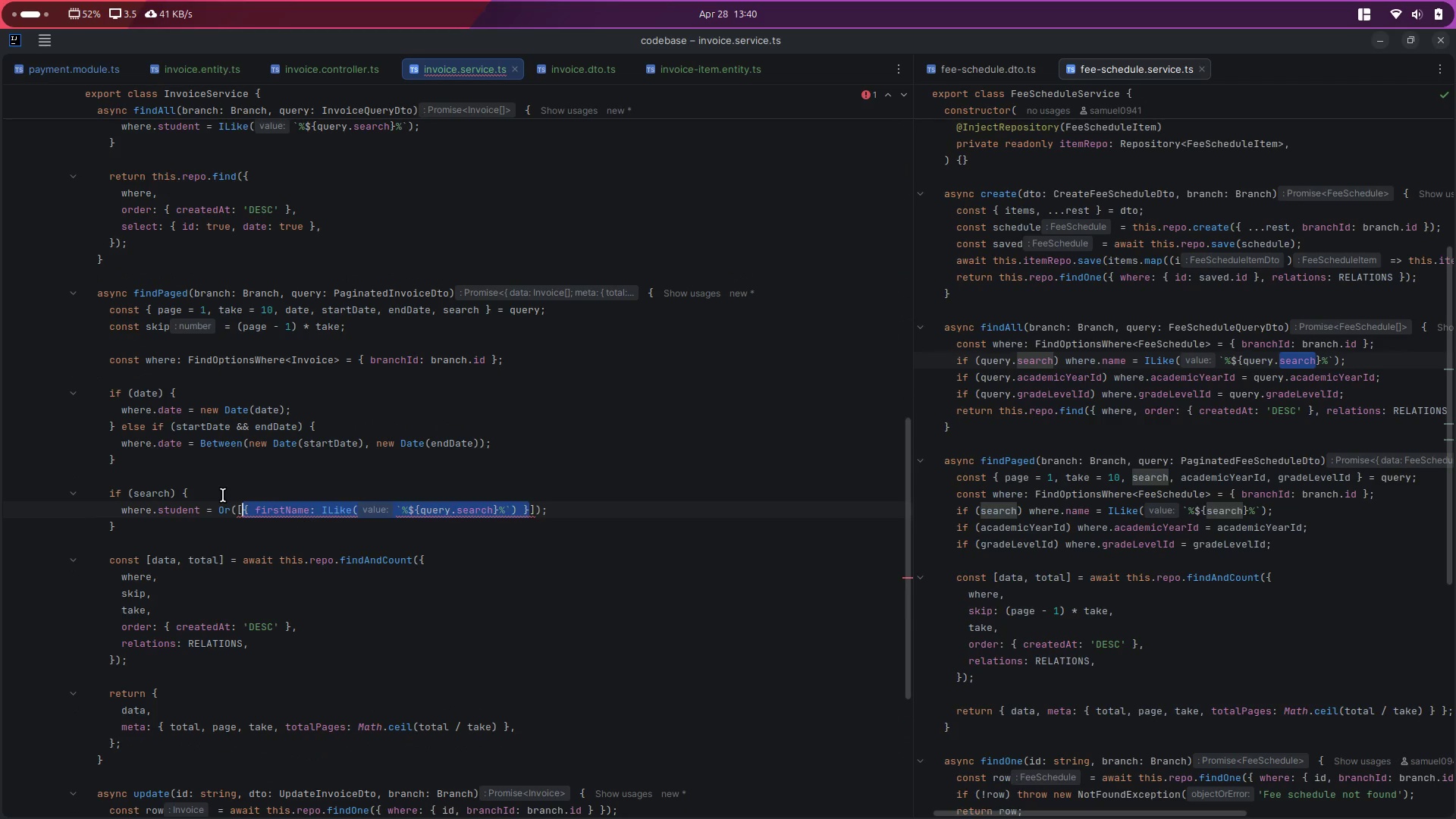 
key(Control+C)
 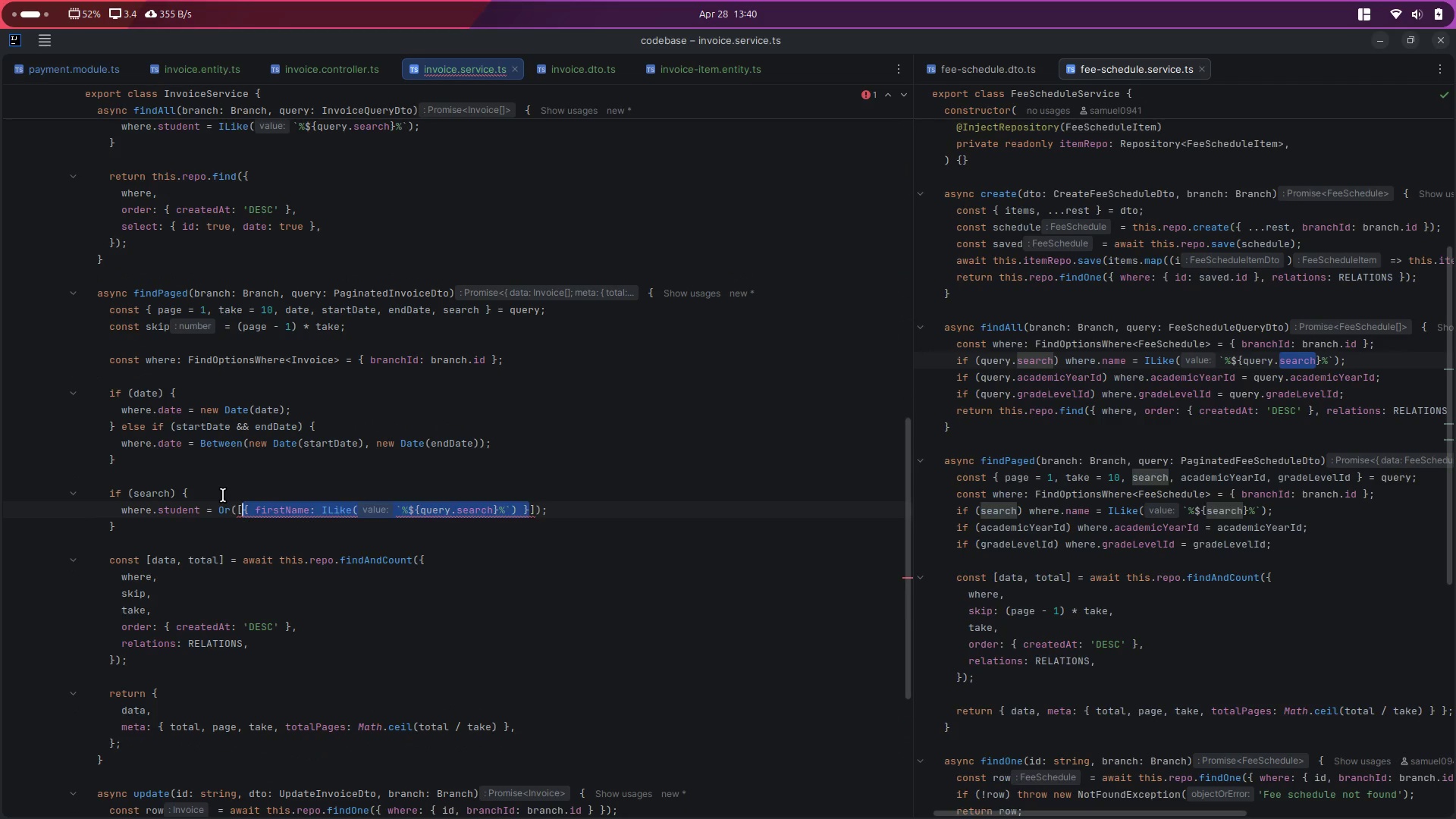 
key(ArrowRight)
 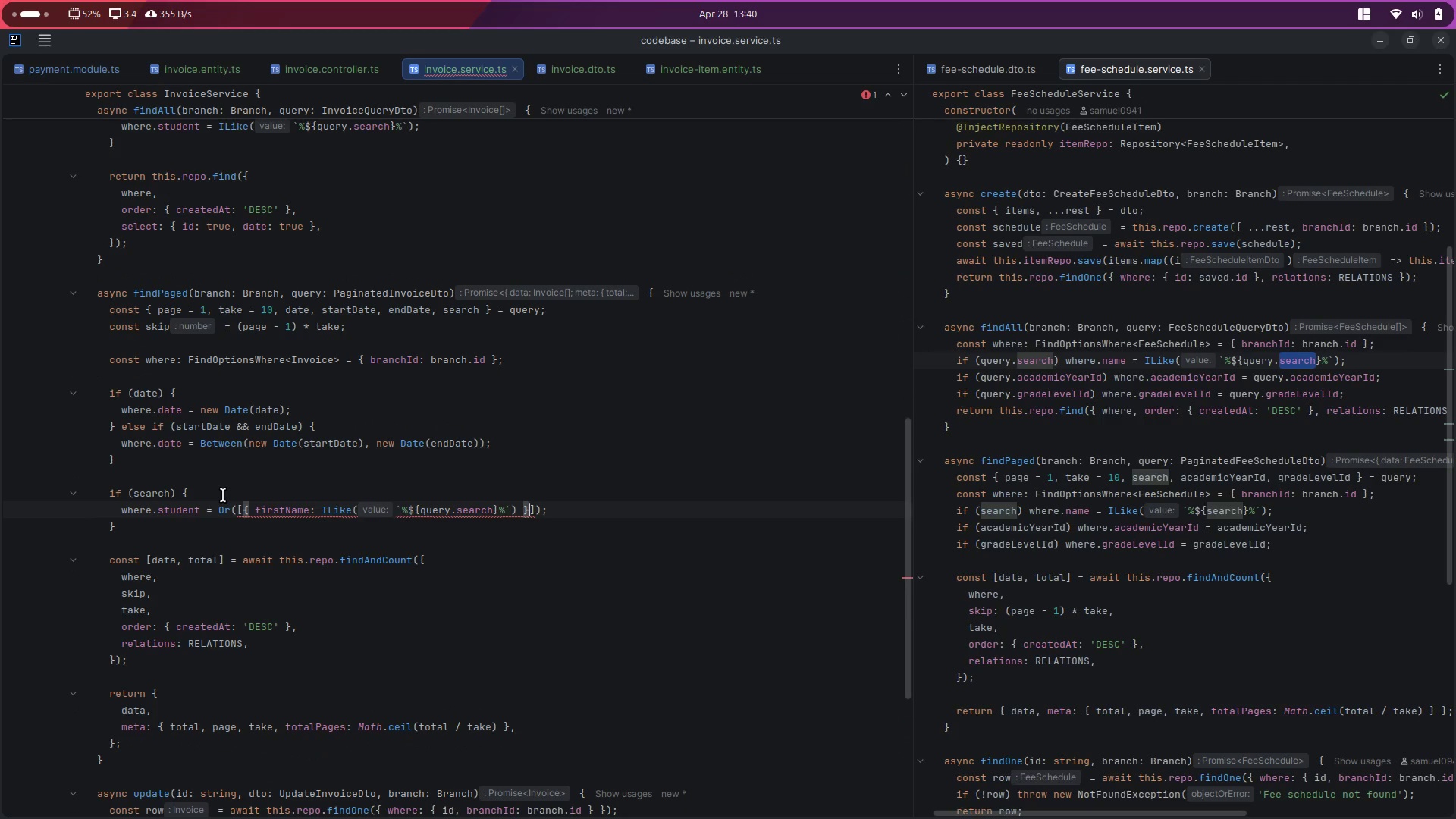 
key(Comma)
 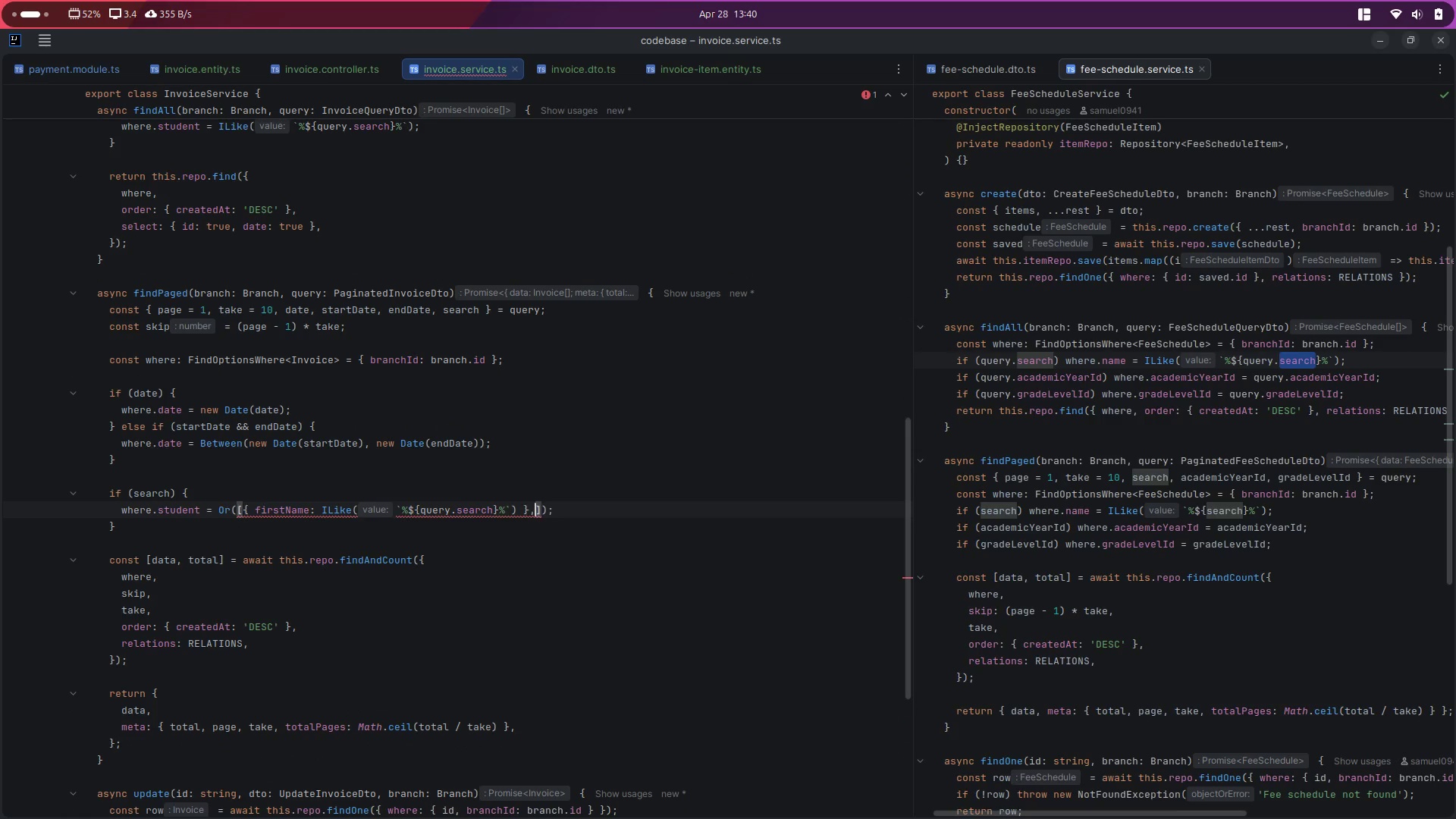 
key(Control+ControlLeft)
 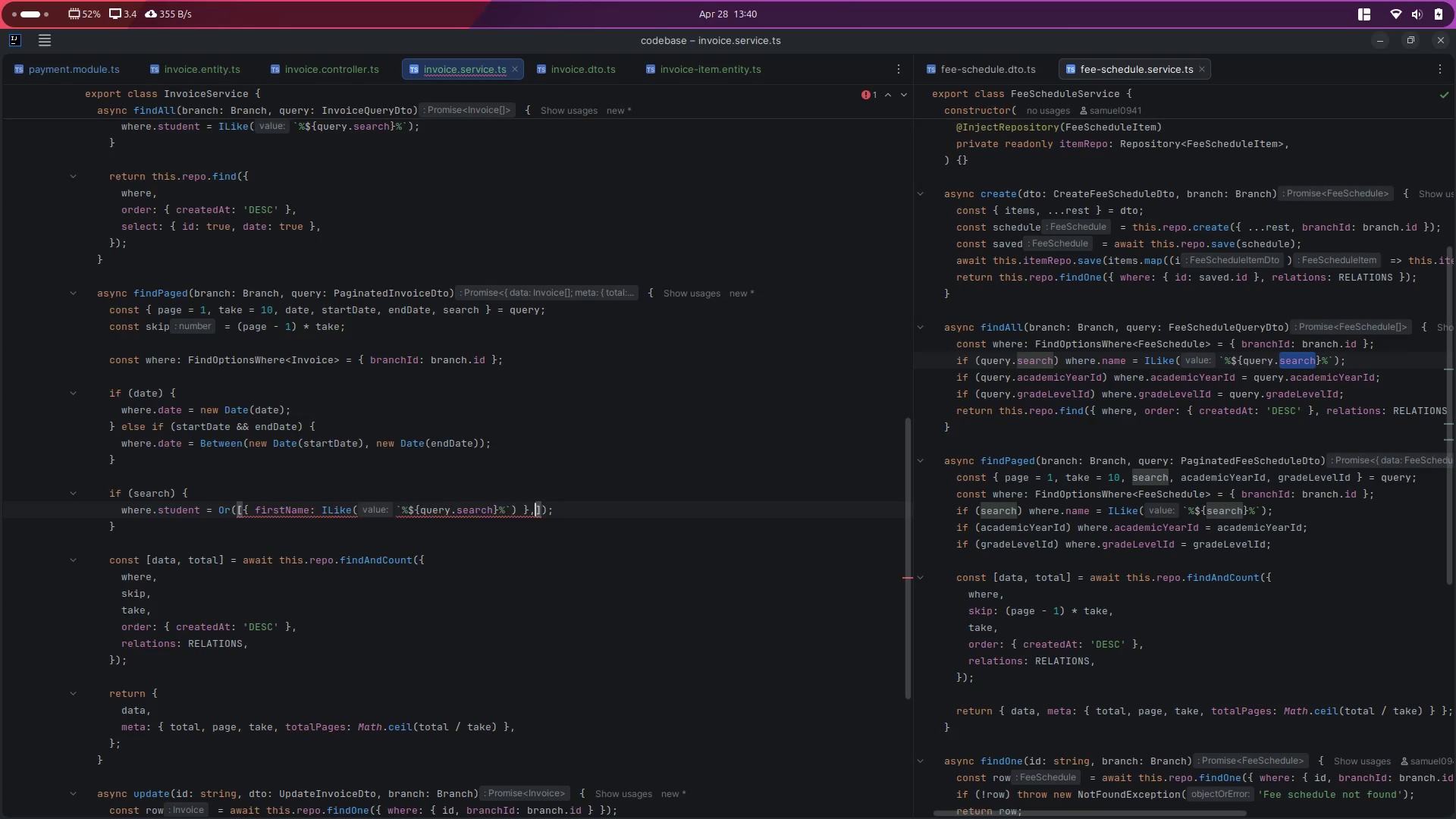 
key(Control+V)
 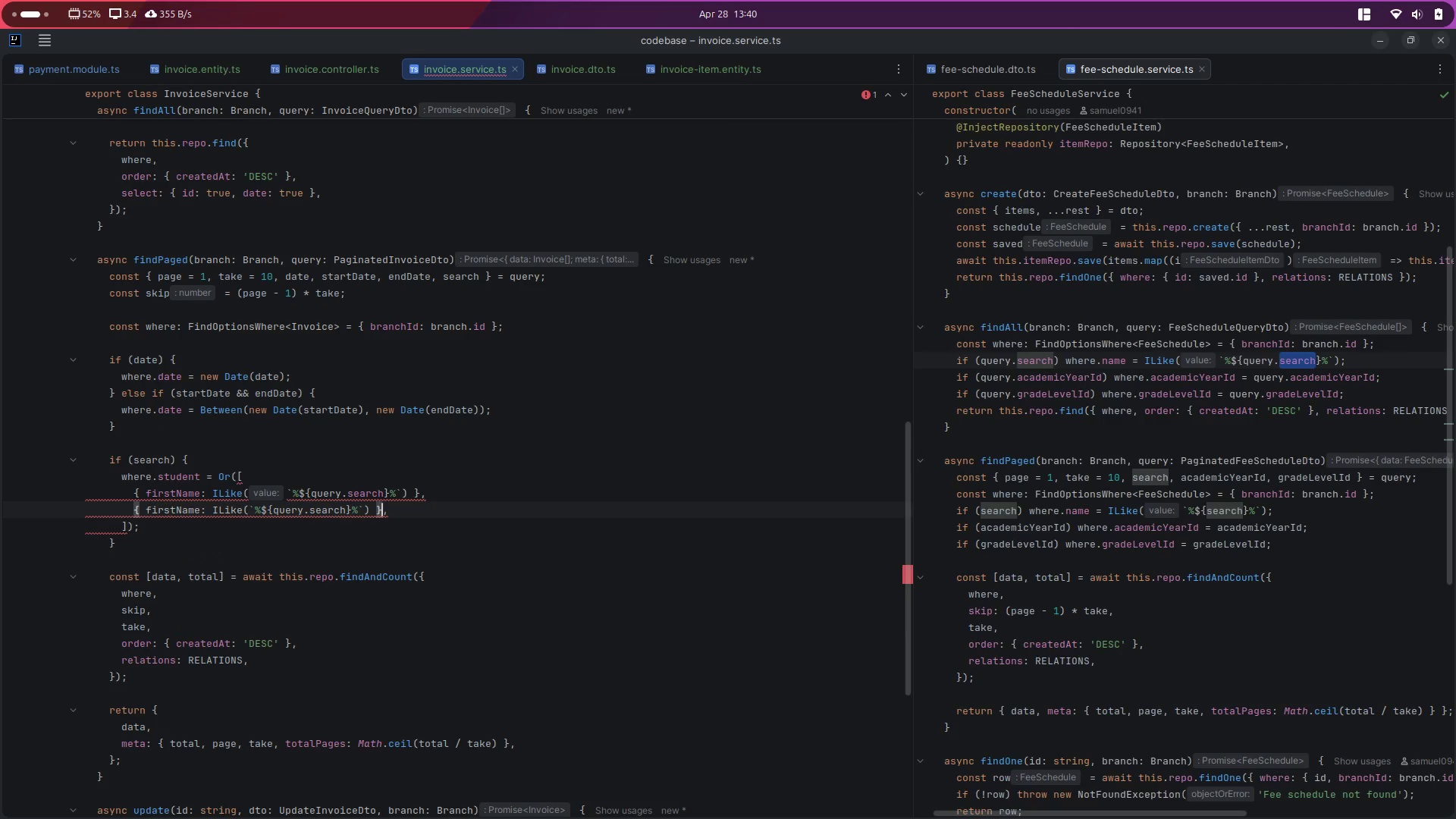 
key(Control+S)
 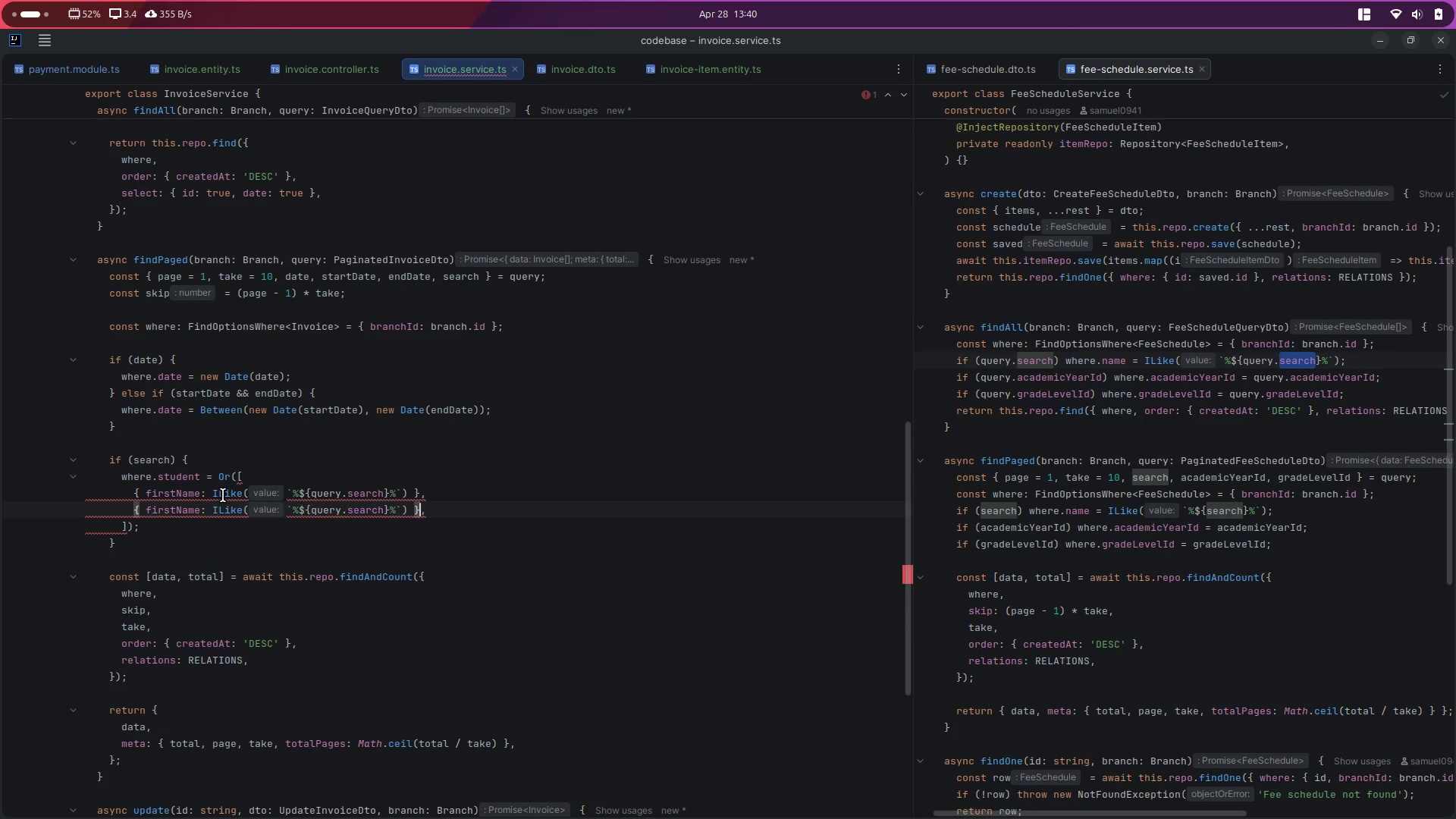 
key(ArrowRight)
 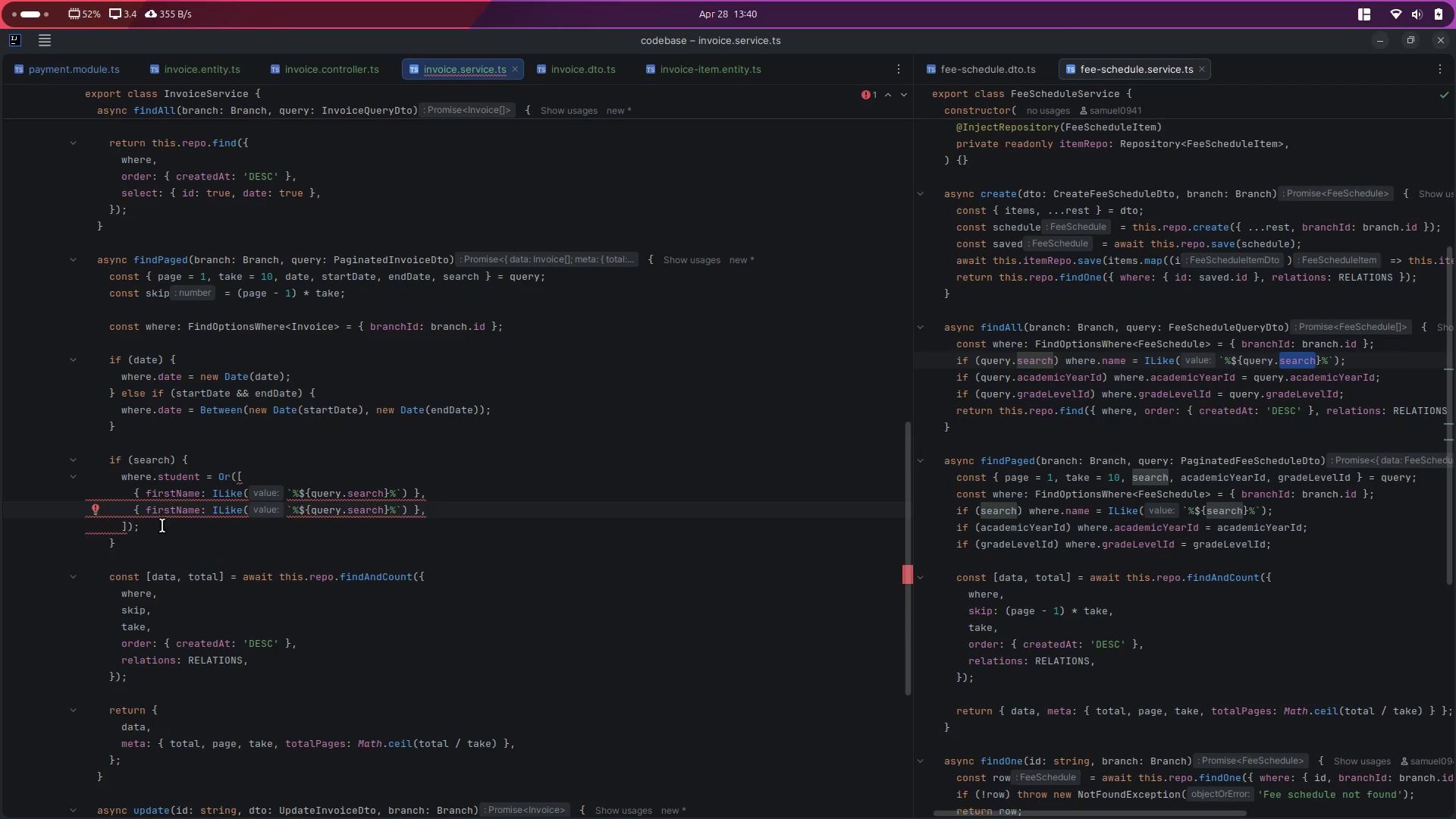 
double_click([157, 517])
 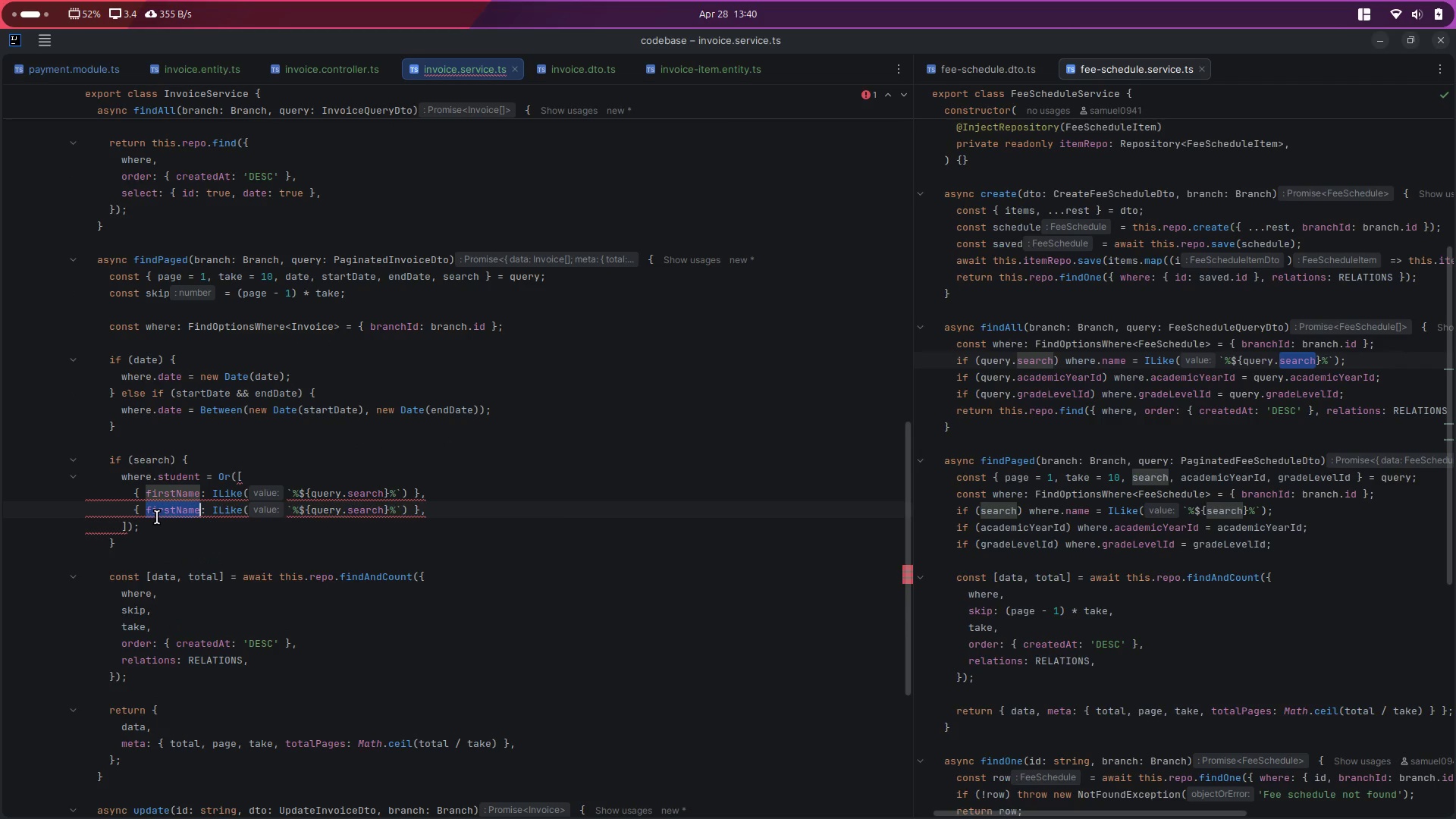 
type(middleName)
 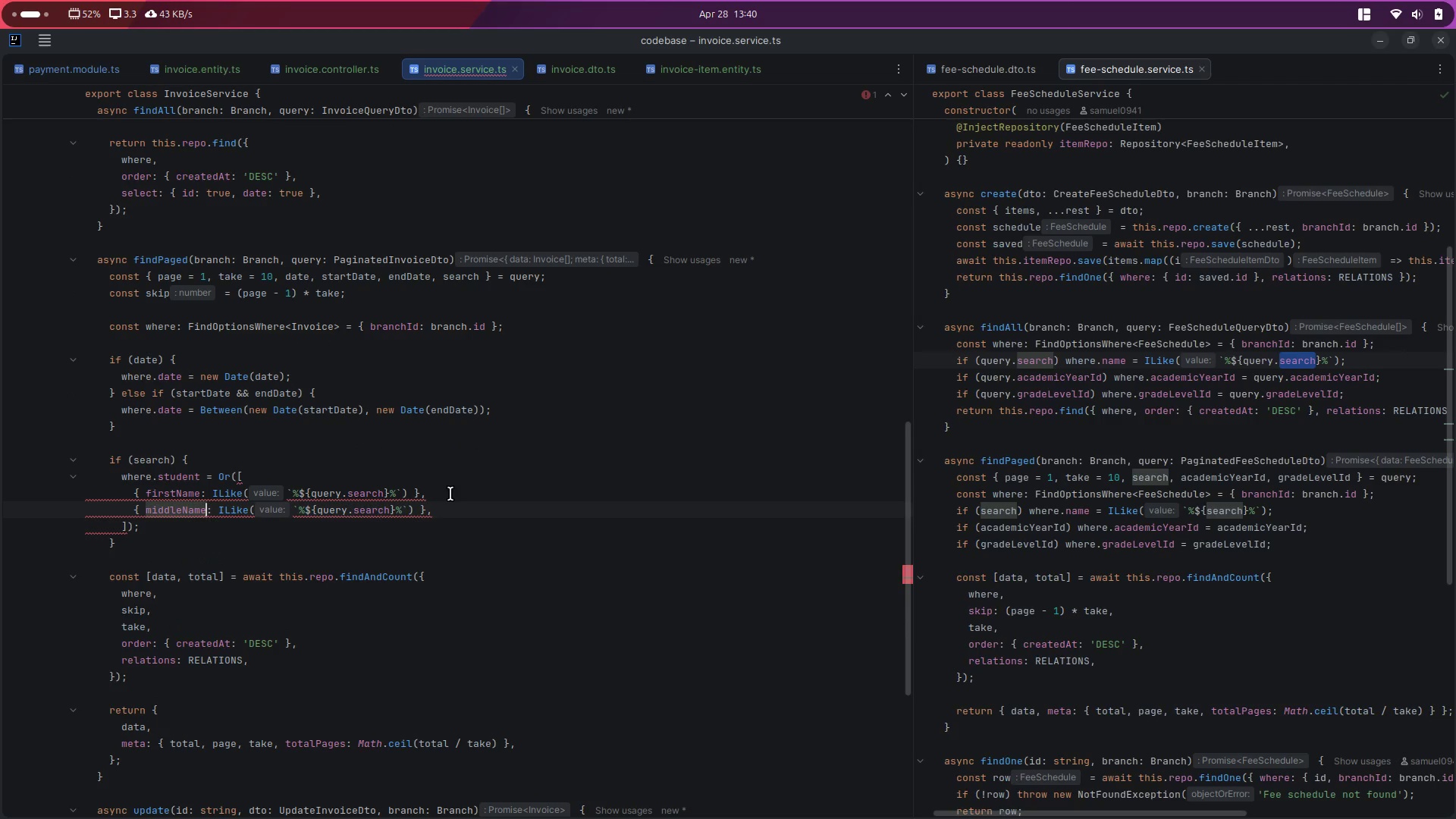 
left_click([454, 505])
 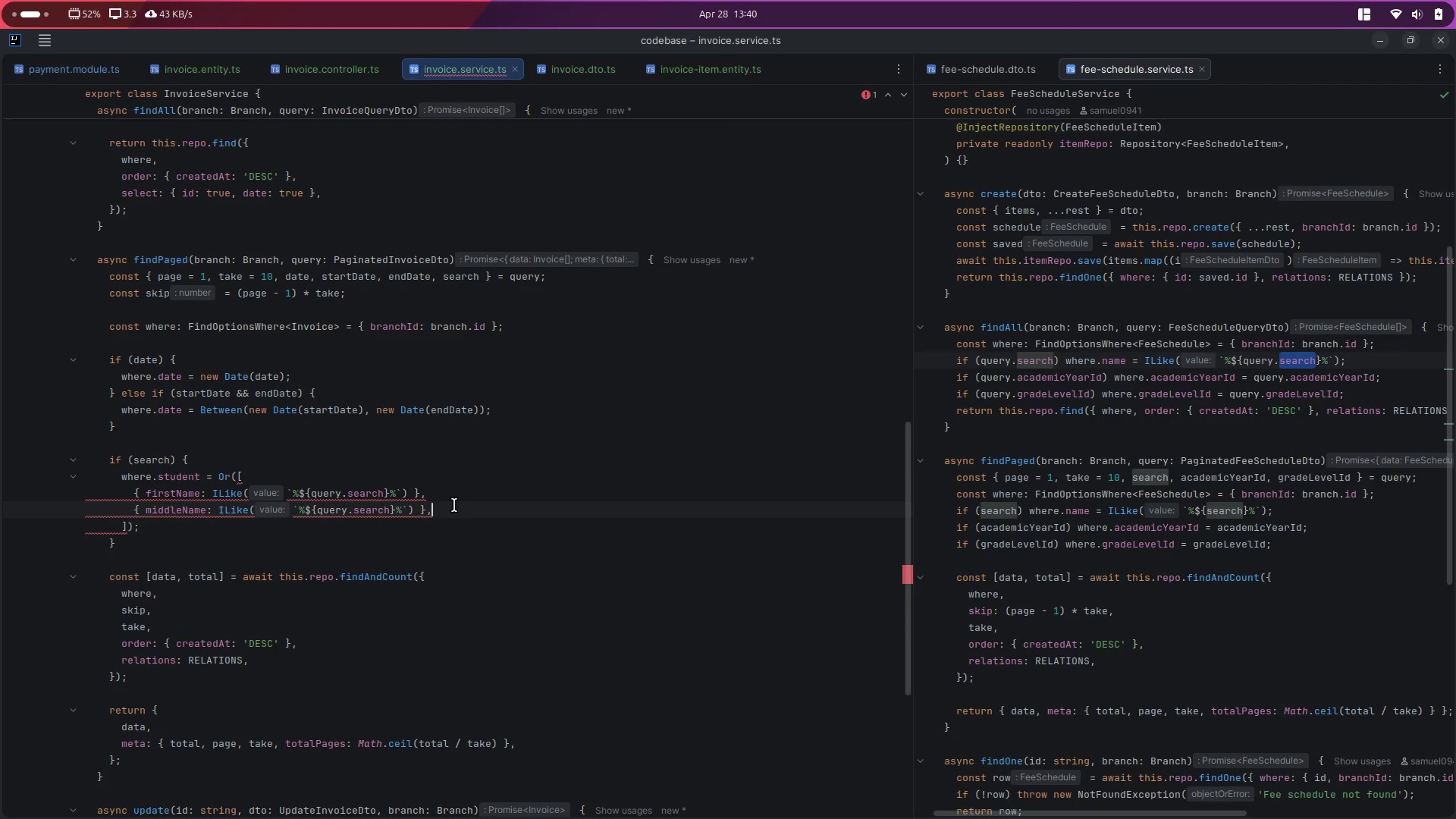 
key(Control+ControlLeft)
 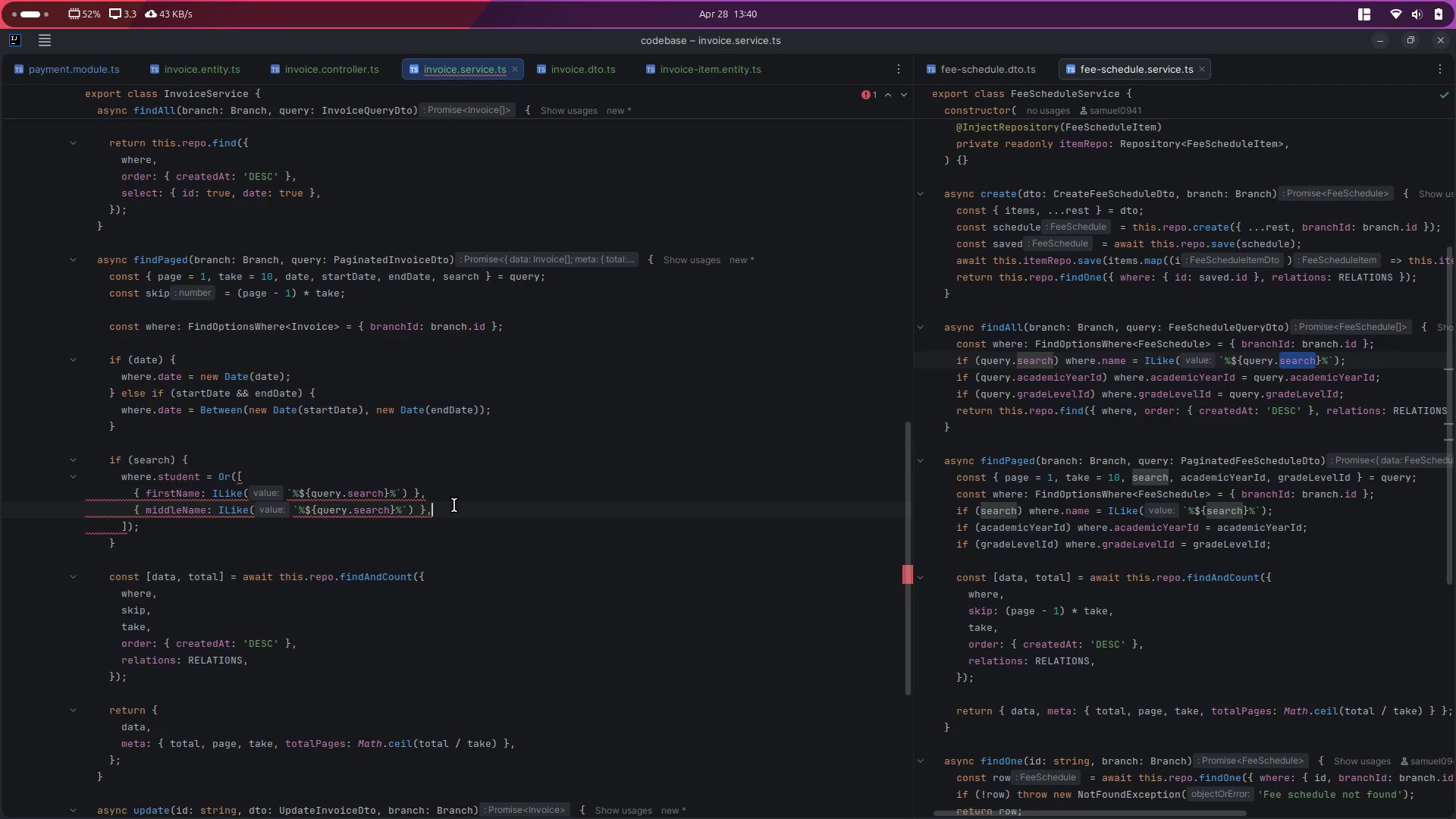 
key(Control+C)
 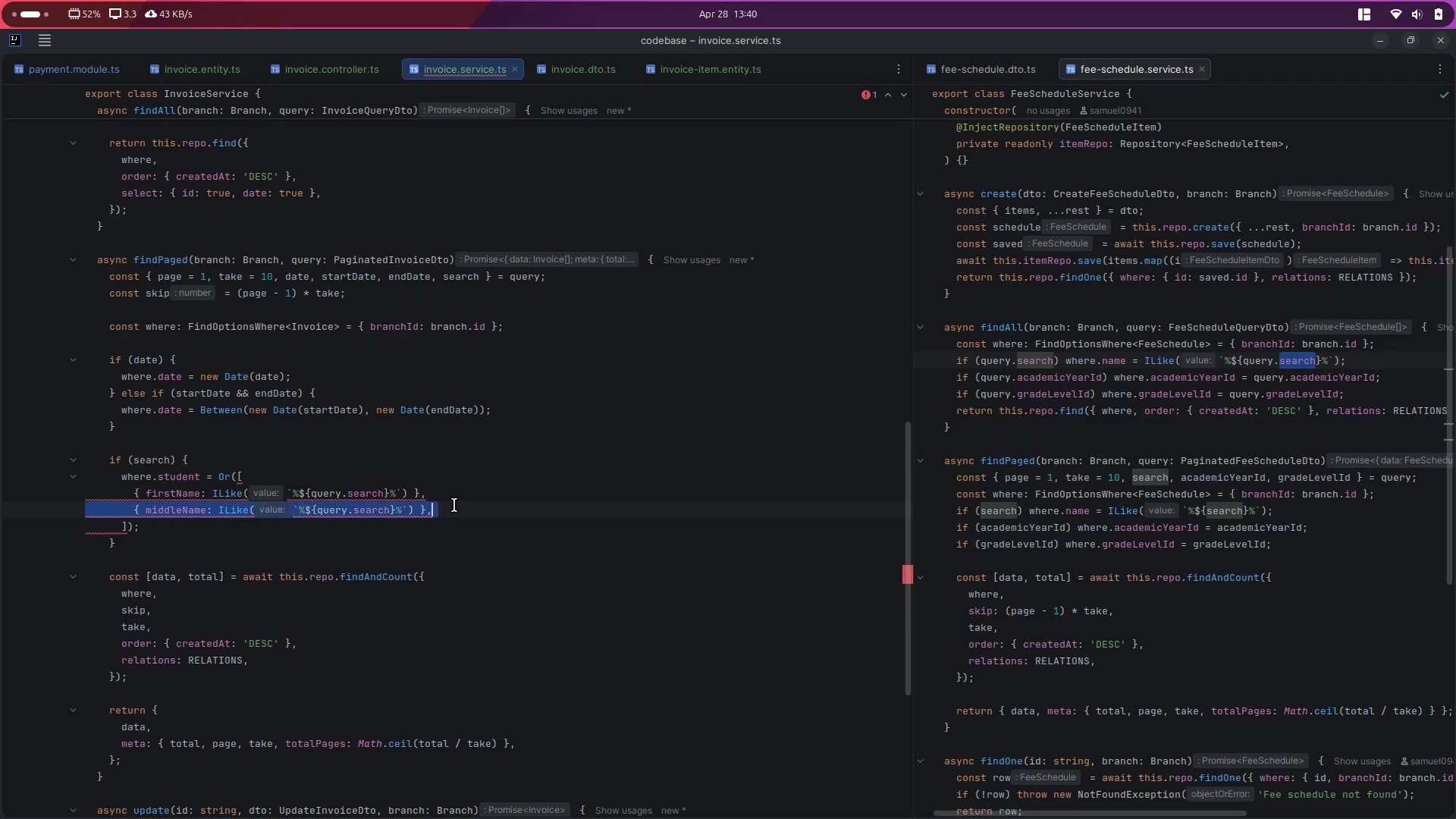 
key(Control+ControlLeft)
 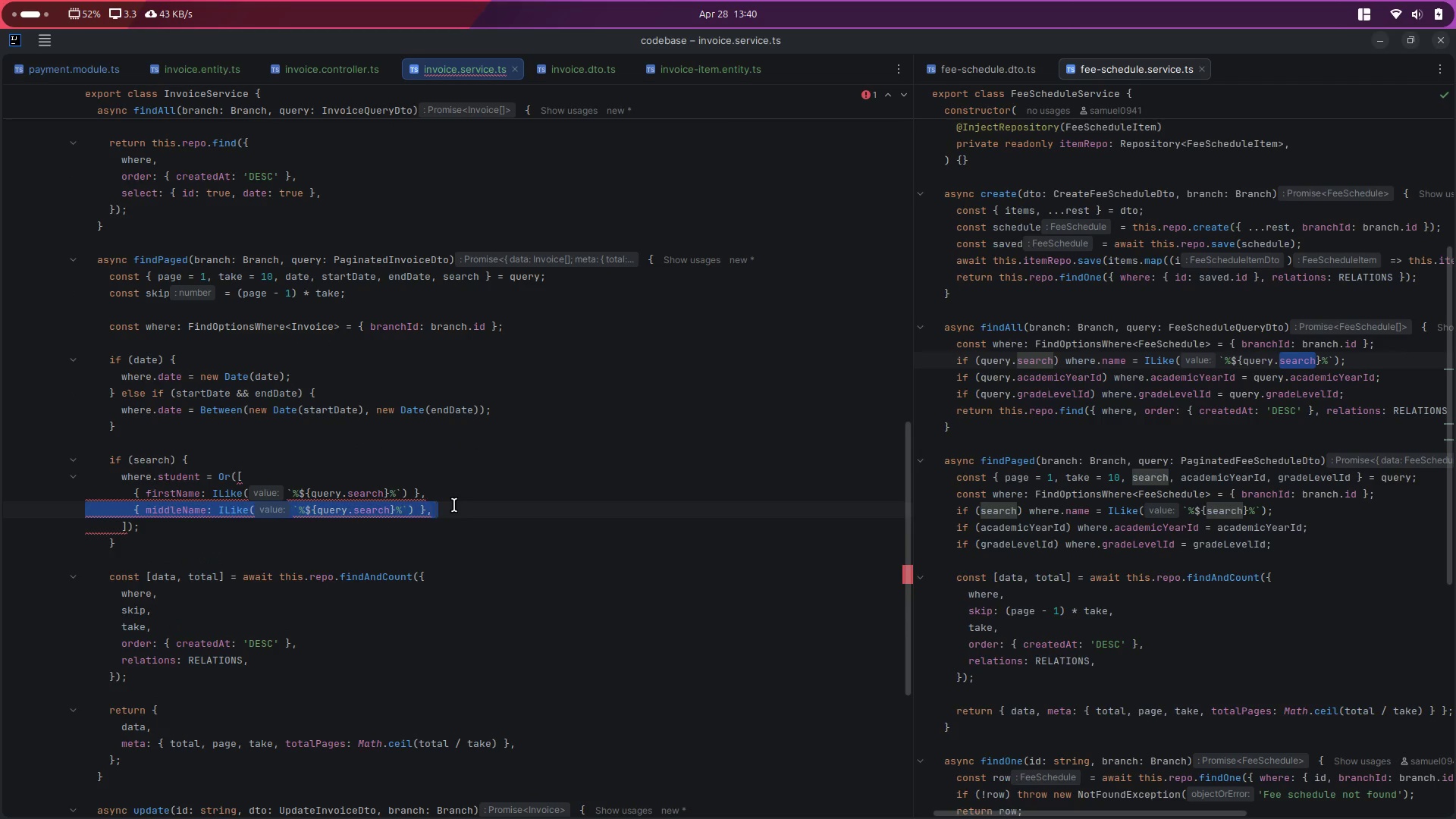 
key(Enter)
 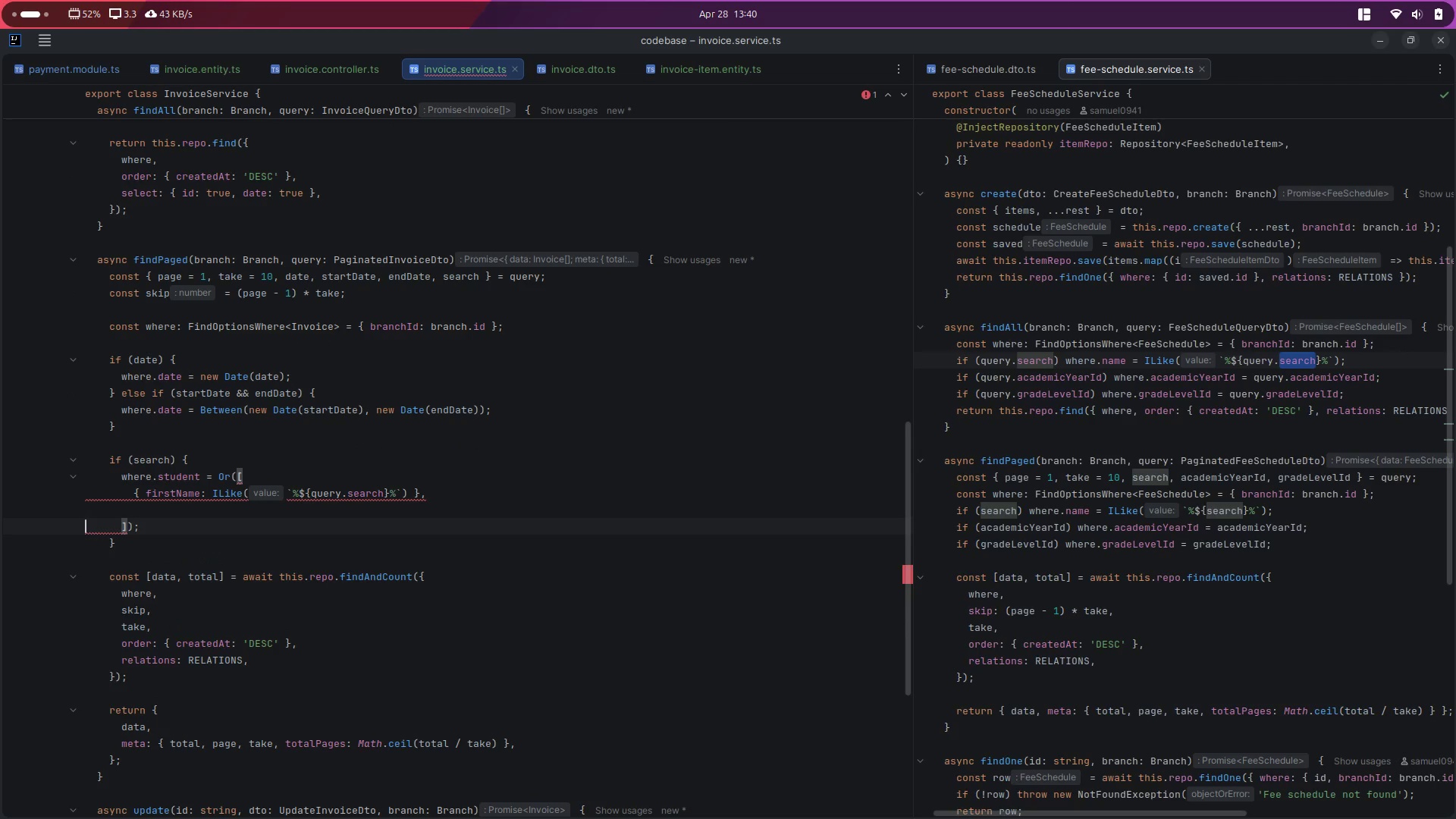 
key(Control+ControlLeft)
 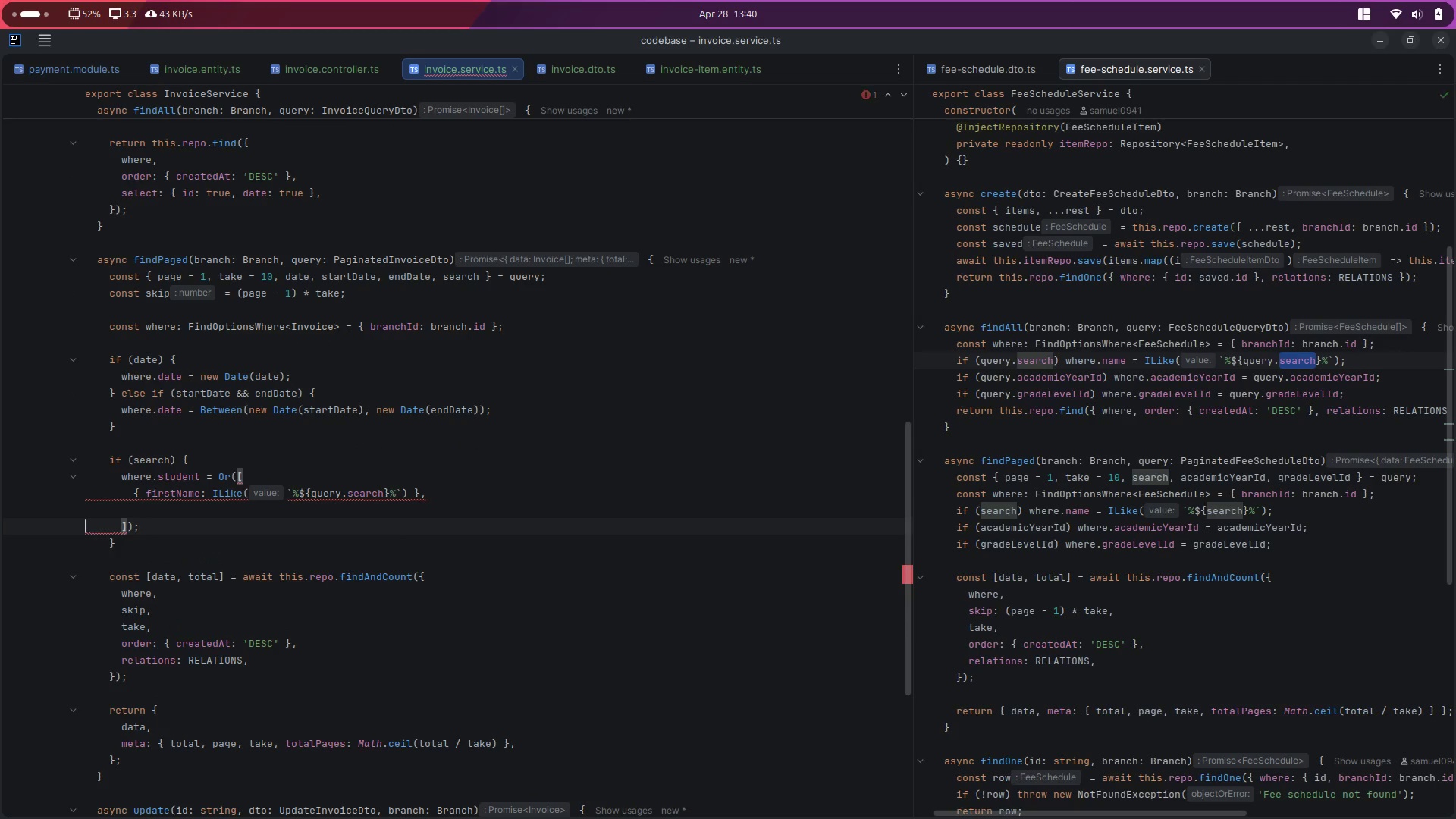 
key(Control+Z)
 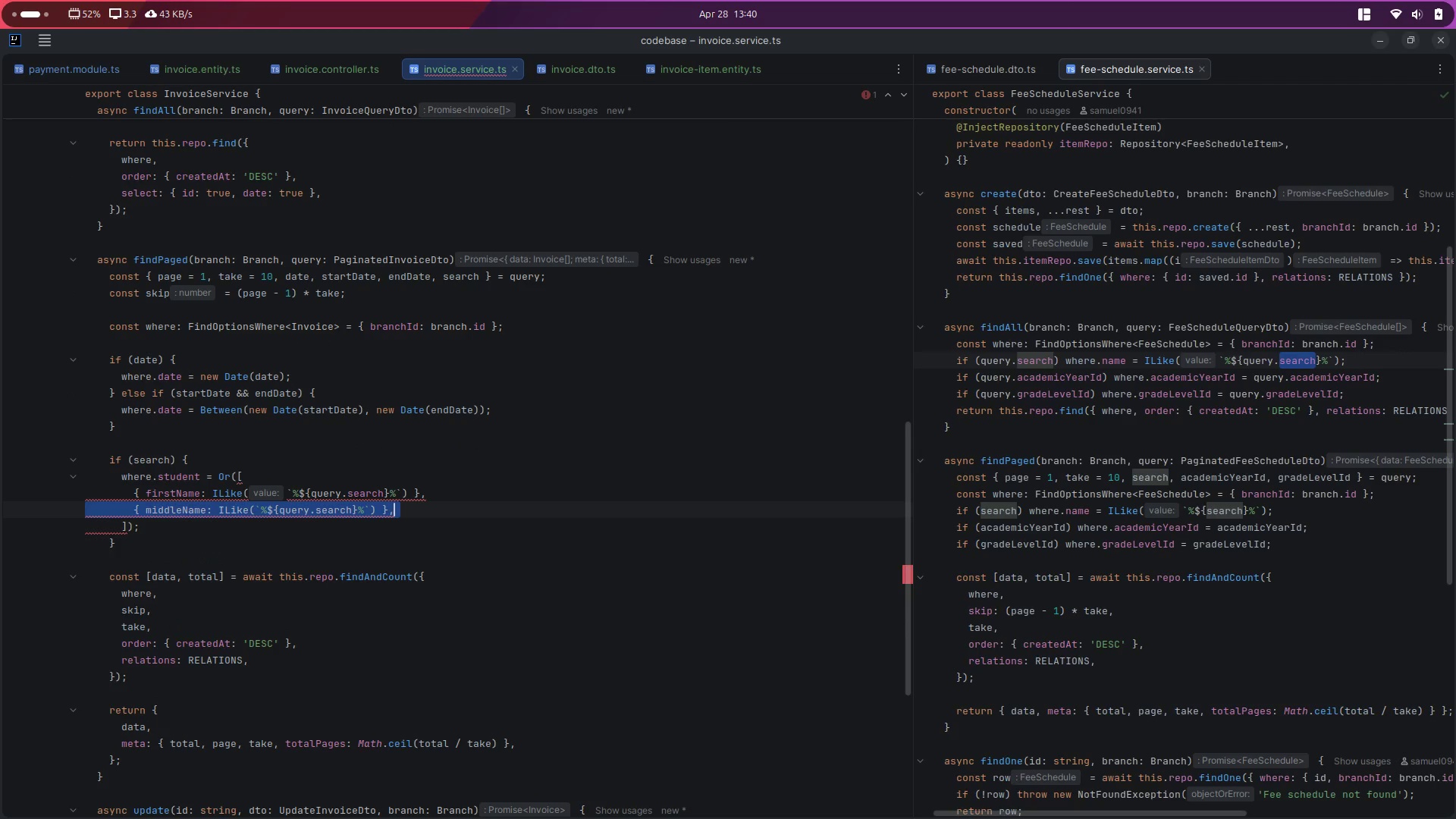 
key(ArrowRight)
 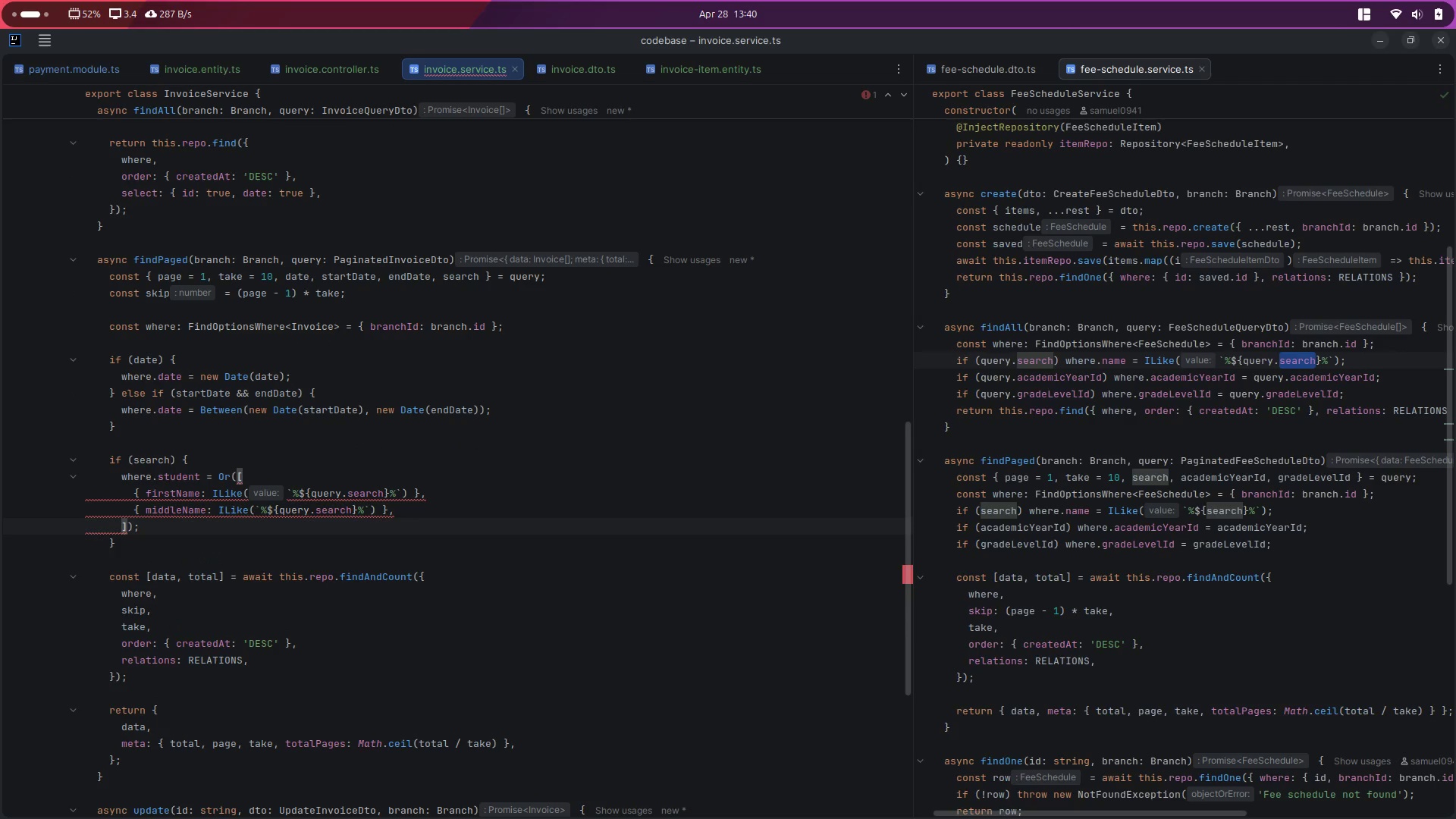 
key(ArrowLeft)
 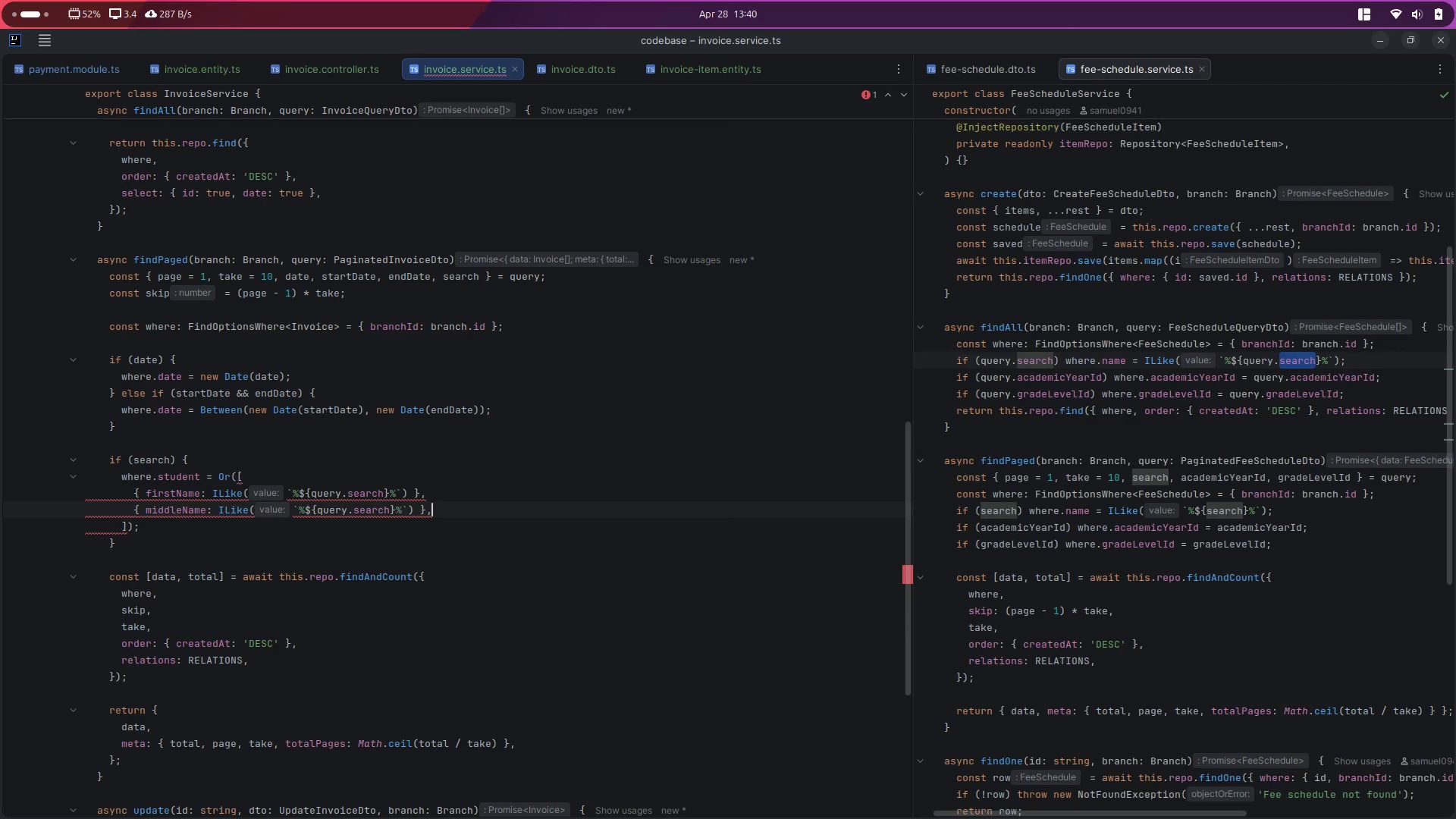 
key(Enter)
 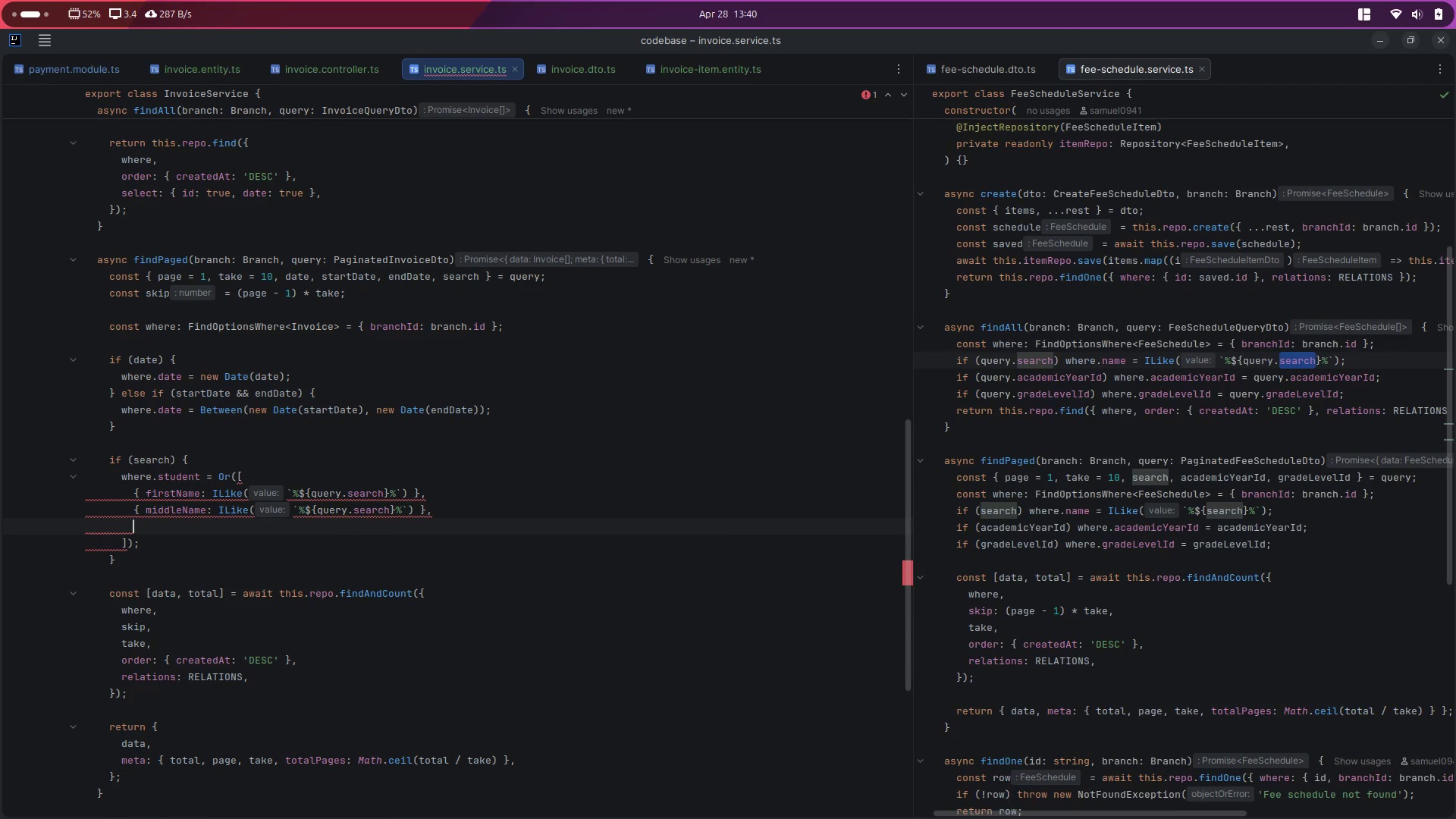 
key(Control+V)
 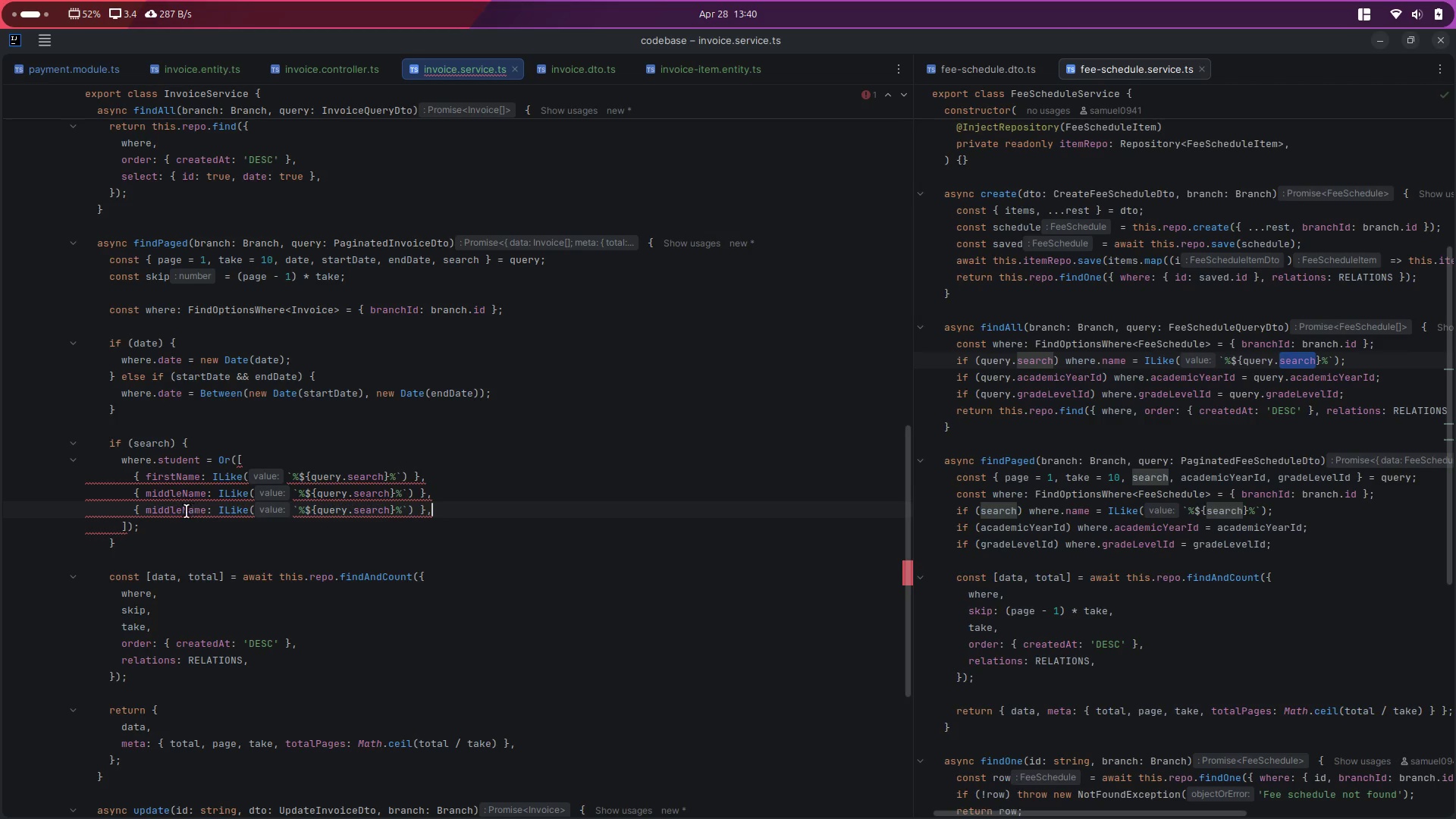 
double_click([172, 511])
 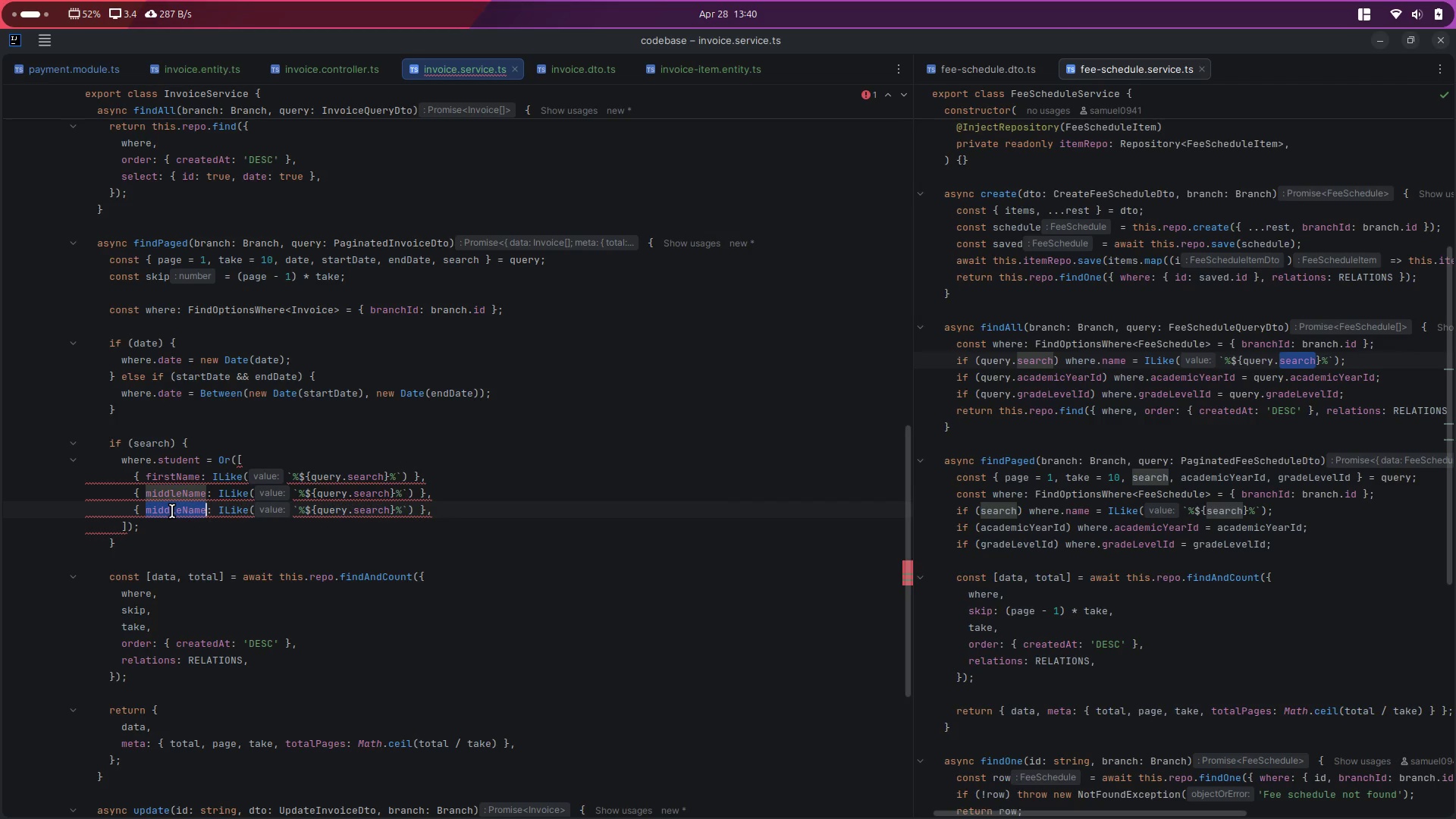 
type(lastName)
 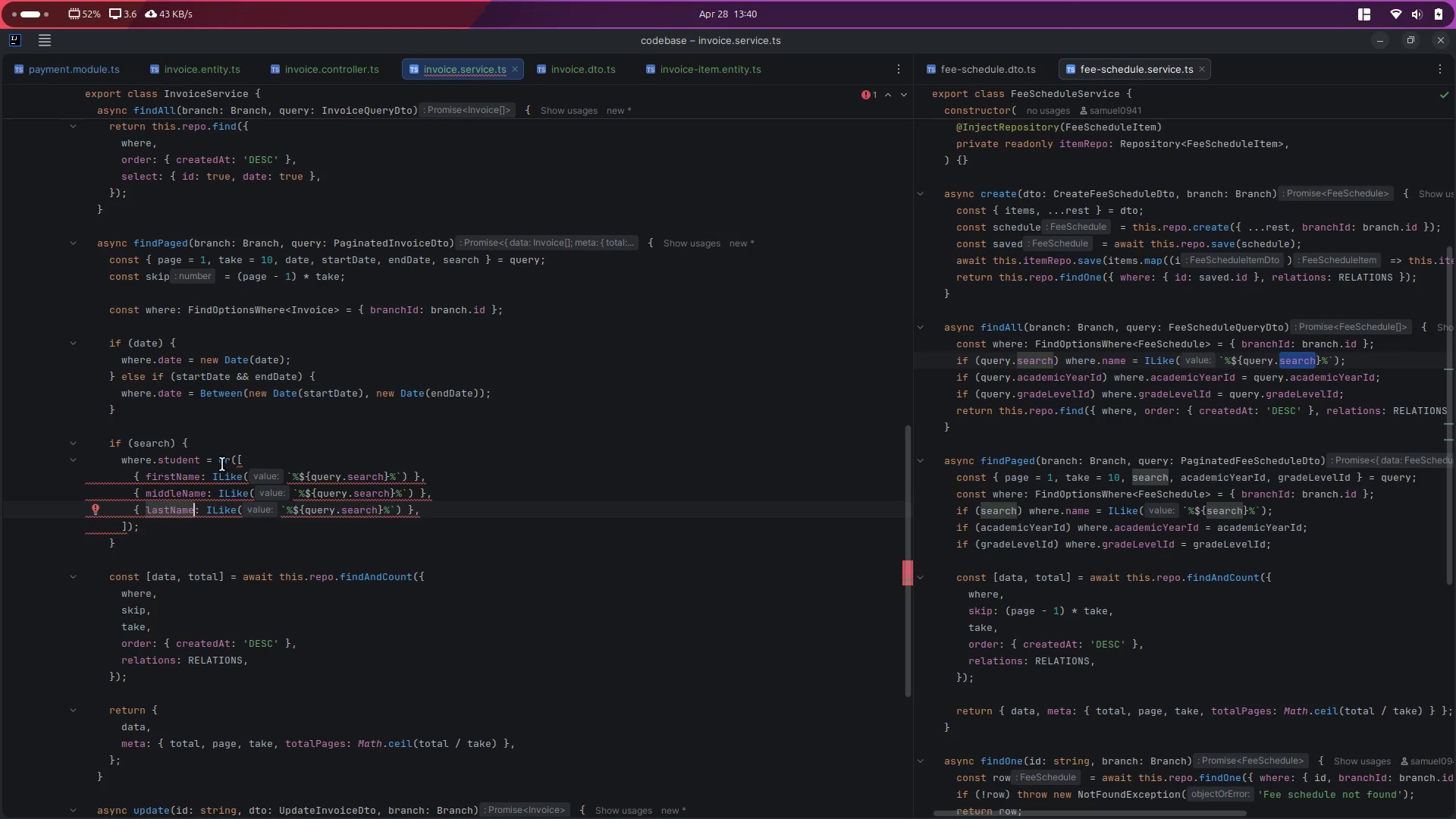 
left_click([207, 463])
 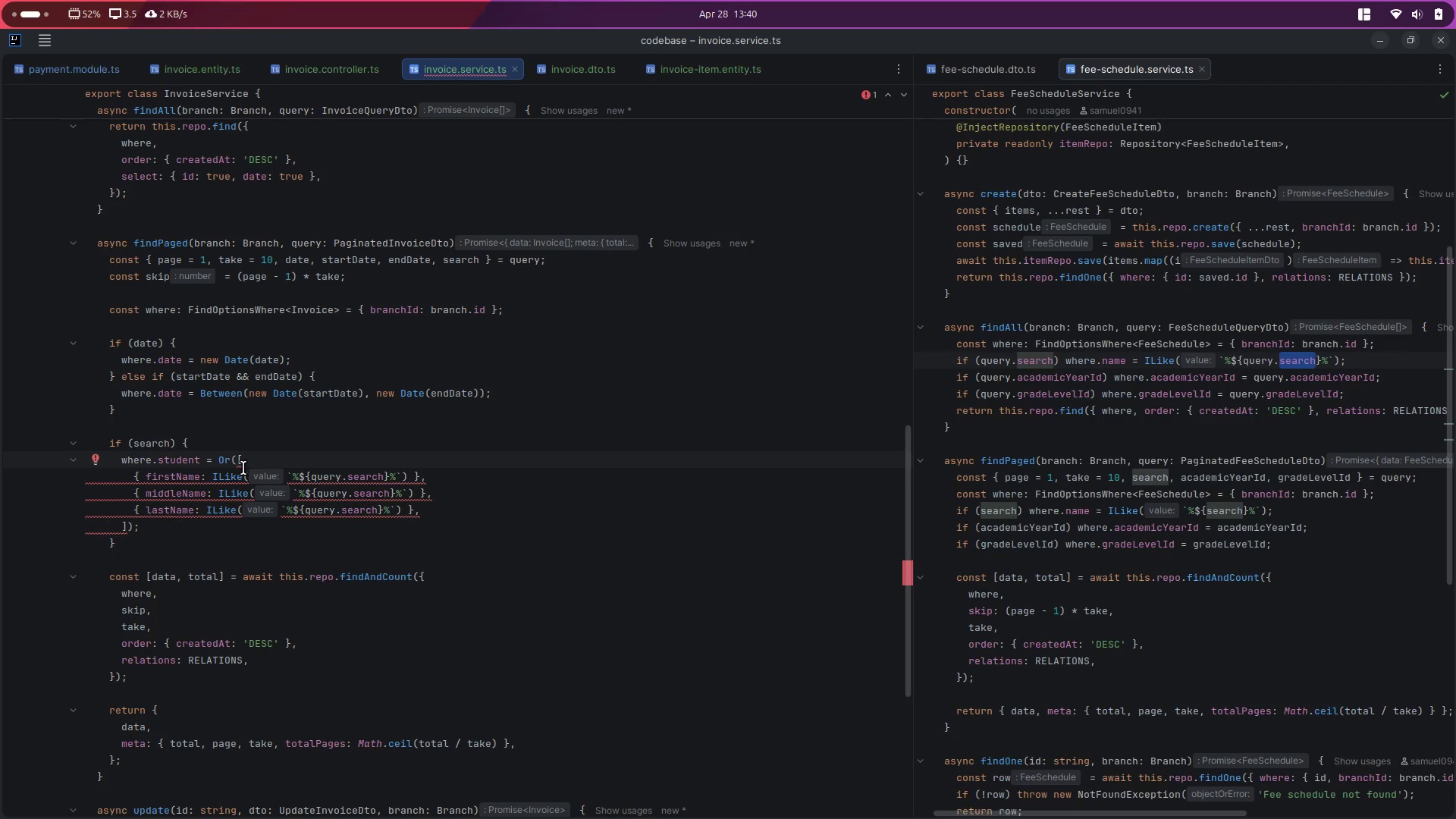 
mouse_move([217, 482])
 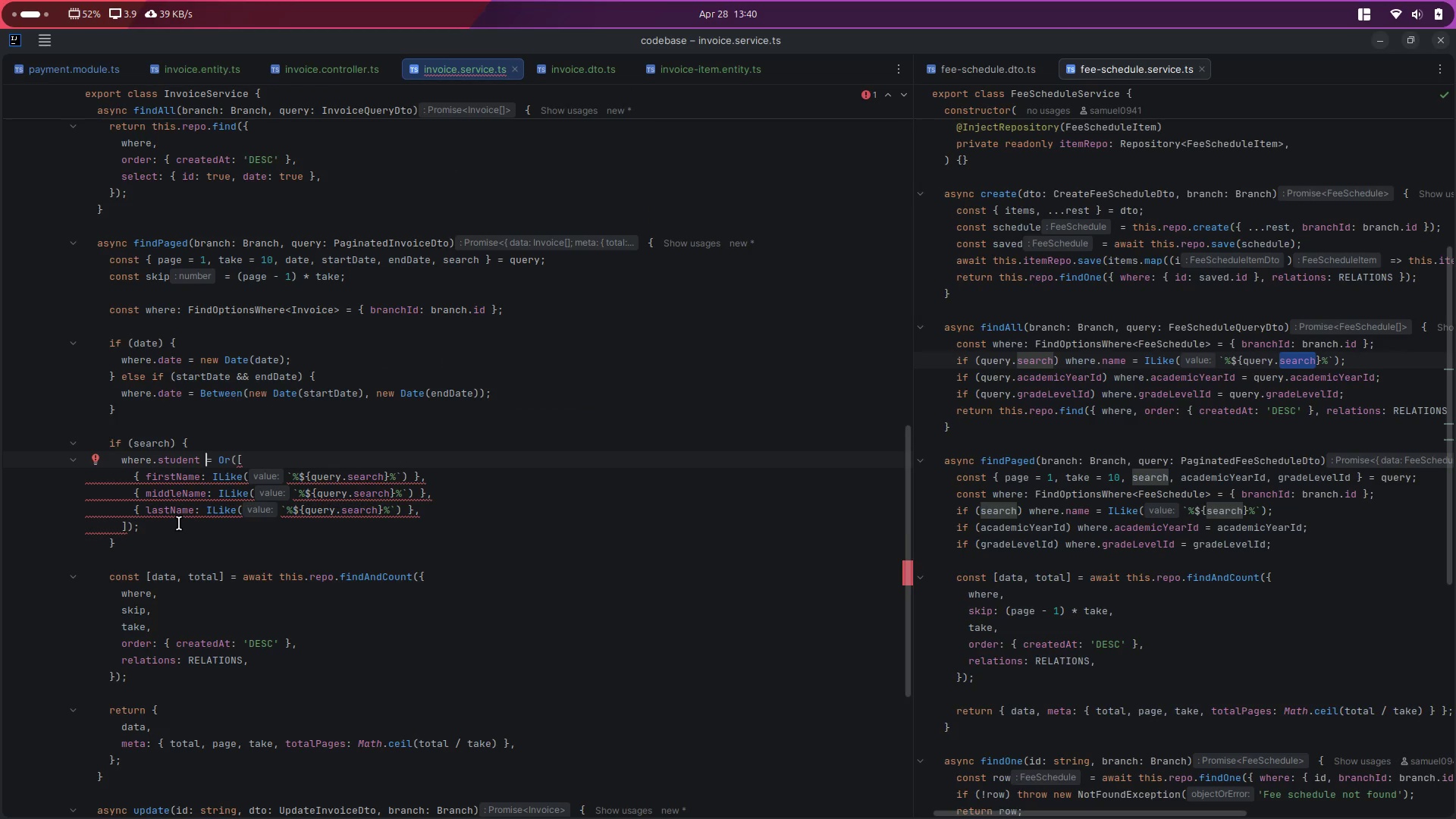 
left_click([179, 523])
 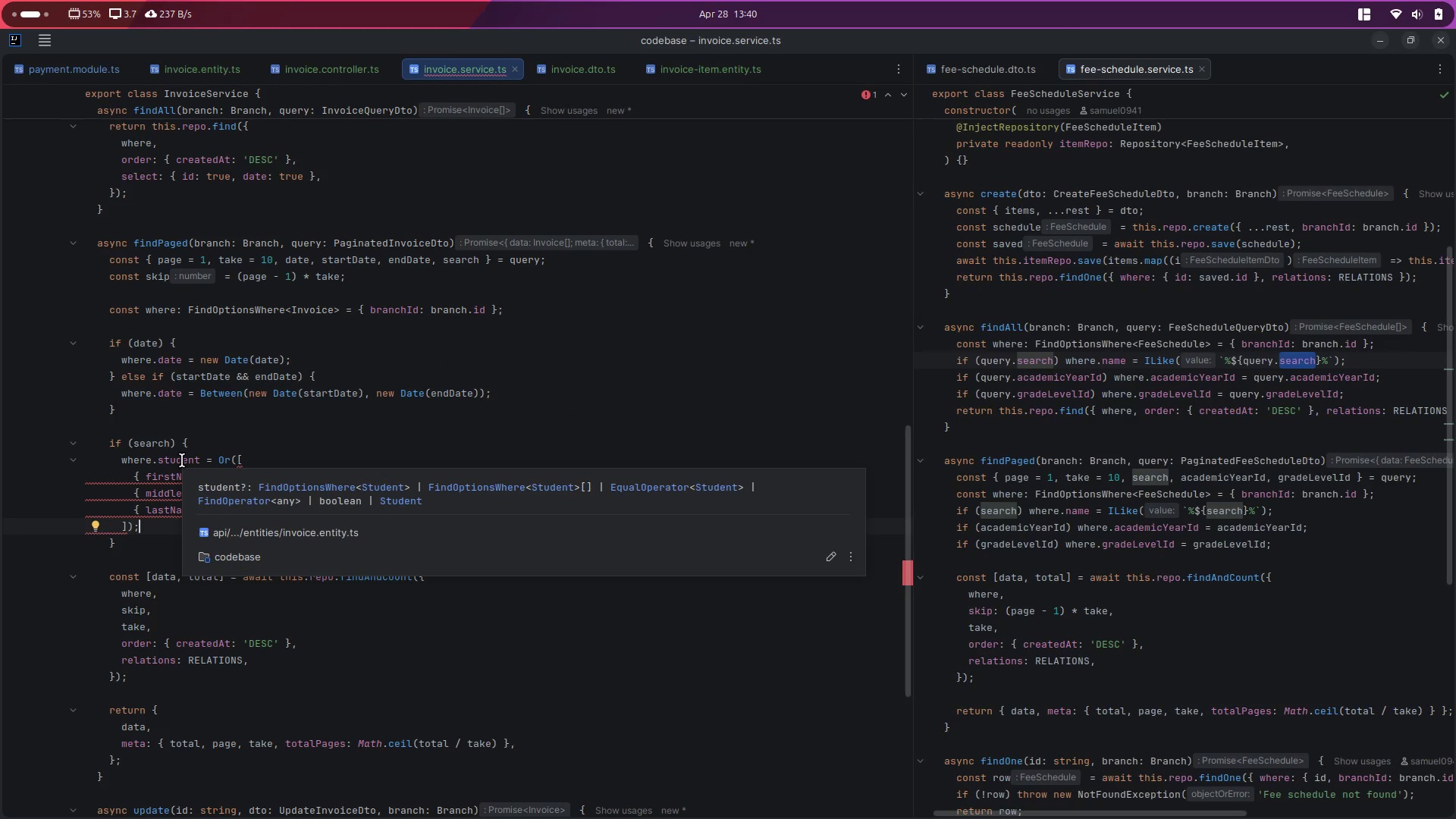 
left_click([233, 415])
 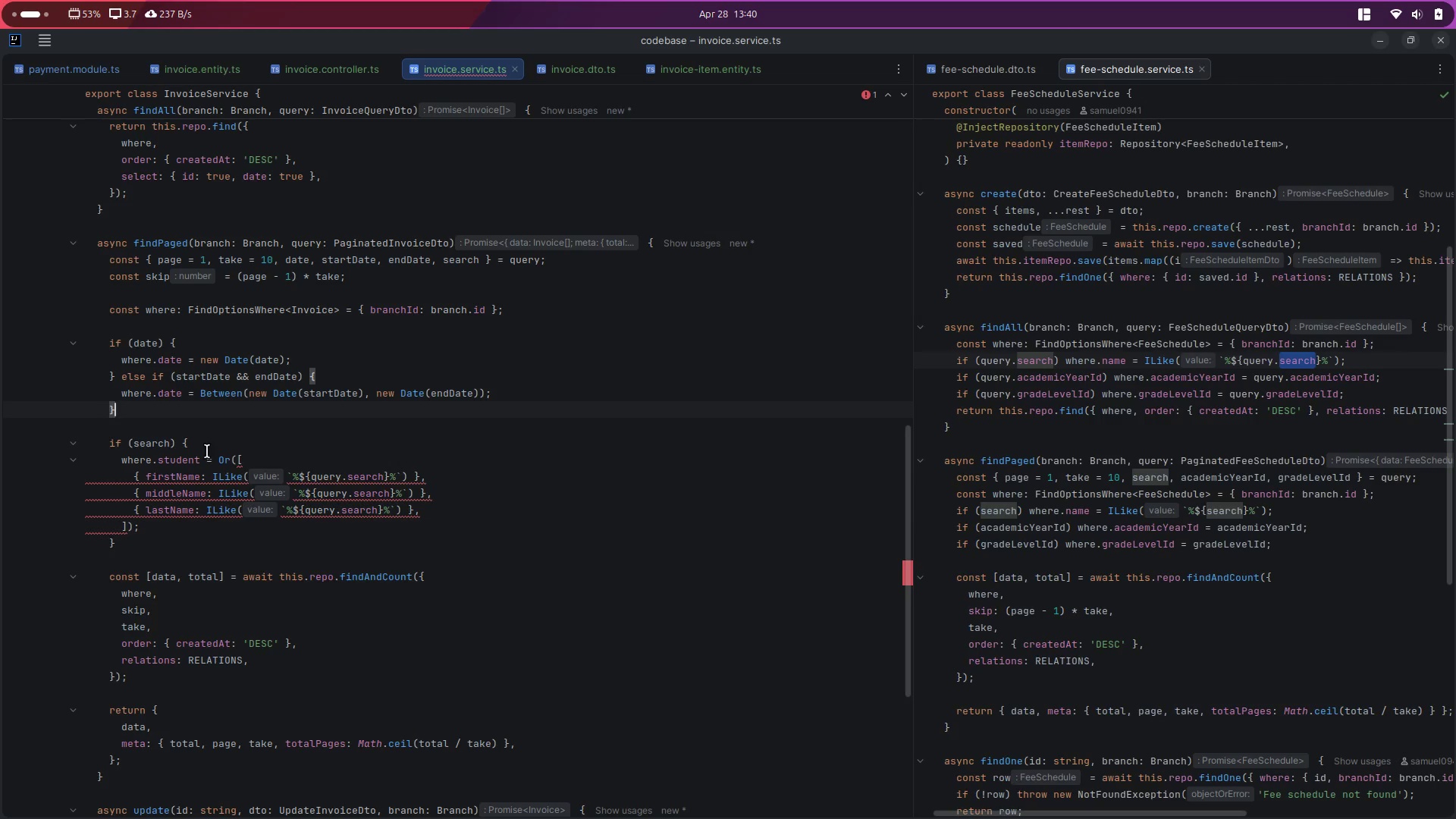 
mouse_move([176, 469])
 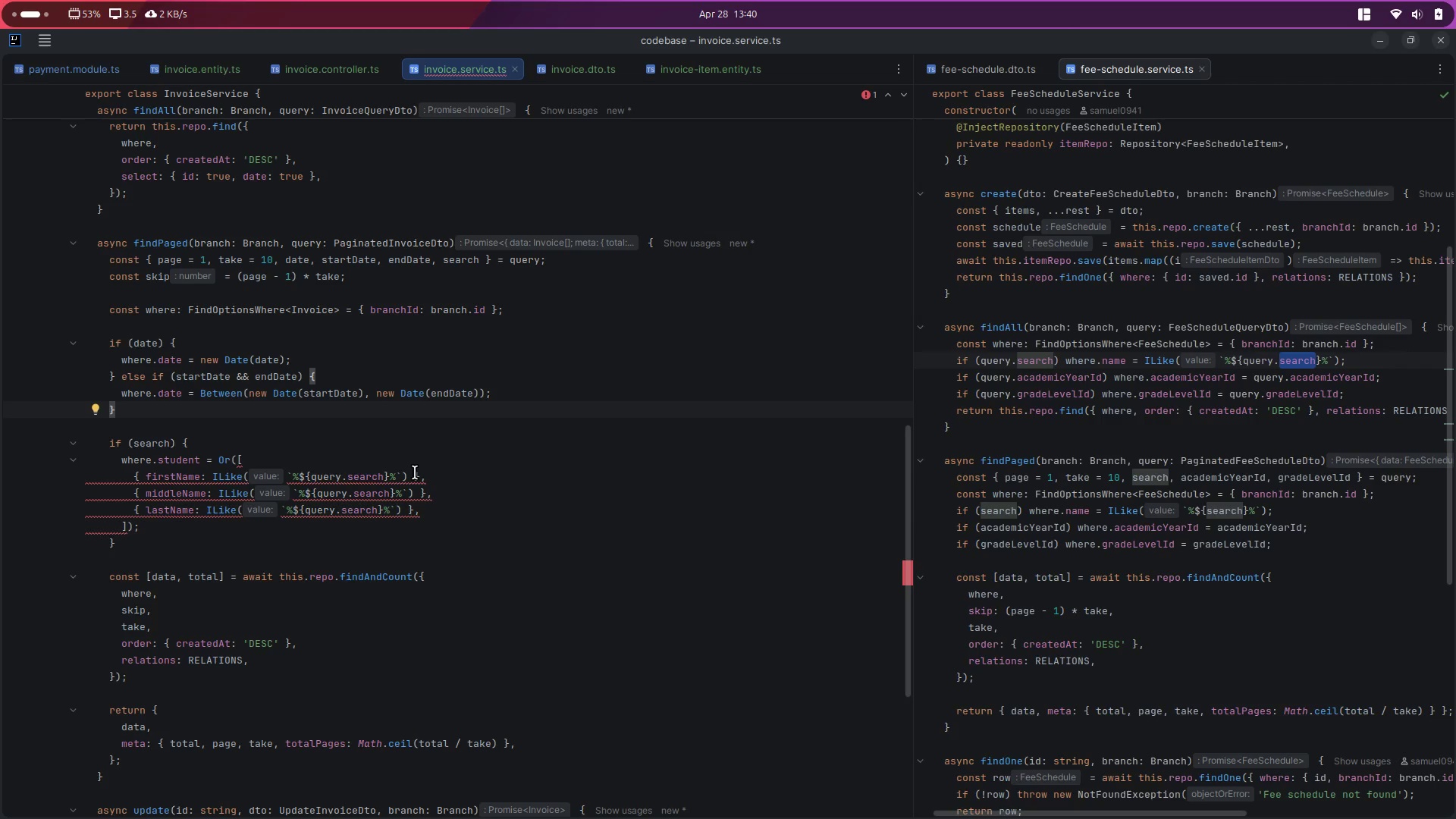 
left_click_drag(start_coordinate=[410, 475], to_coordinate=[144, 473])
 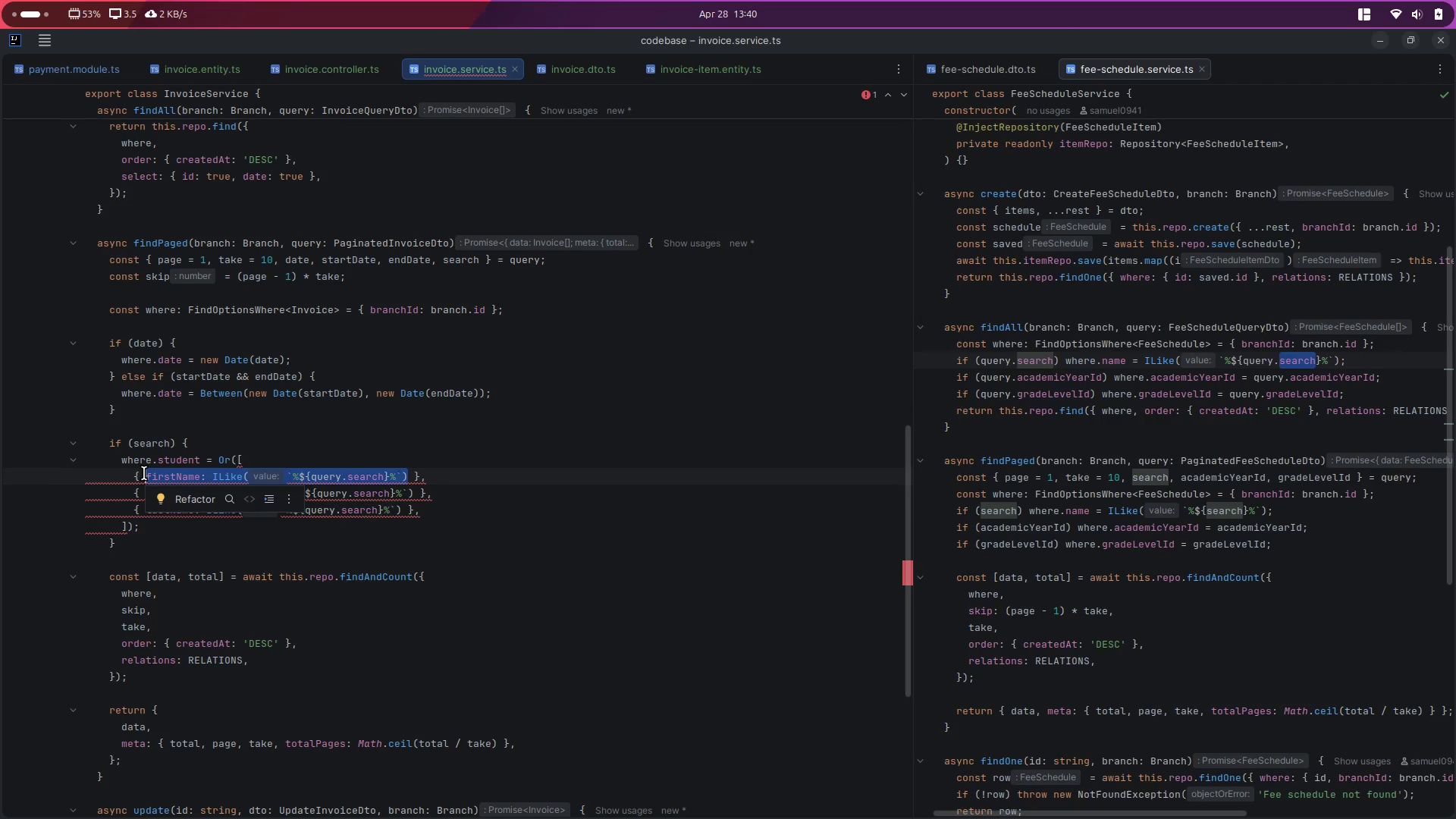 
key(Control+X)
 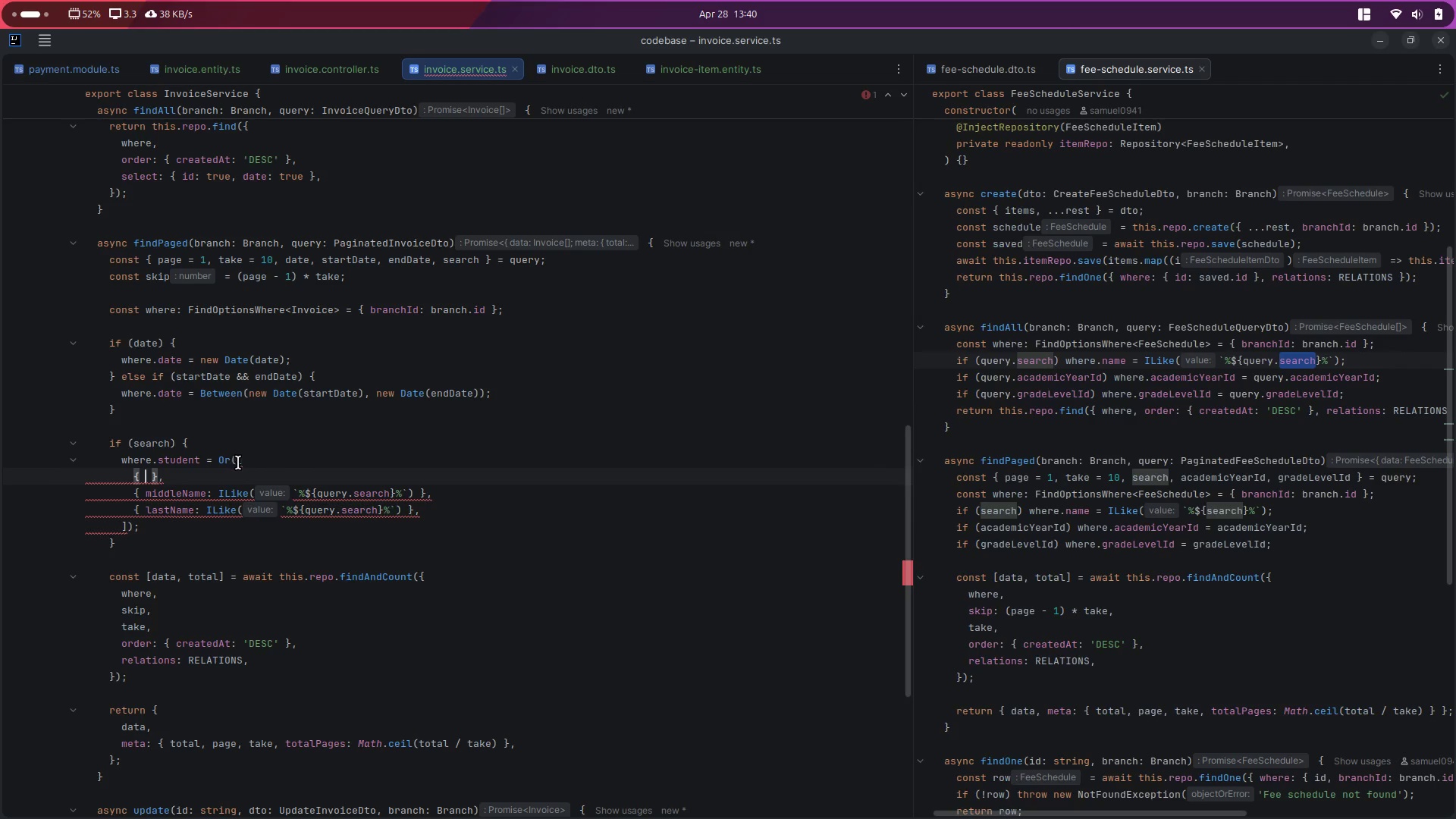 
left_click_drag(start_coordinate=[238, 463], to_coordinate=[129, 525])
 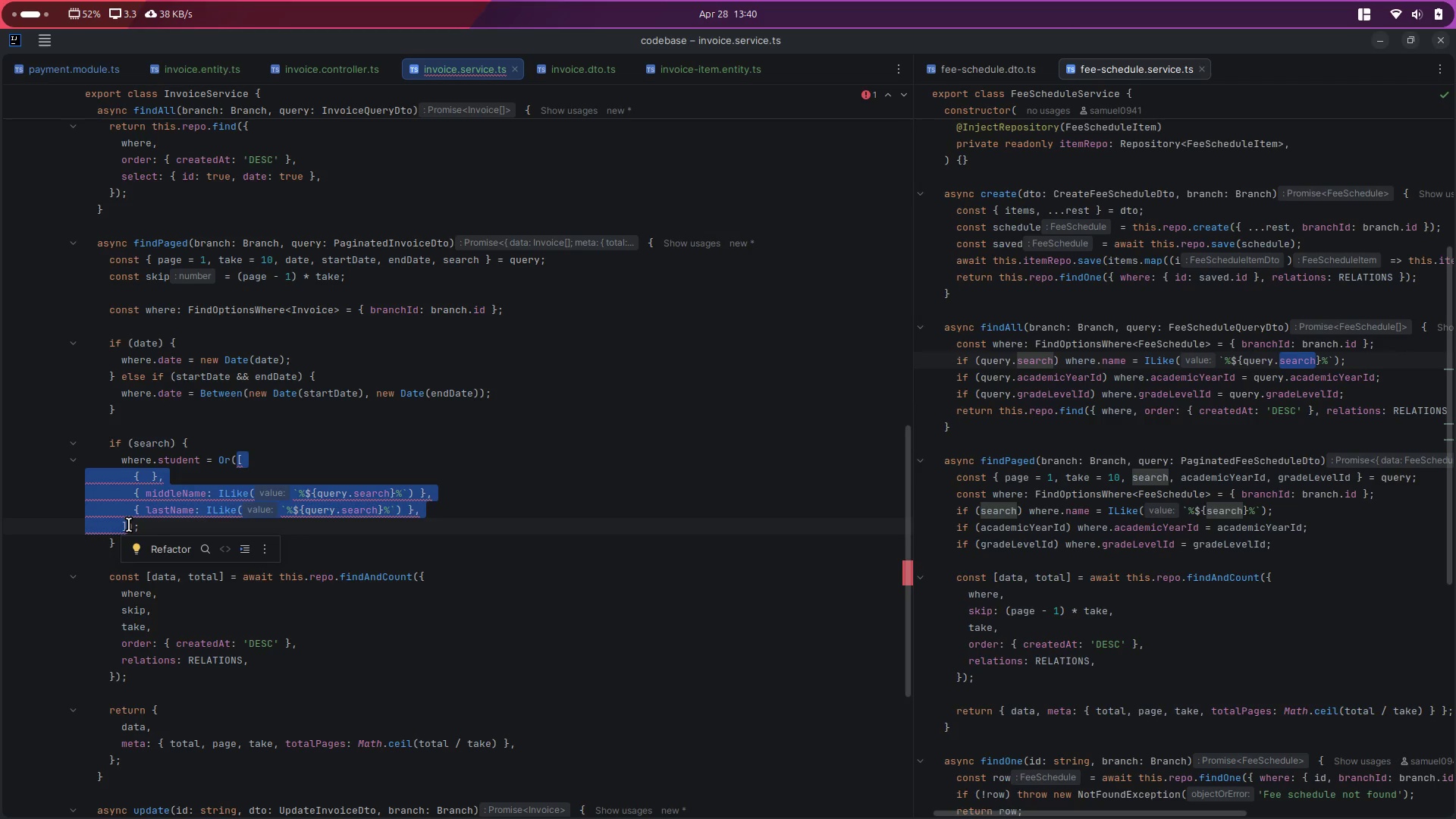 
key(Backspace)
 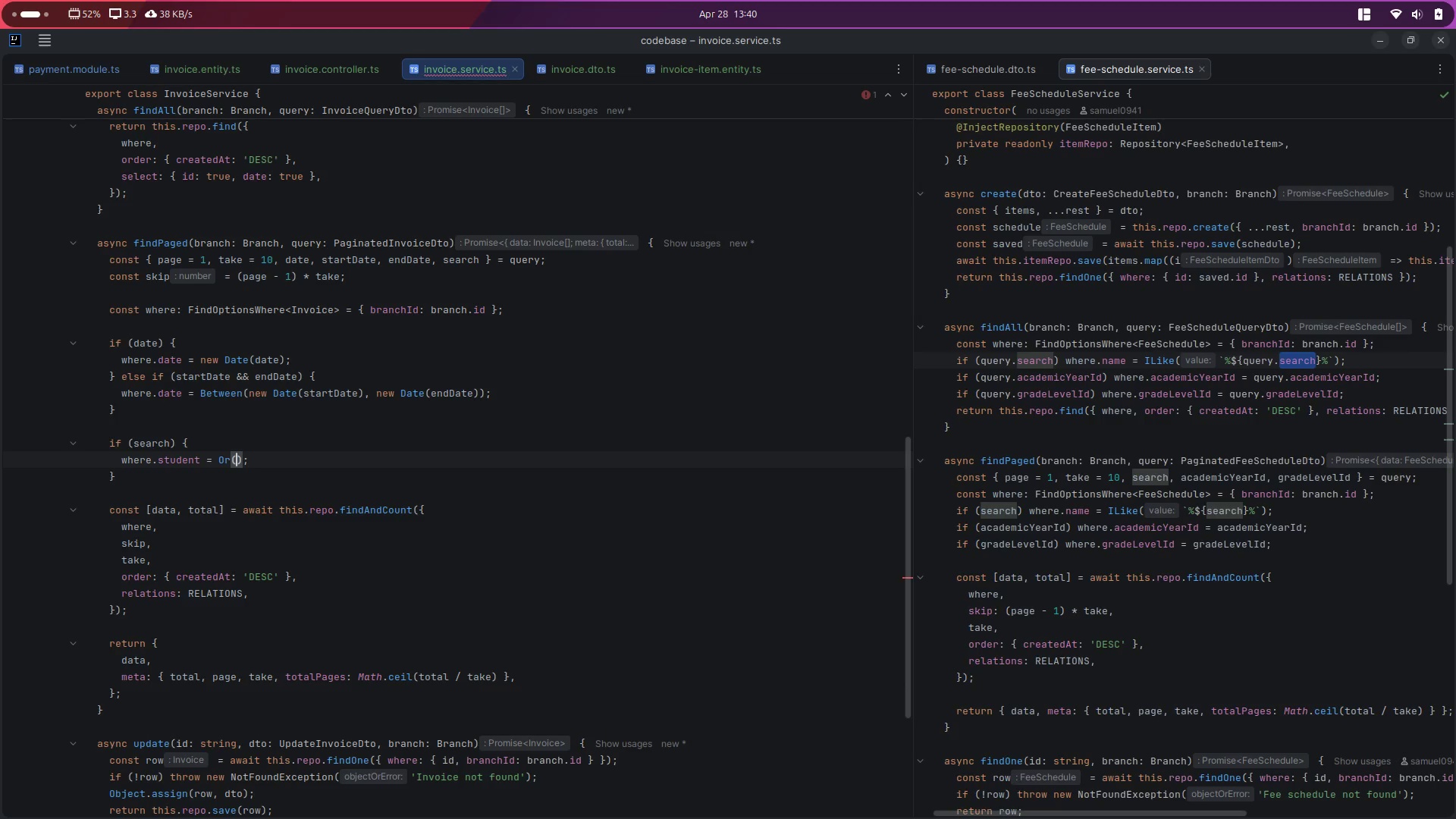 
key(ArrowRight)
 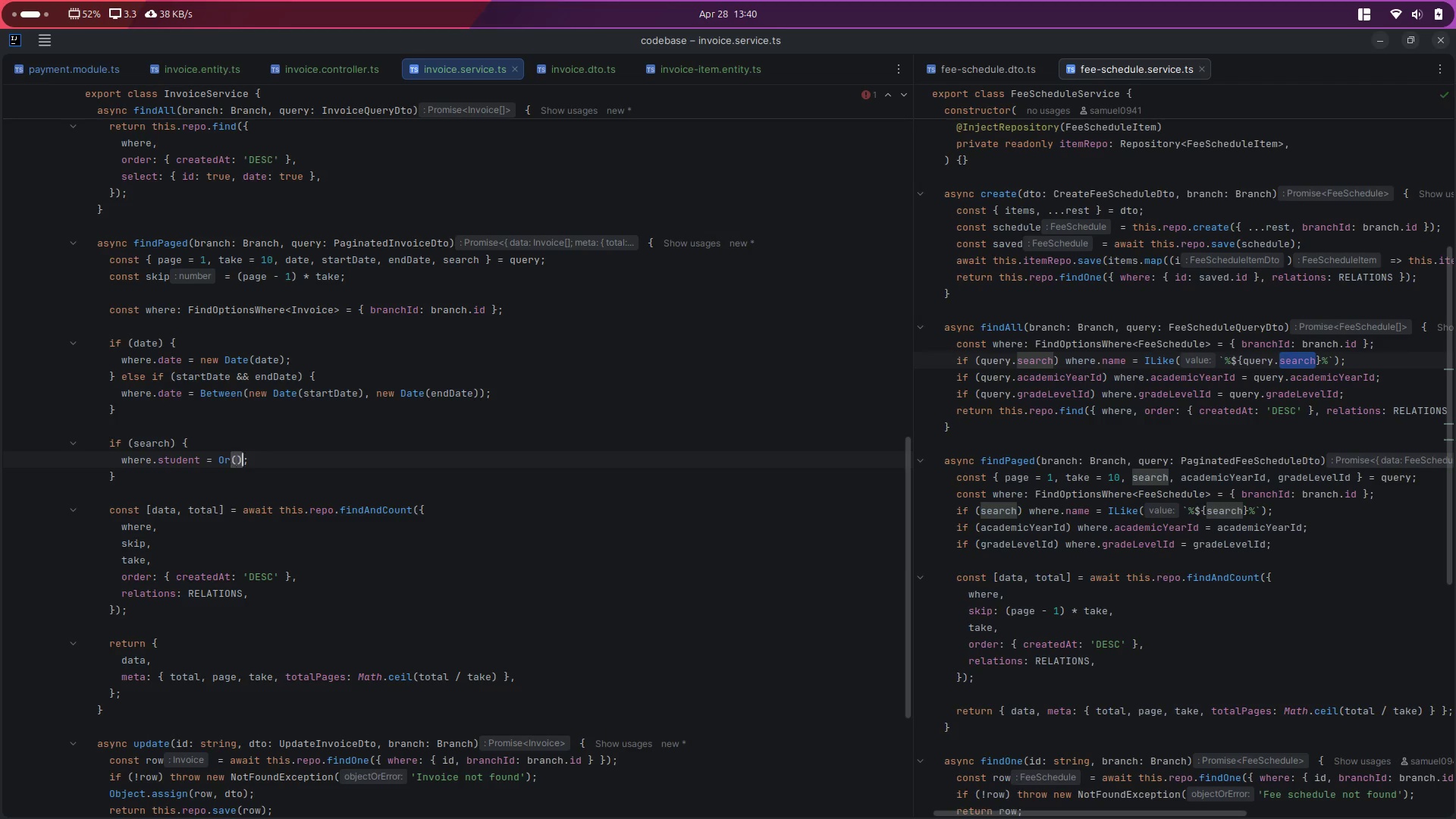 
key(ArrowRight)
 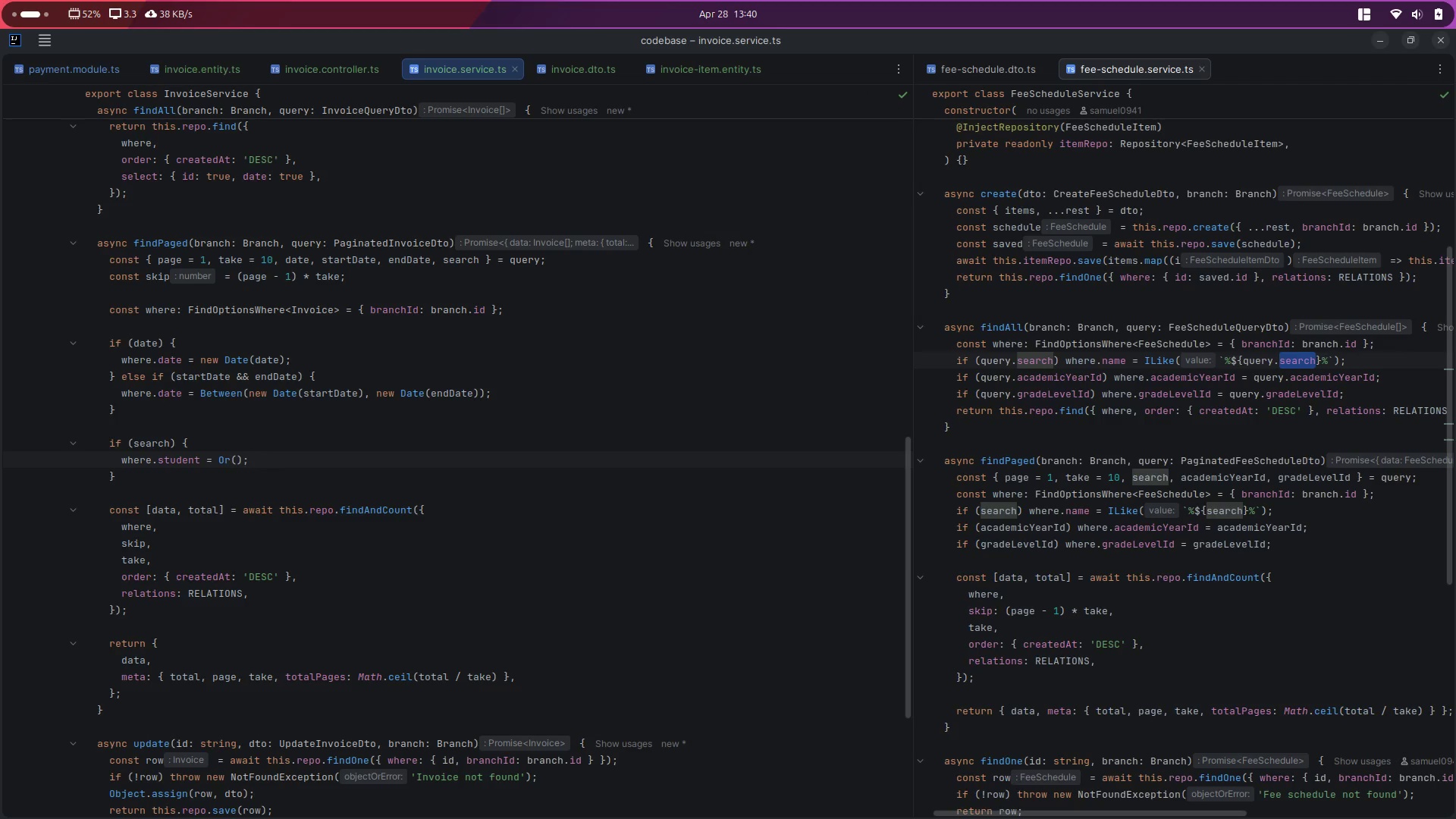 
hold_key(key=Backspace, duration=0.4)
 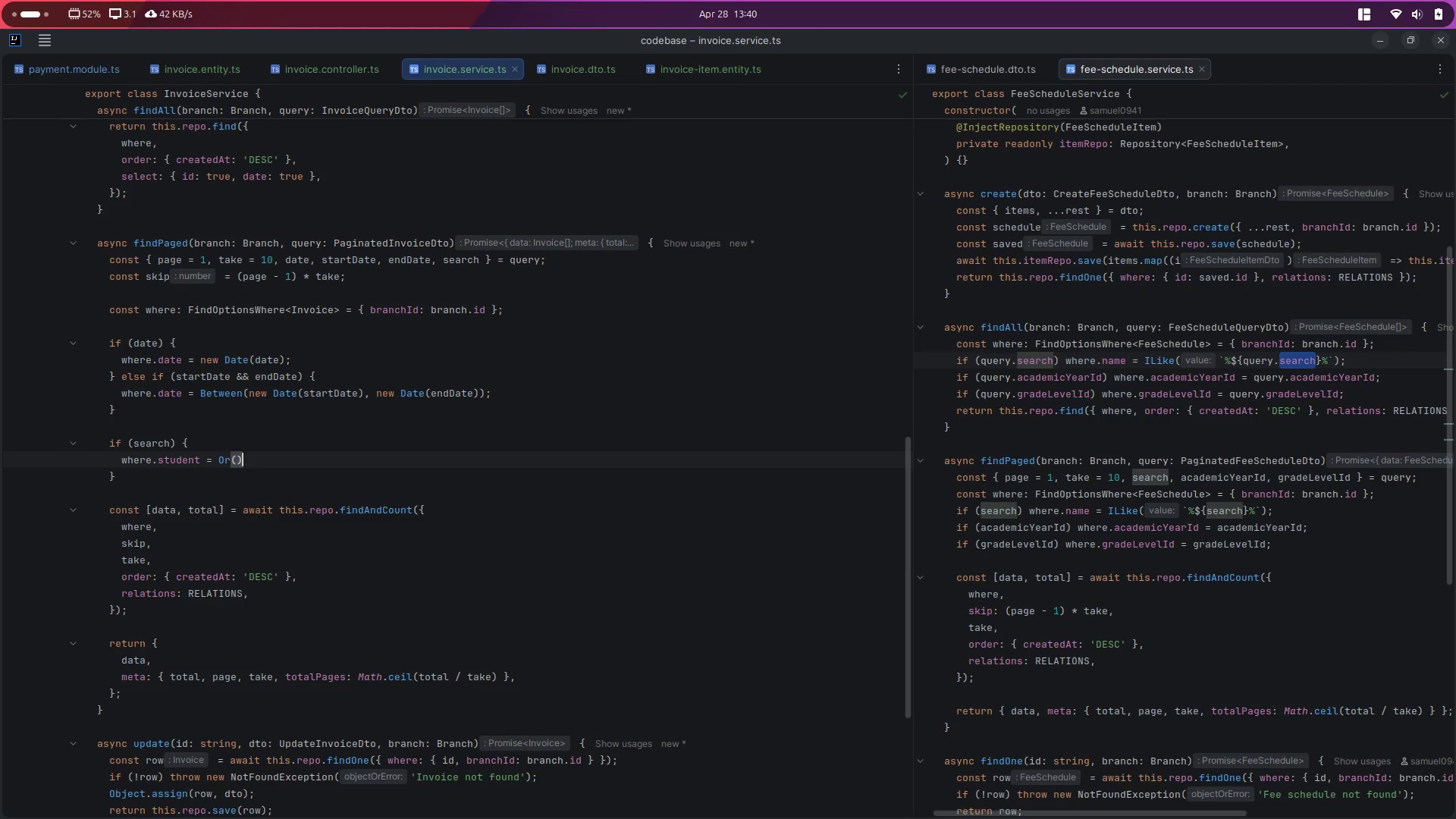 
key(Backspace)
 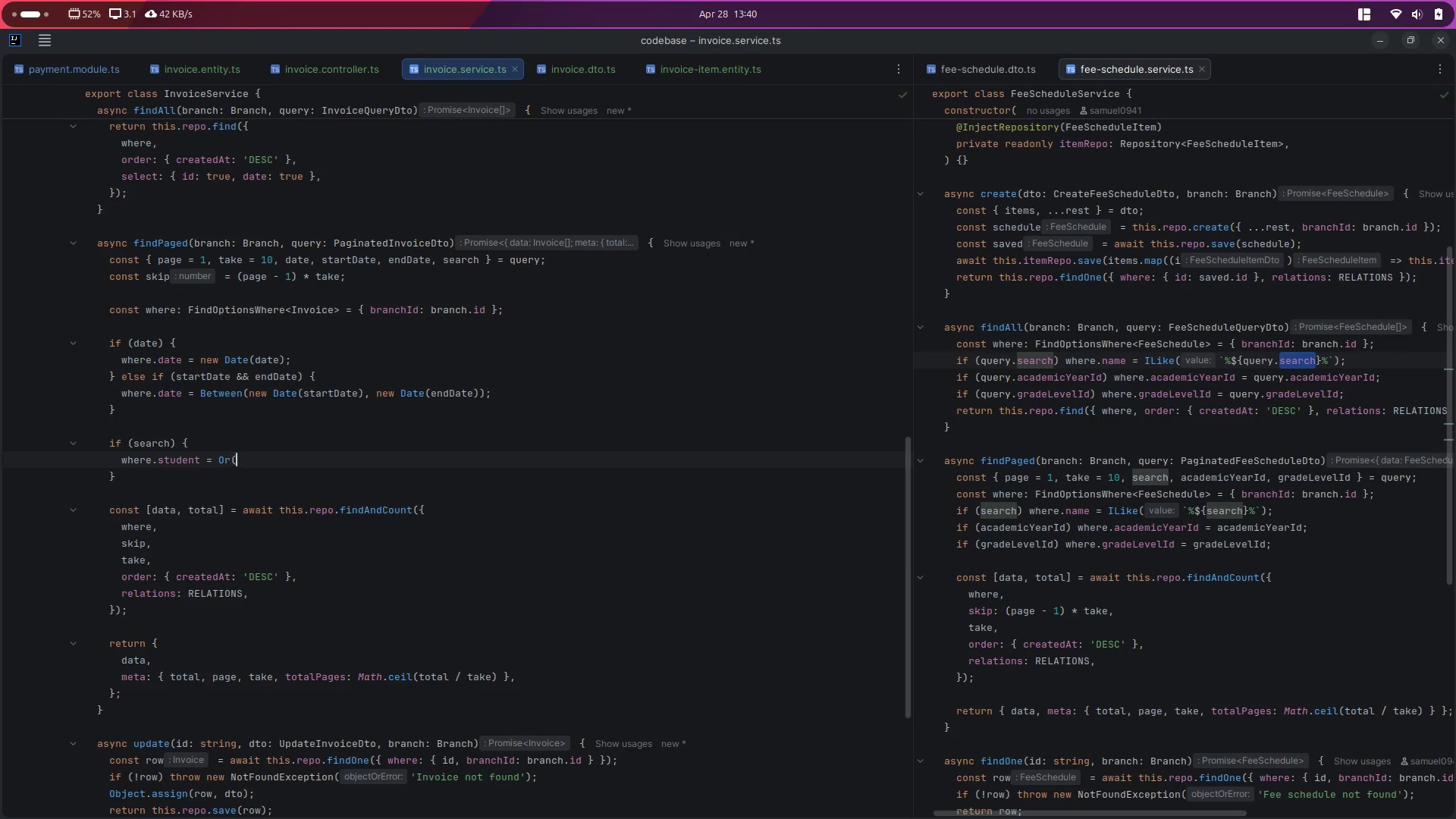 
key(Backspace)
 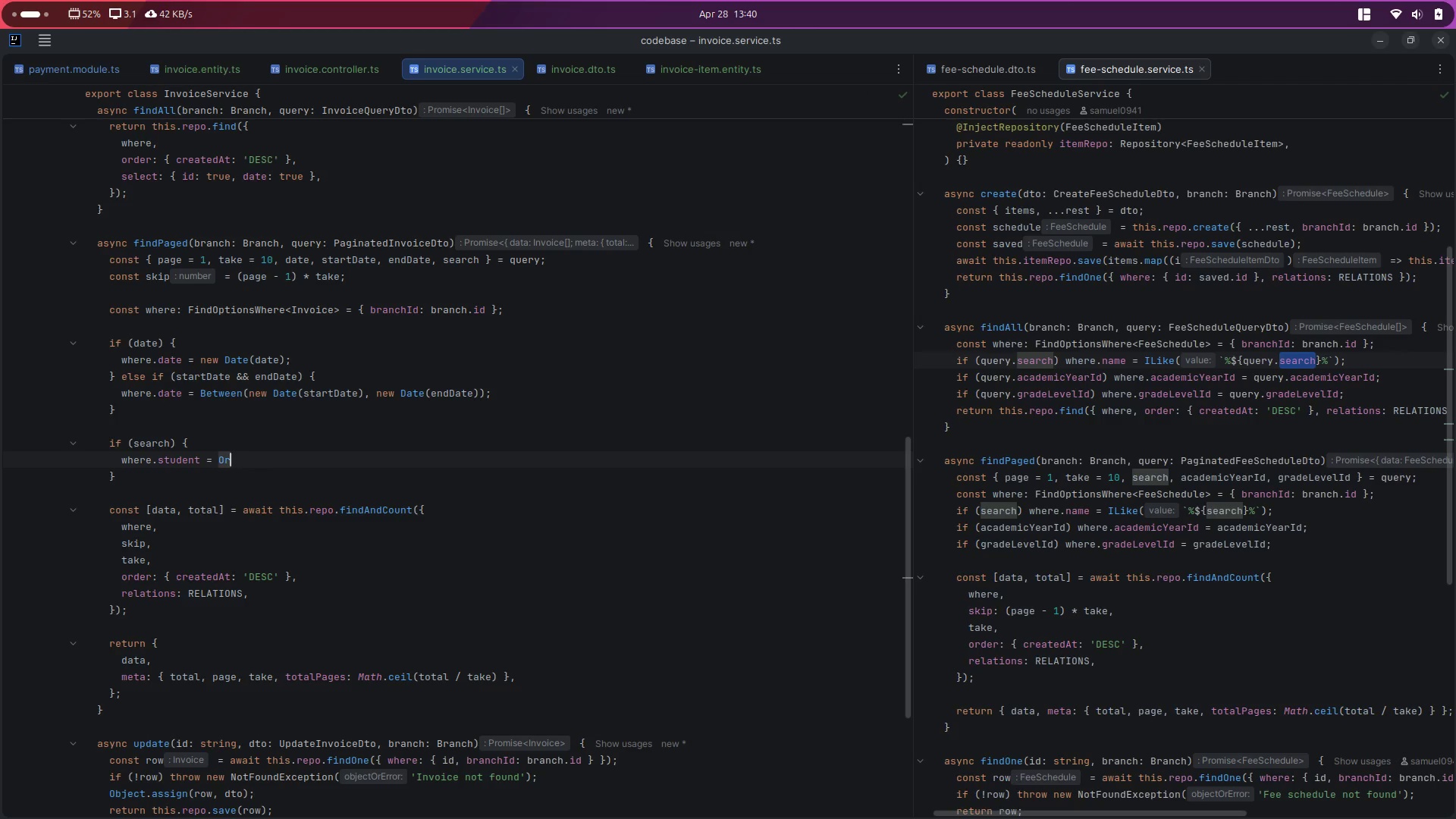 
key(Backspace)
 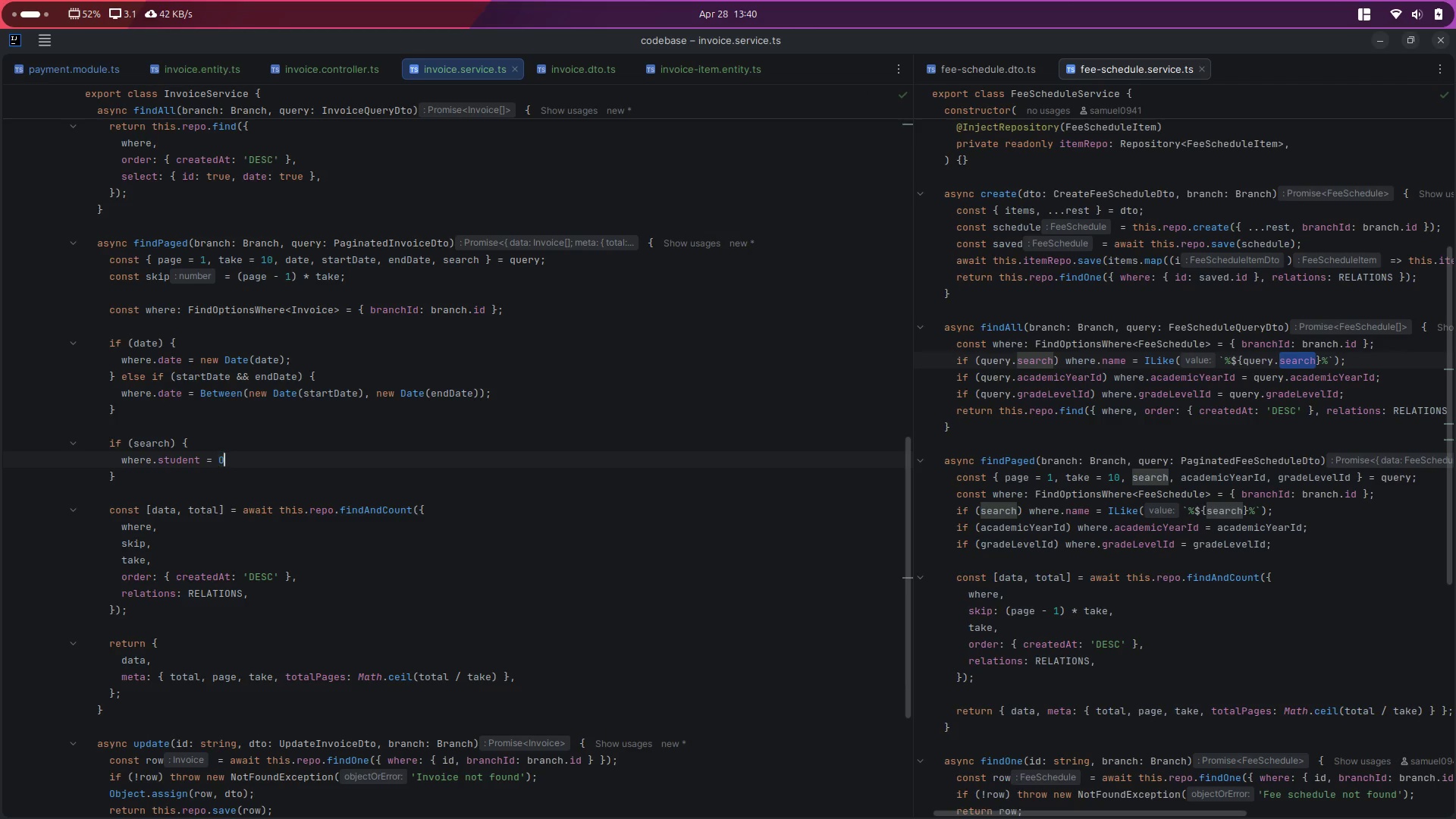 
key(Backspace)
 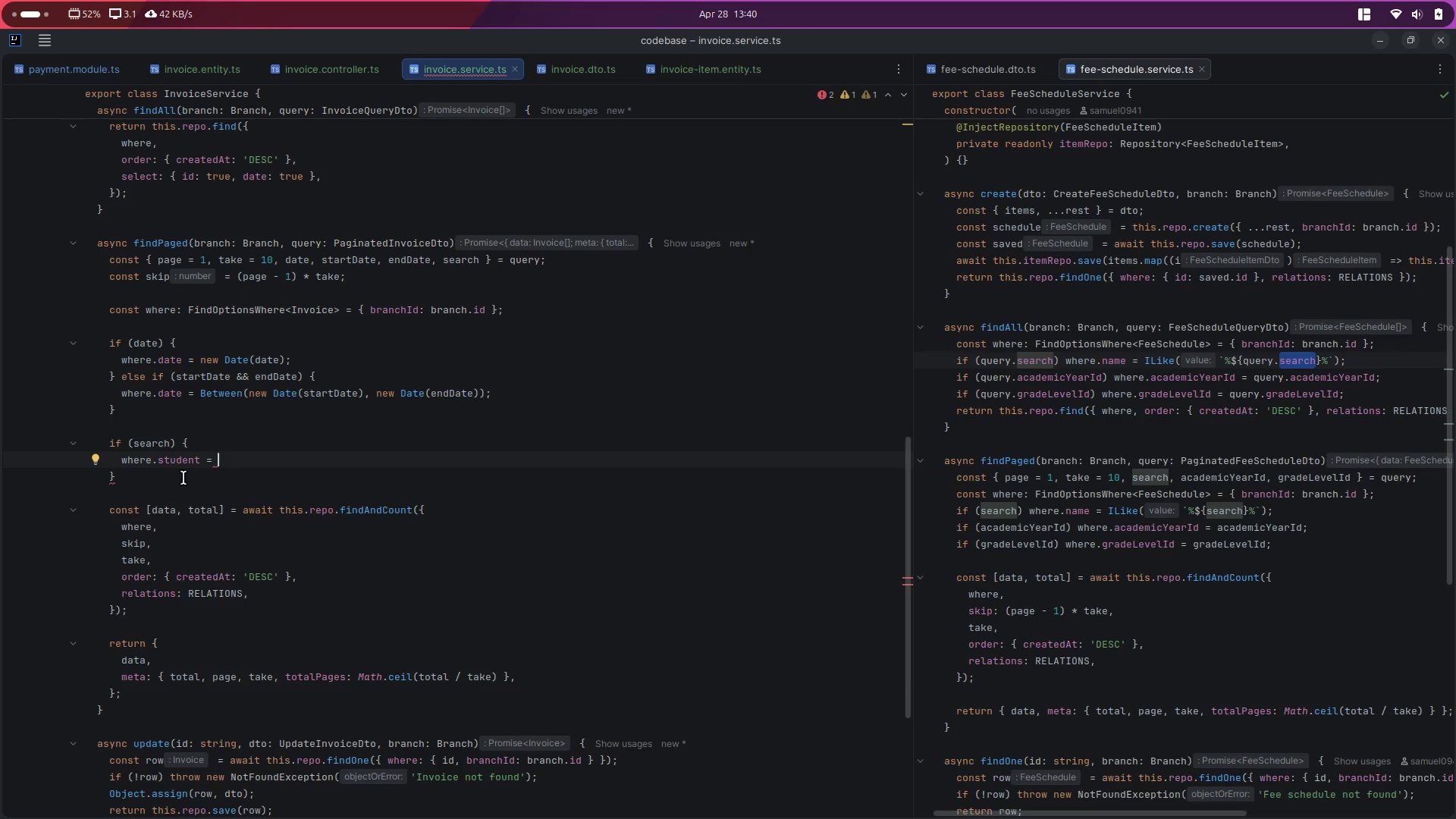 
key(Shift+BracketLeft)
 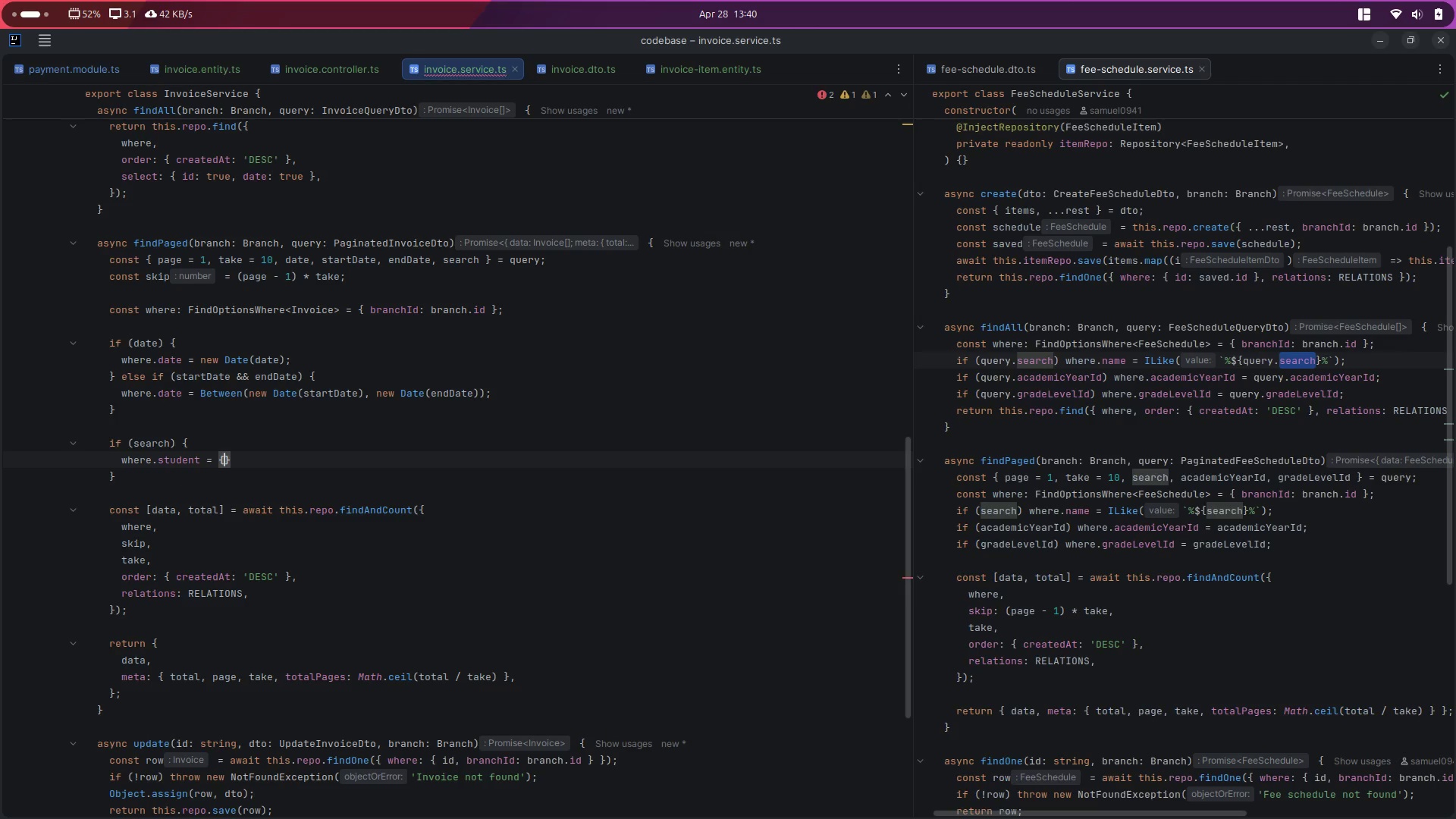 
key(Enter)
 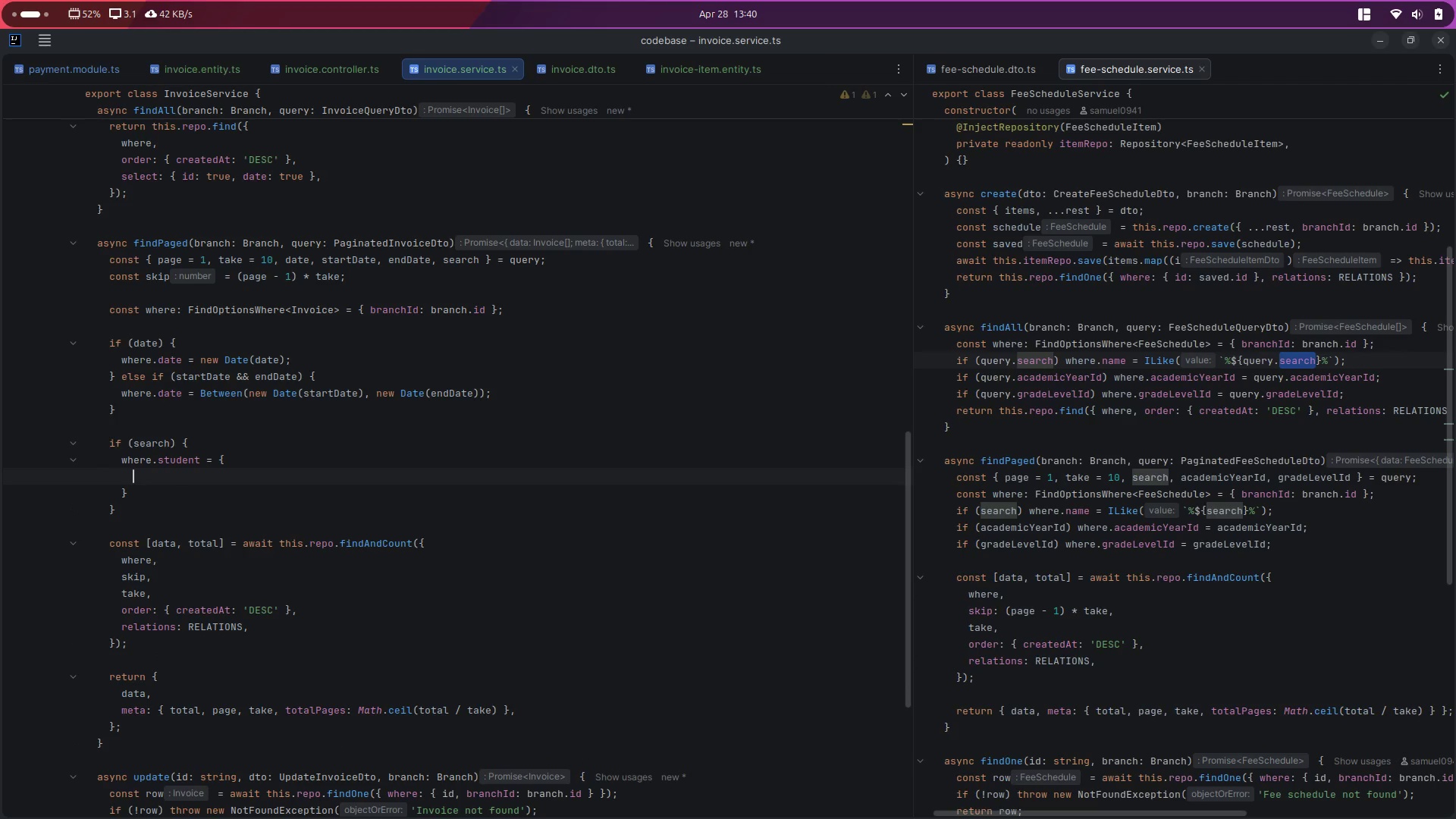 
key(Control+Space)
 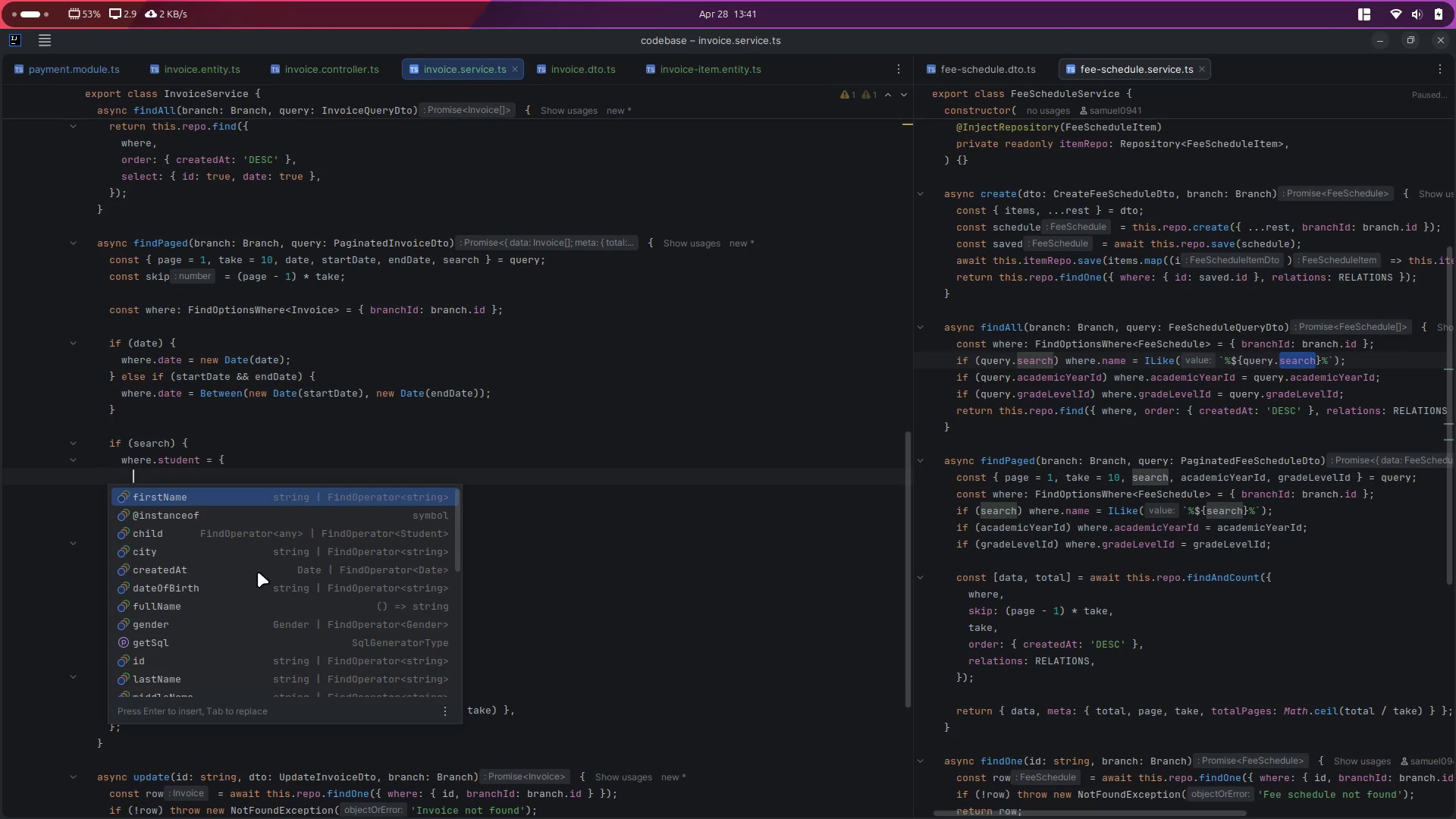 
scroll: coordinate [258, 572], scroll_direction: down, amount: 8.0
 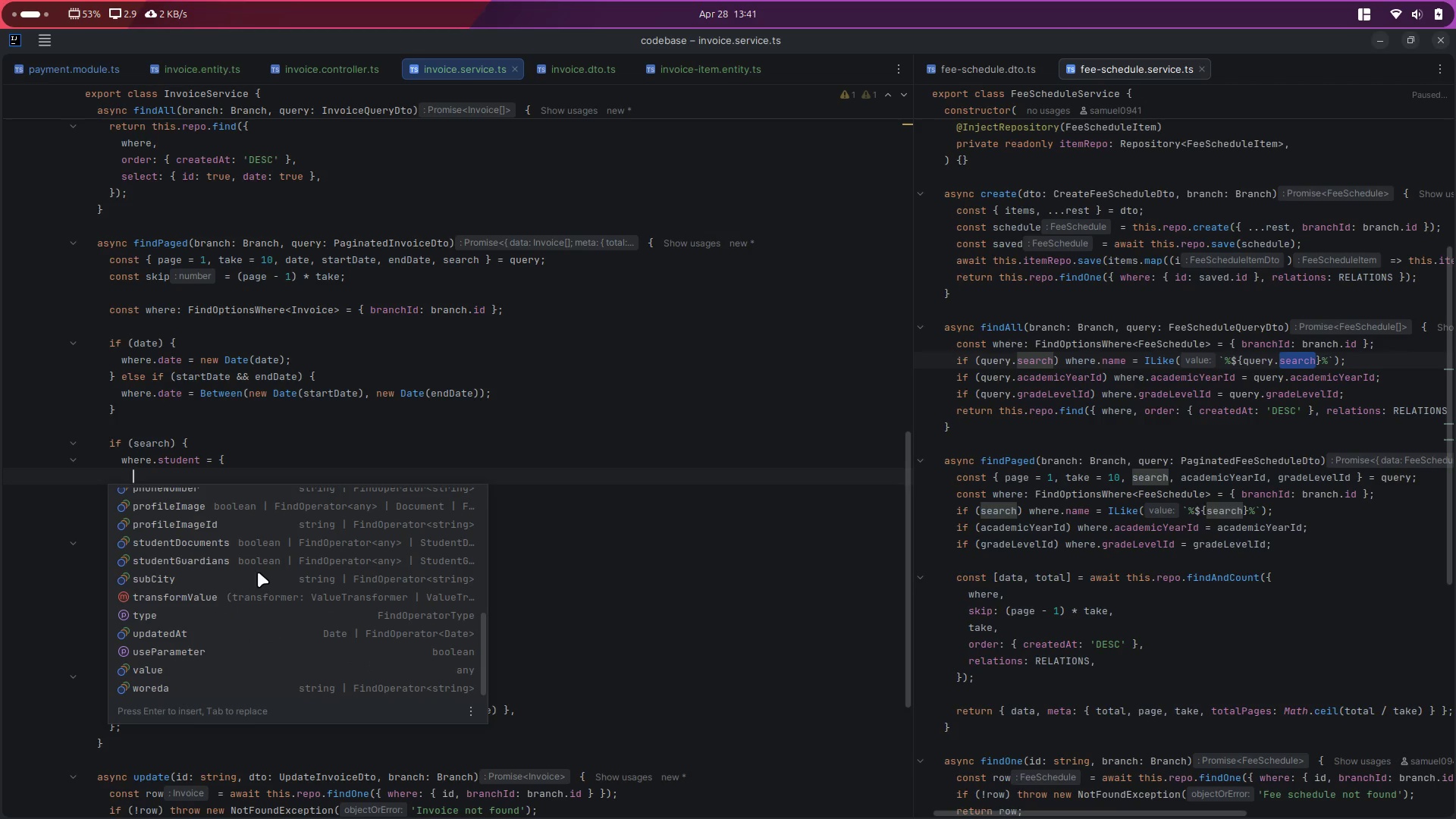 
left_click([266, 444])
 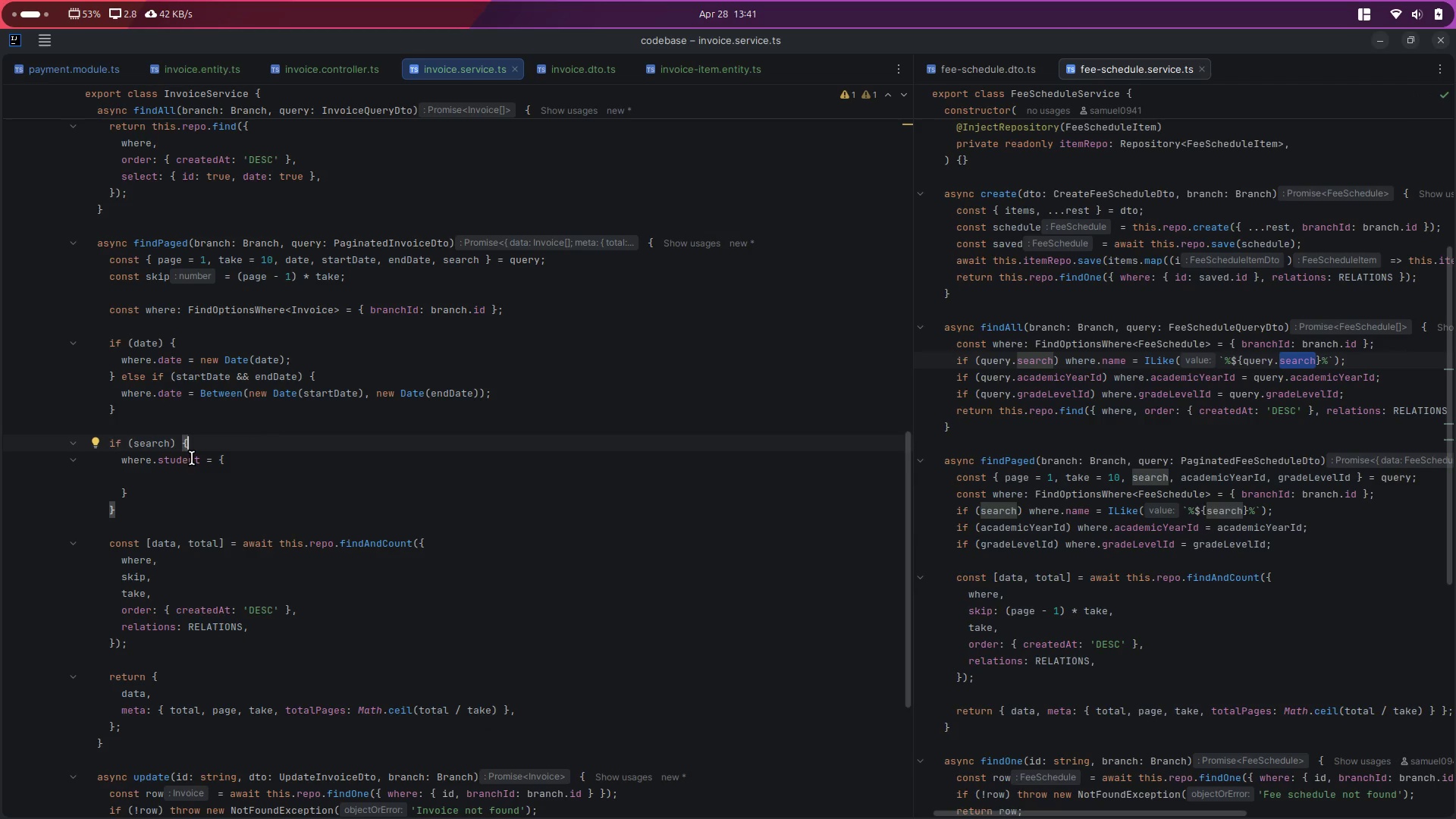 
left_click([212, 443])
 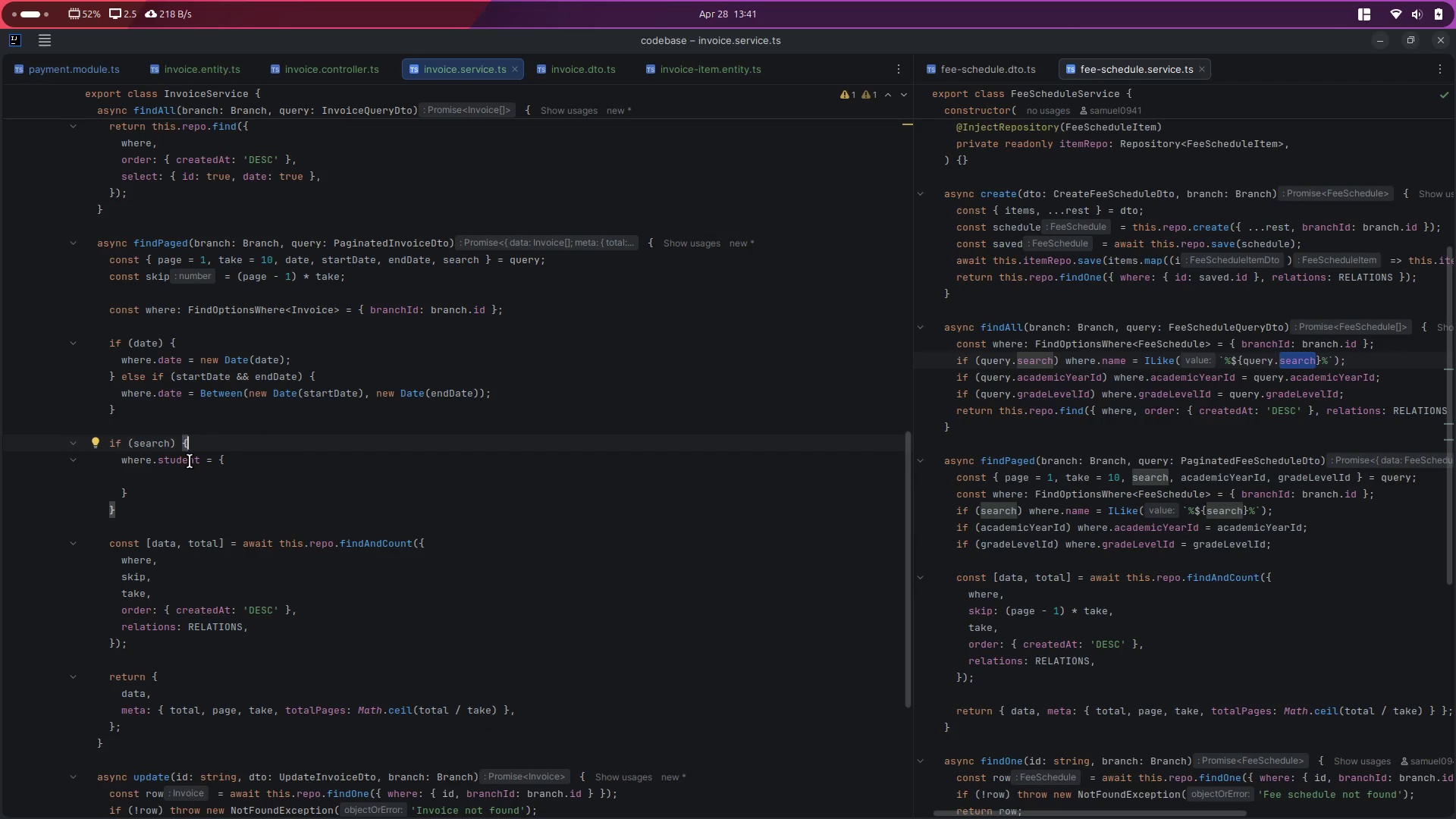 
double_click([187, 463])
 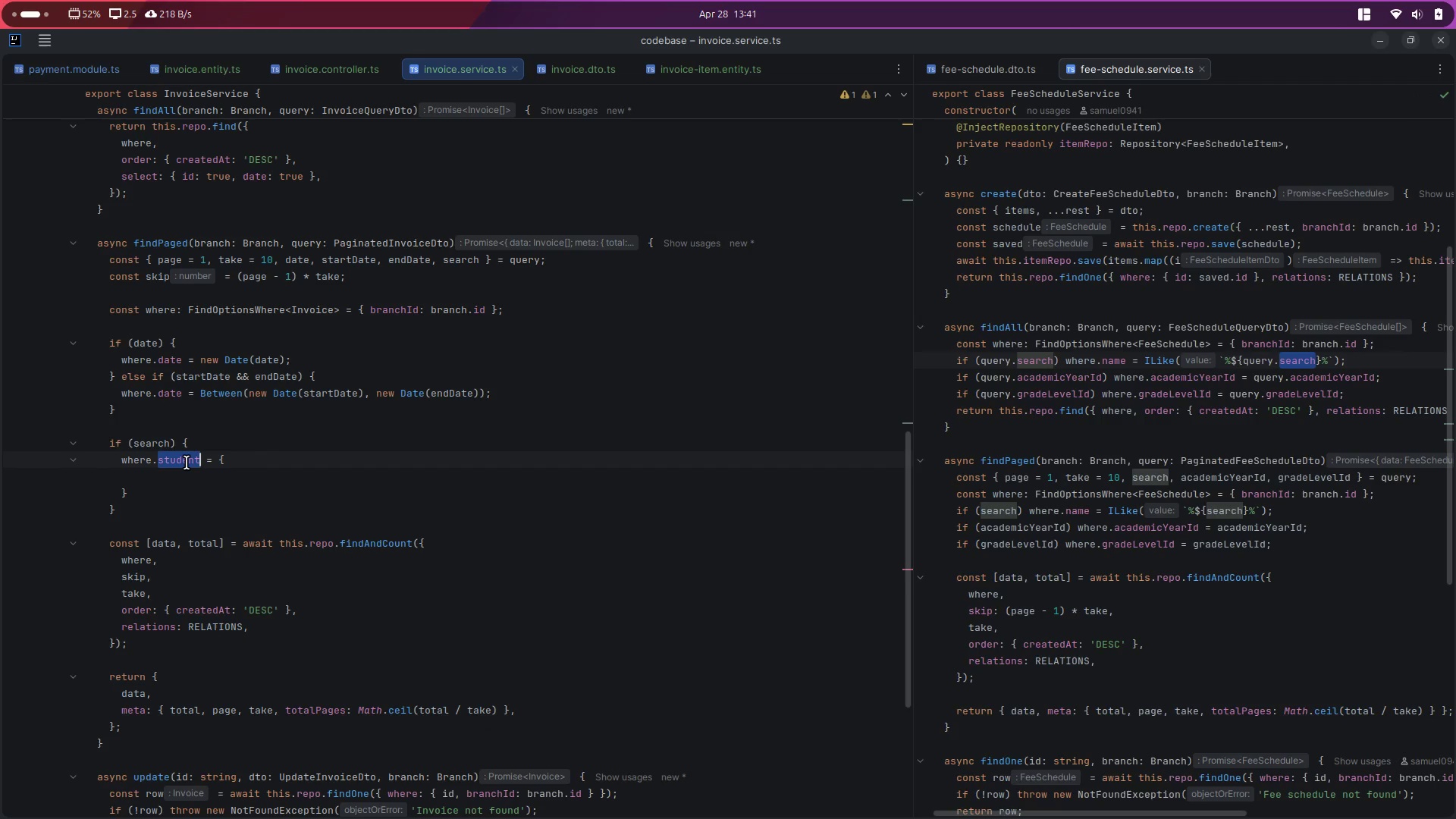 
key(ArrowRight)
 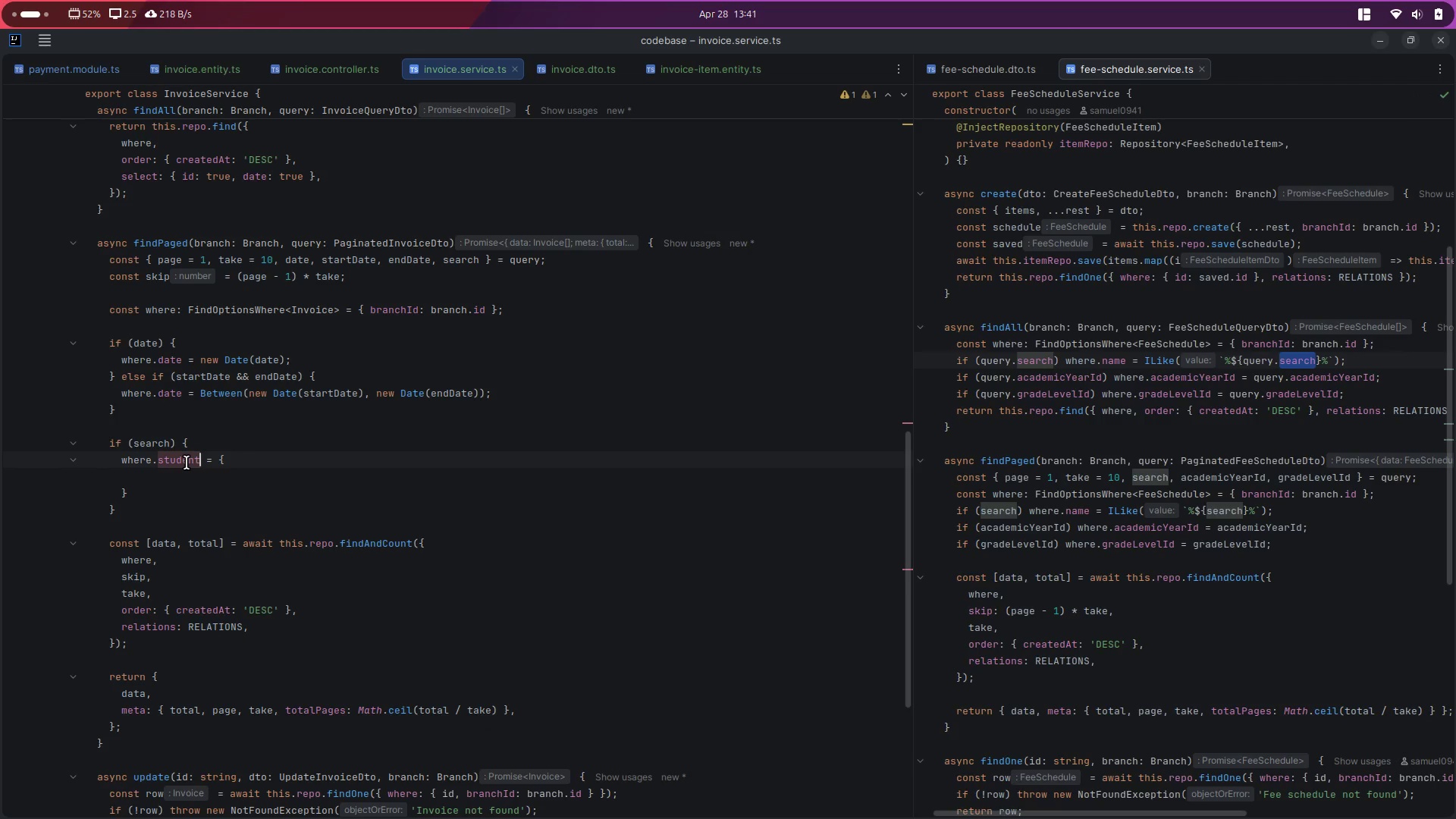 
type(.or)
key(Backspace)
key(Backspace)
key(Backspace)
 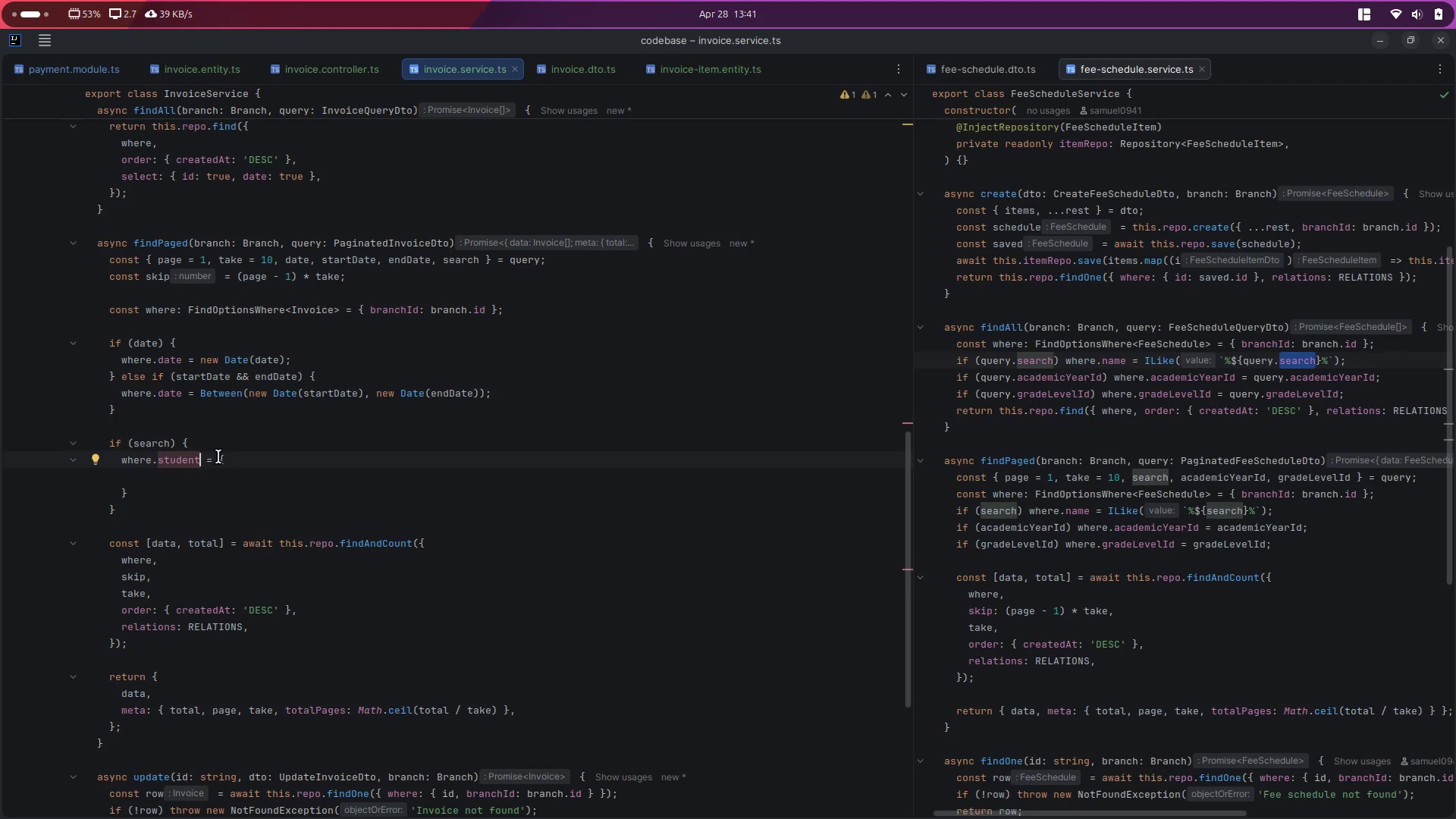 
wait(5.2)
 